 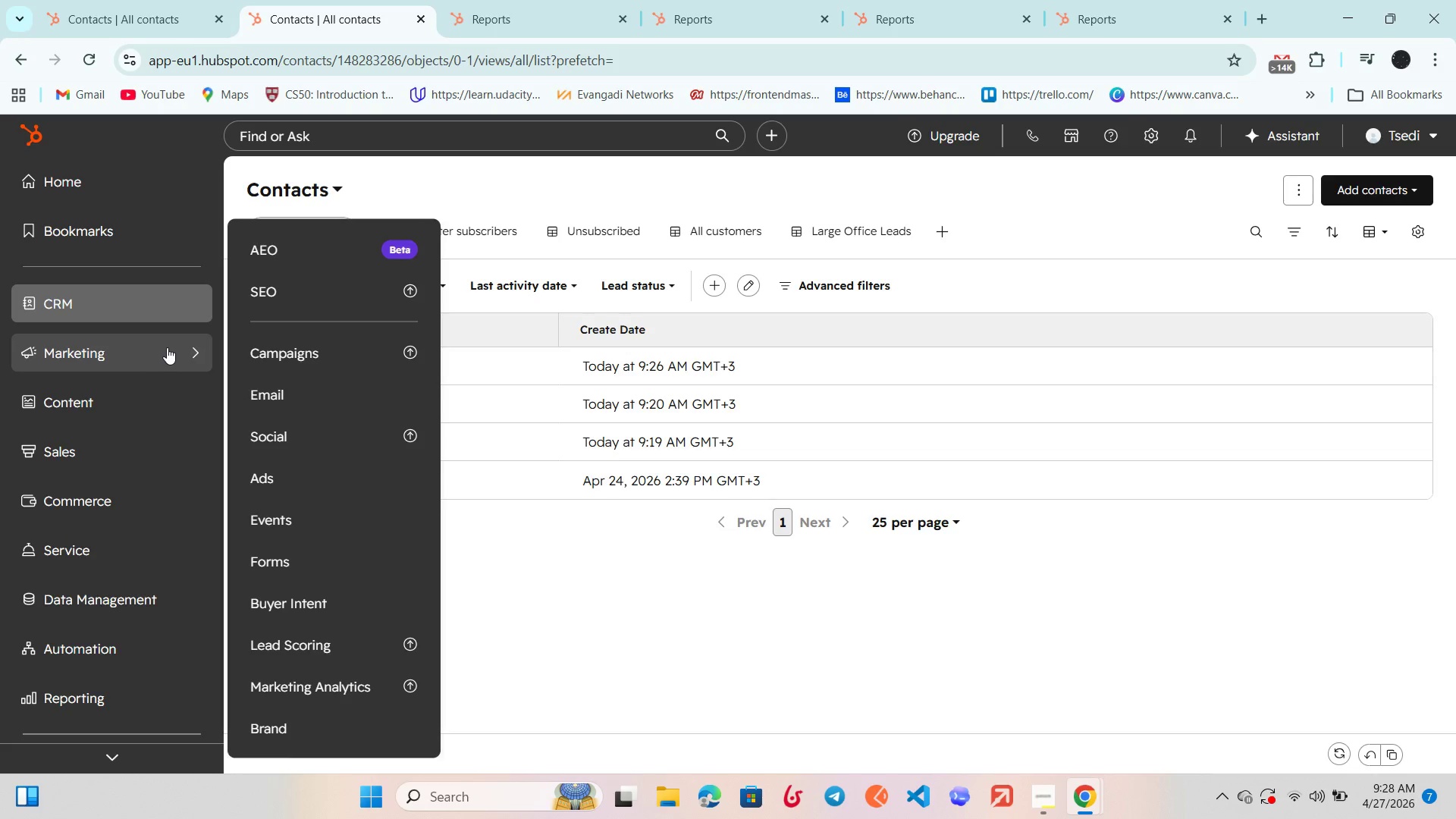 
left_click([290, 394])
 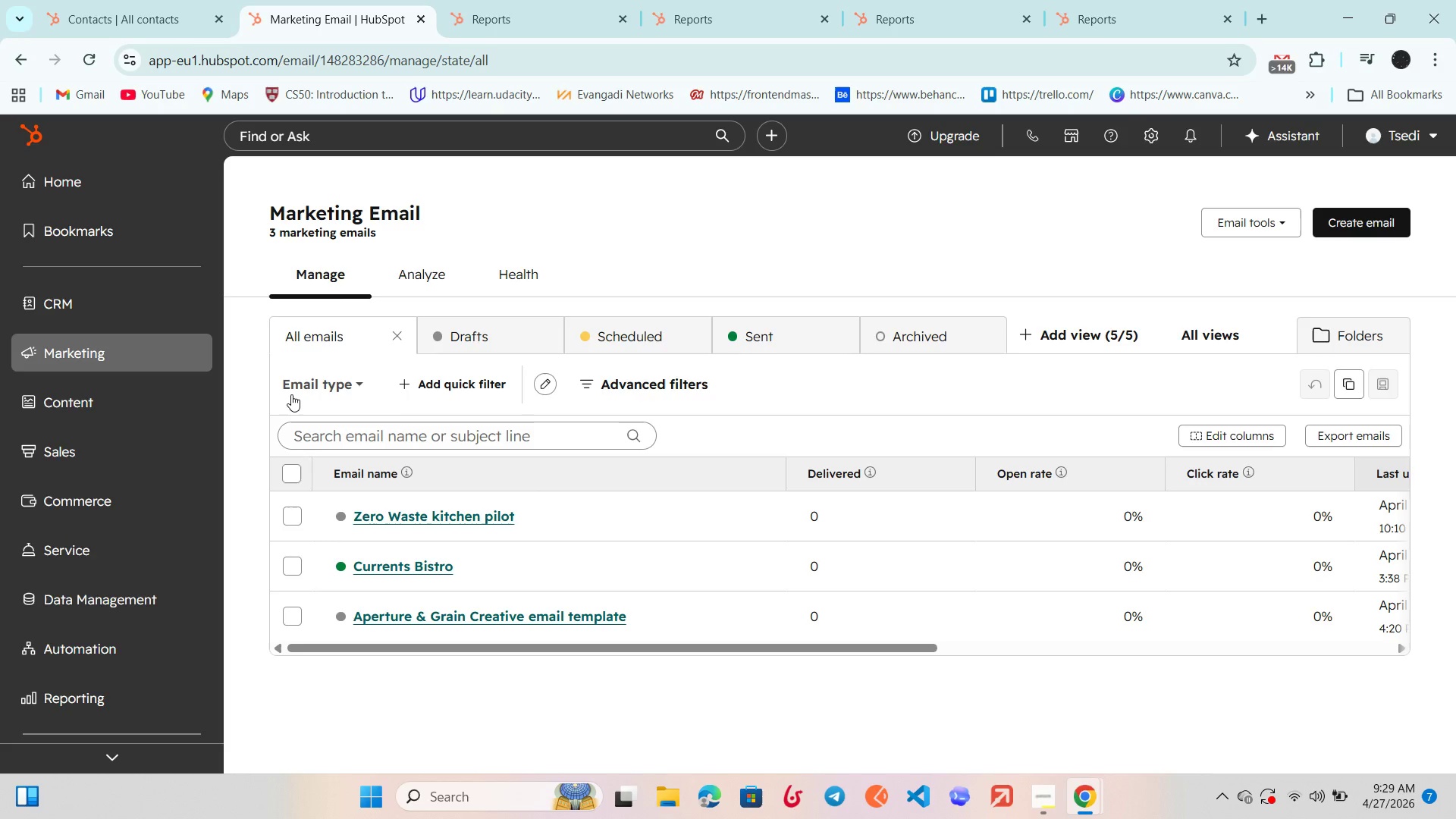 
wait(97.97)
 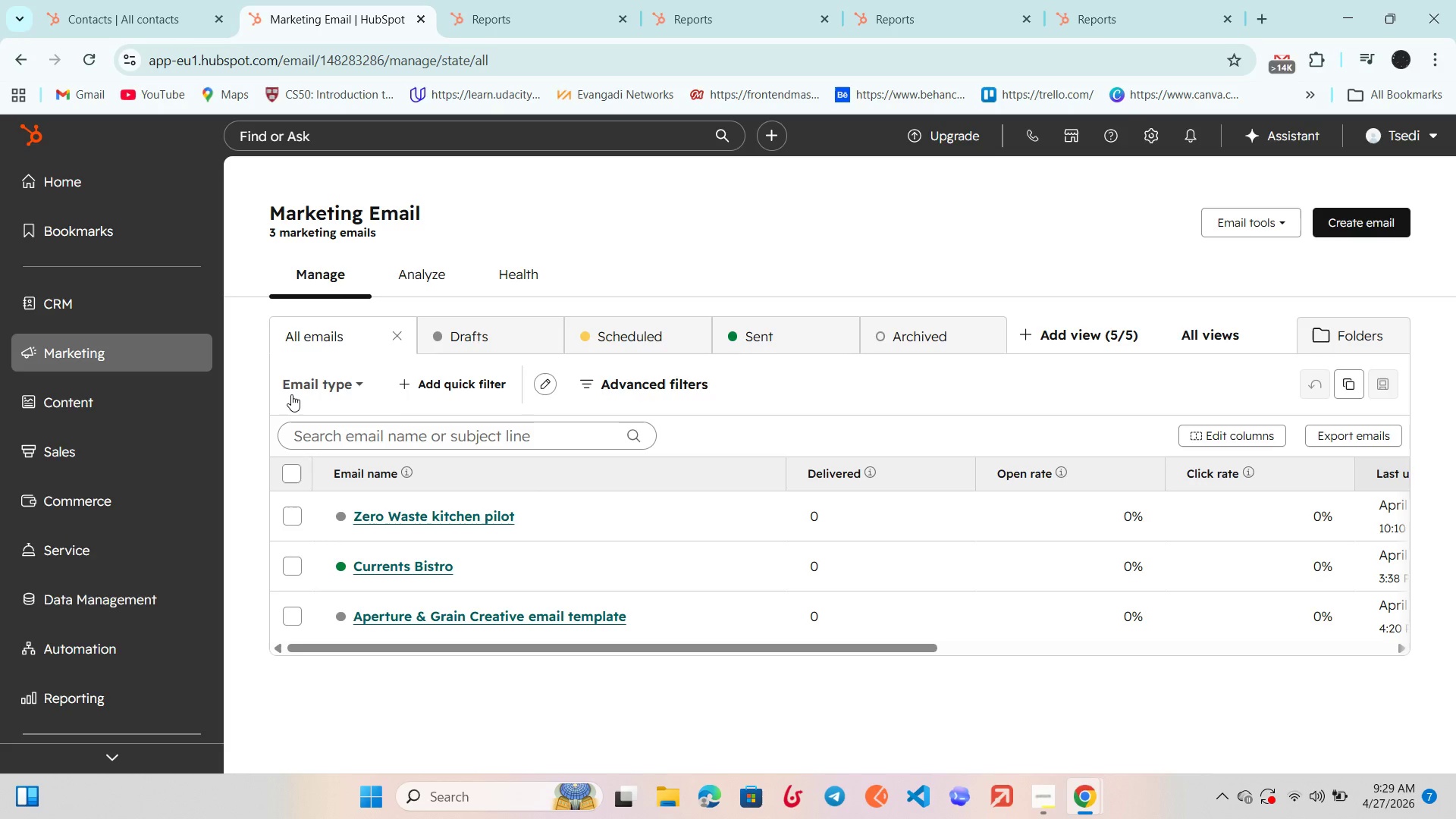 
left_click_drag(start_coordinate=[291, 469], to_coordinate=[291, 473])
 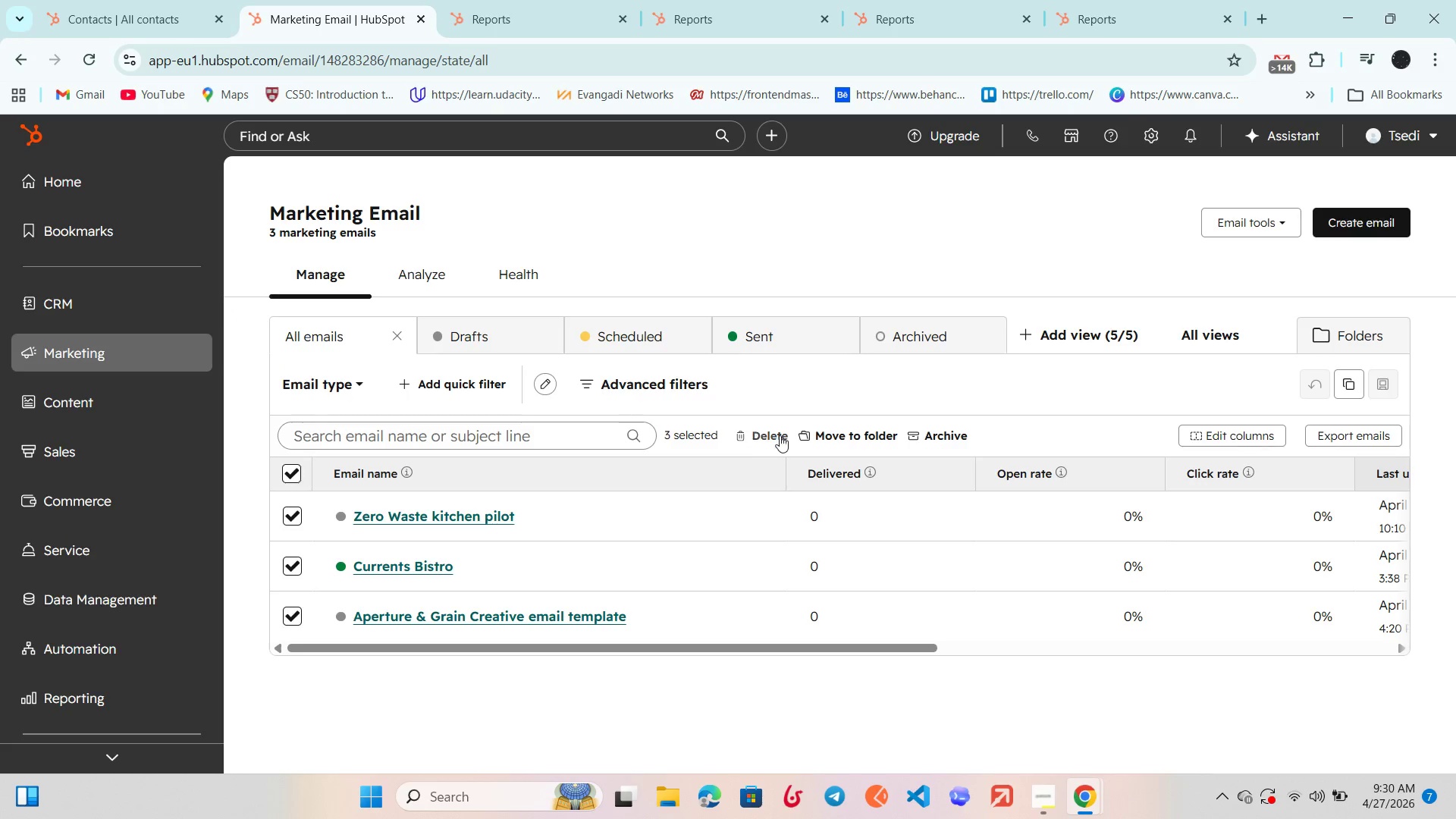 
left_click_drag(start_coordinate=[779, 435], to_coordinate=[773, 458])
 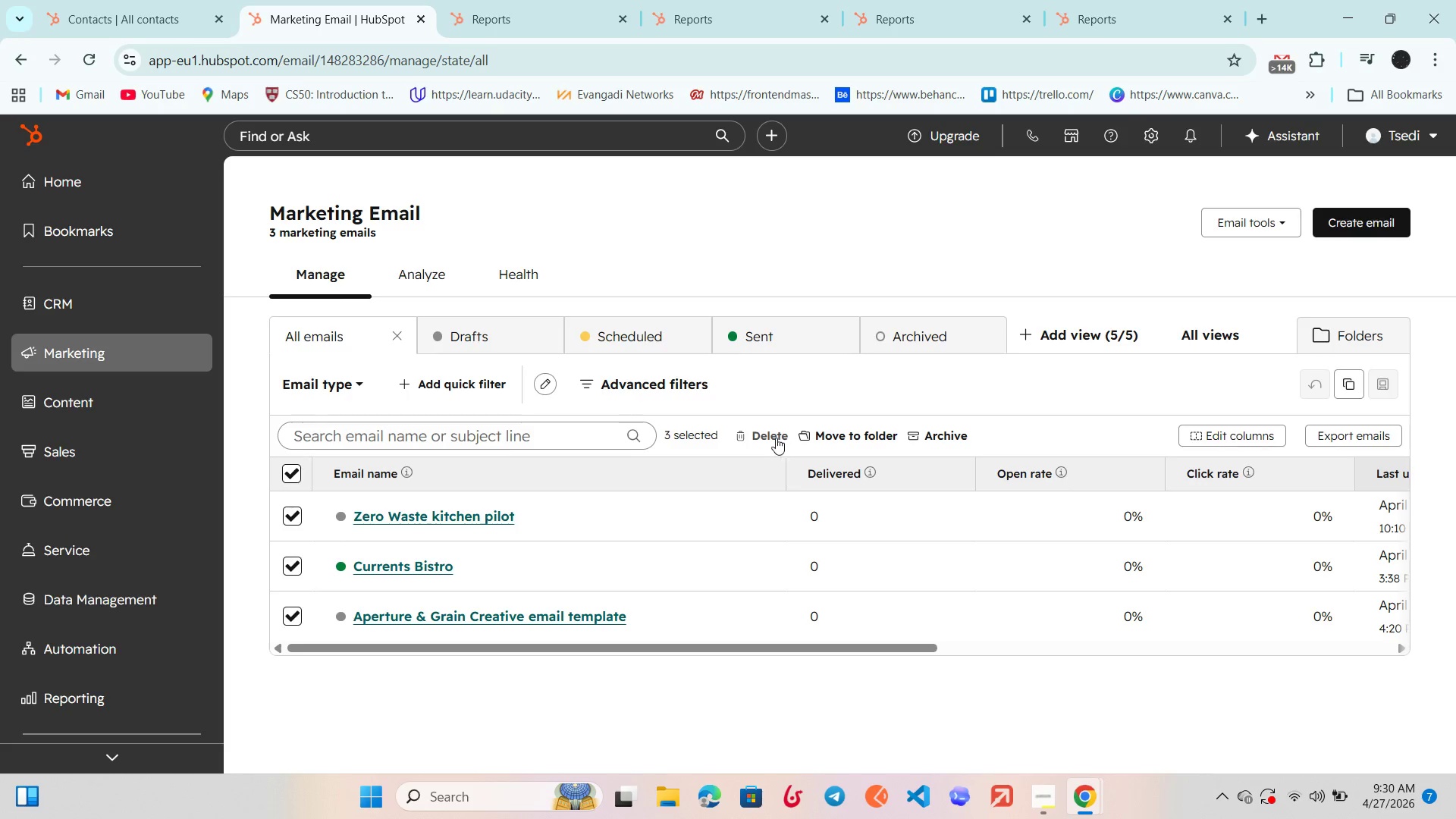 
left_click([775, 437])
 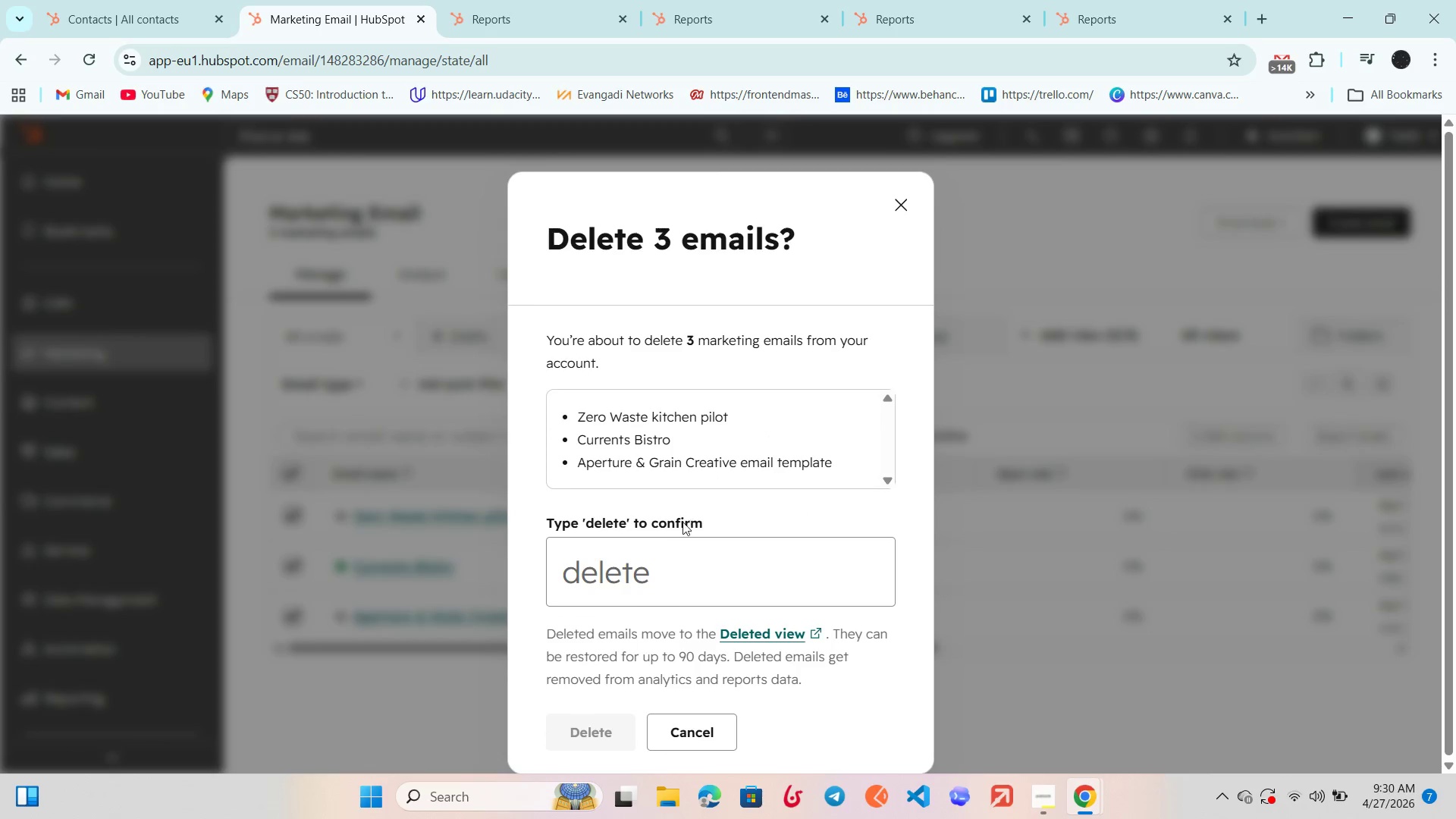 
left_click([676, 553])
 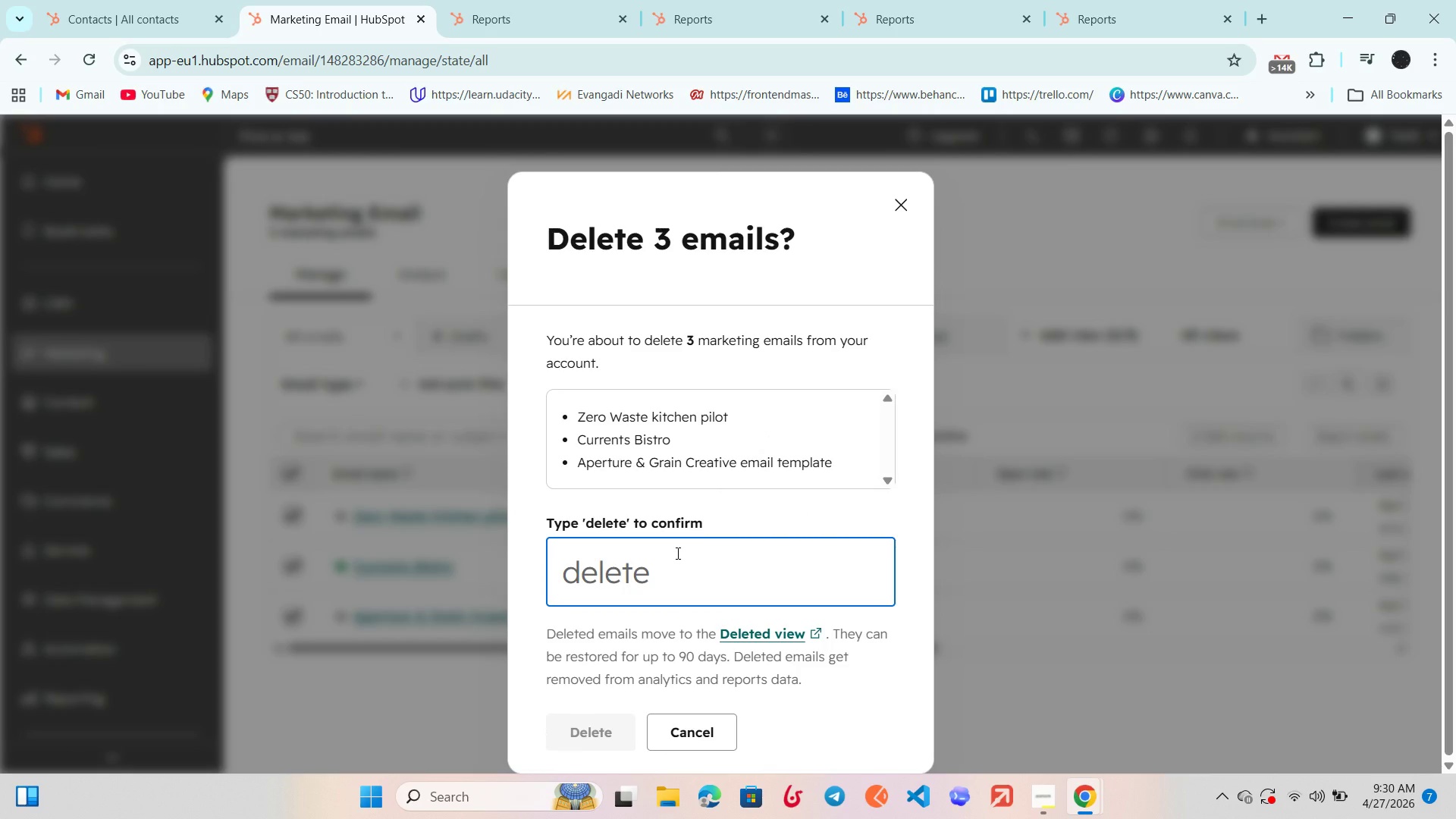 
type(delete)
 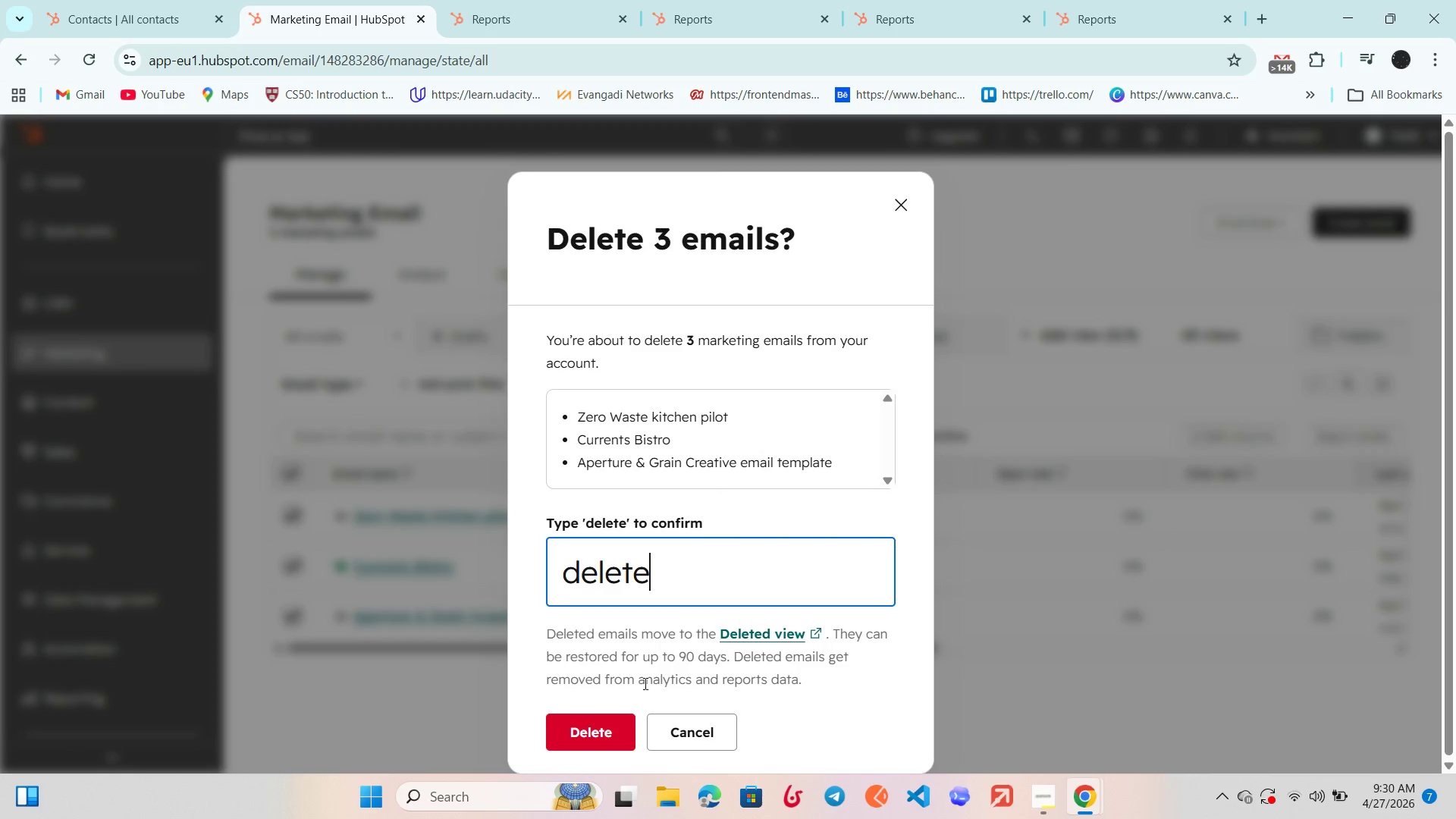 
left_click_drag(start_coordinate=[608, 732], to_coordinate=[619, 734])
 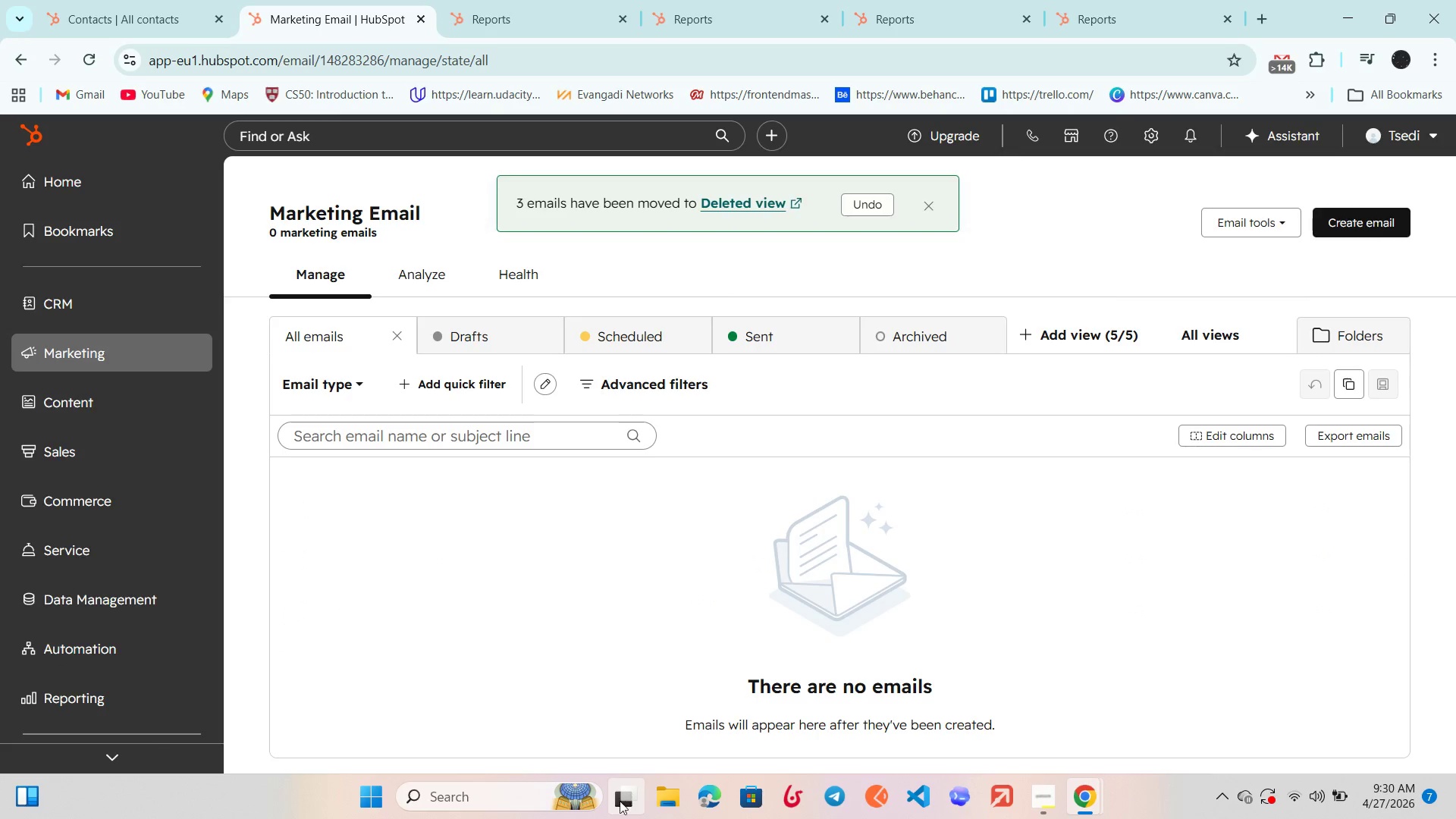 
wait(10.17)
 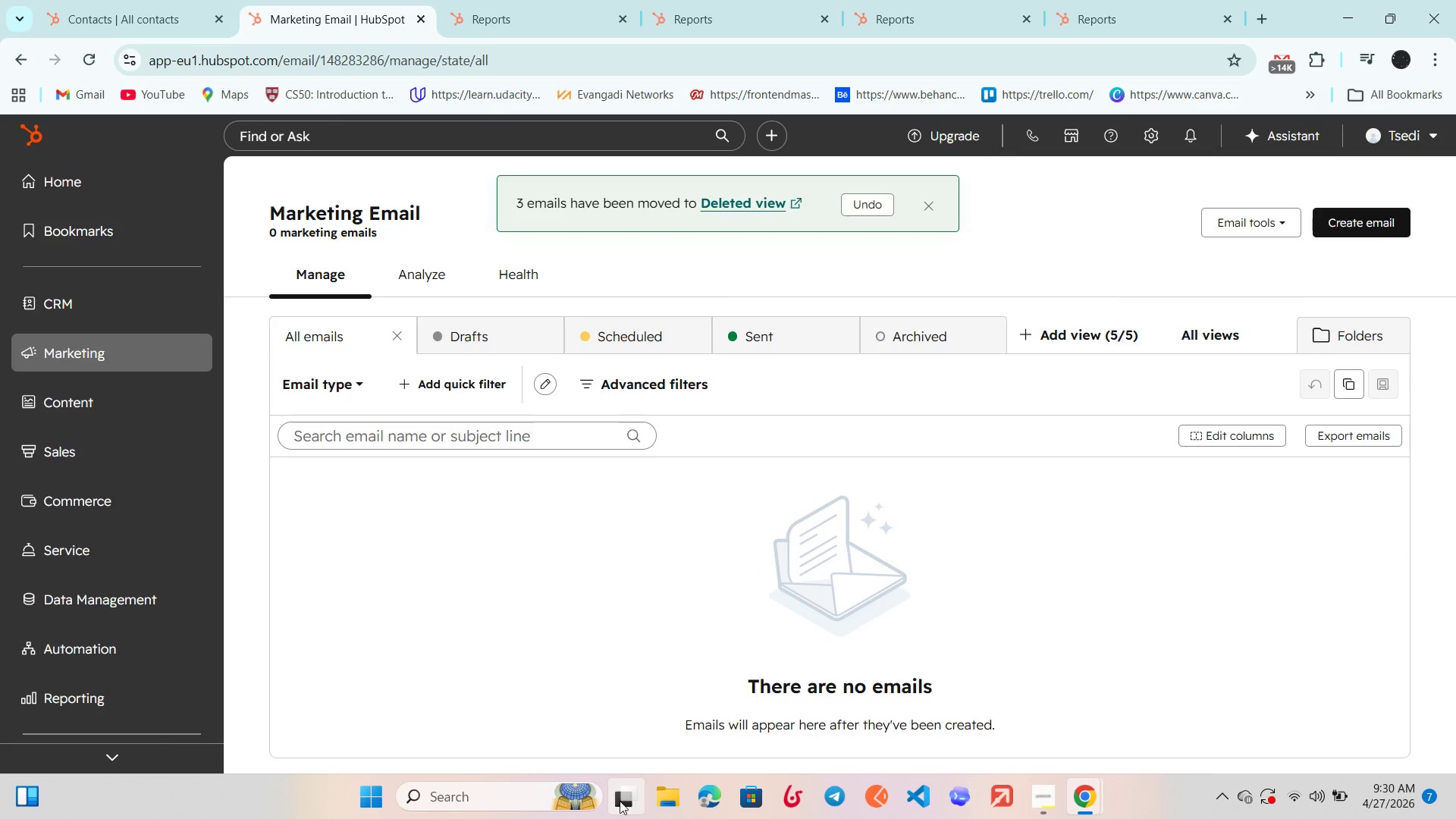 
left_click([1345, 225])
 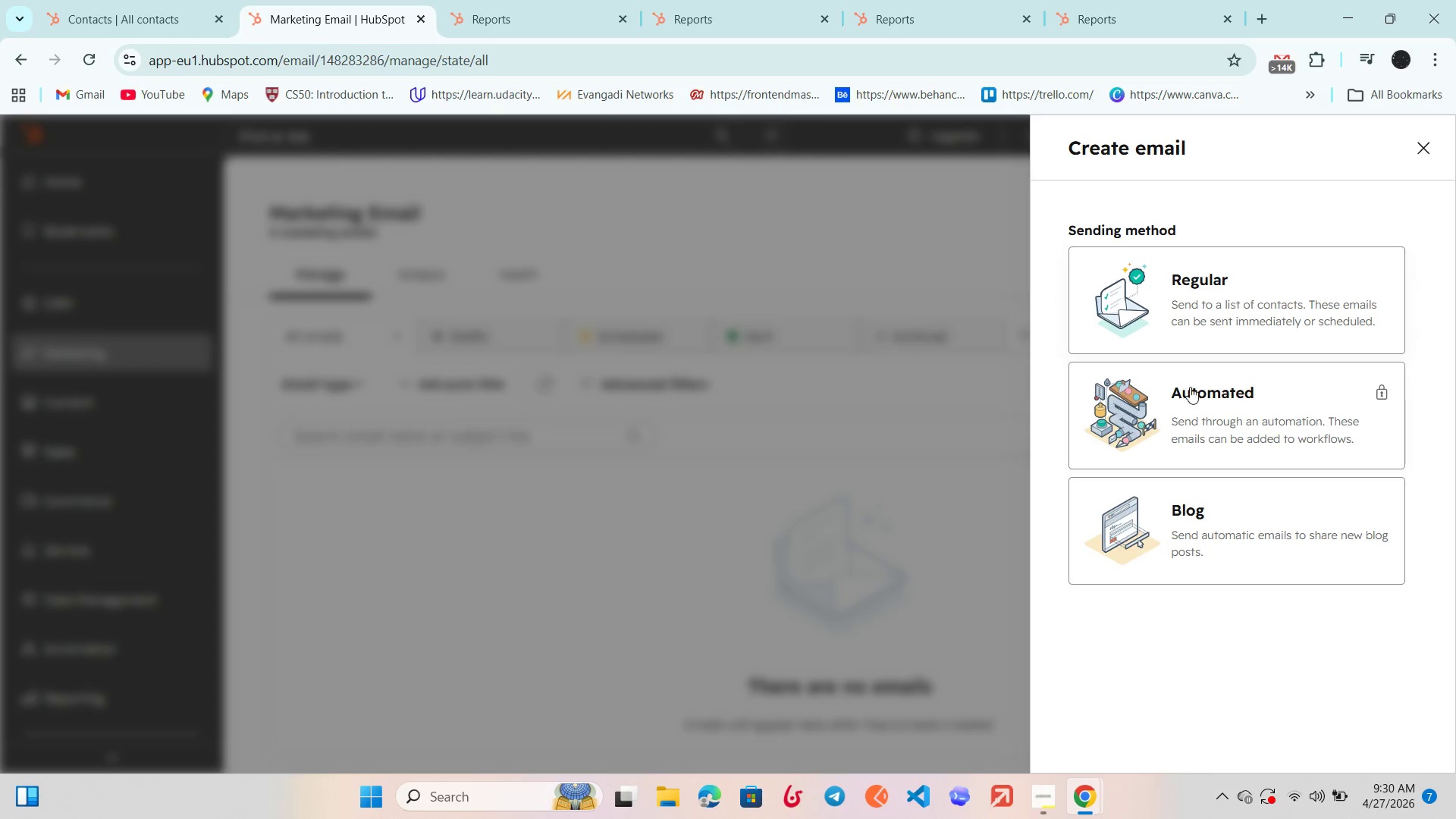 
left_click([1188, 289])
 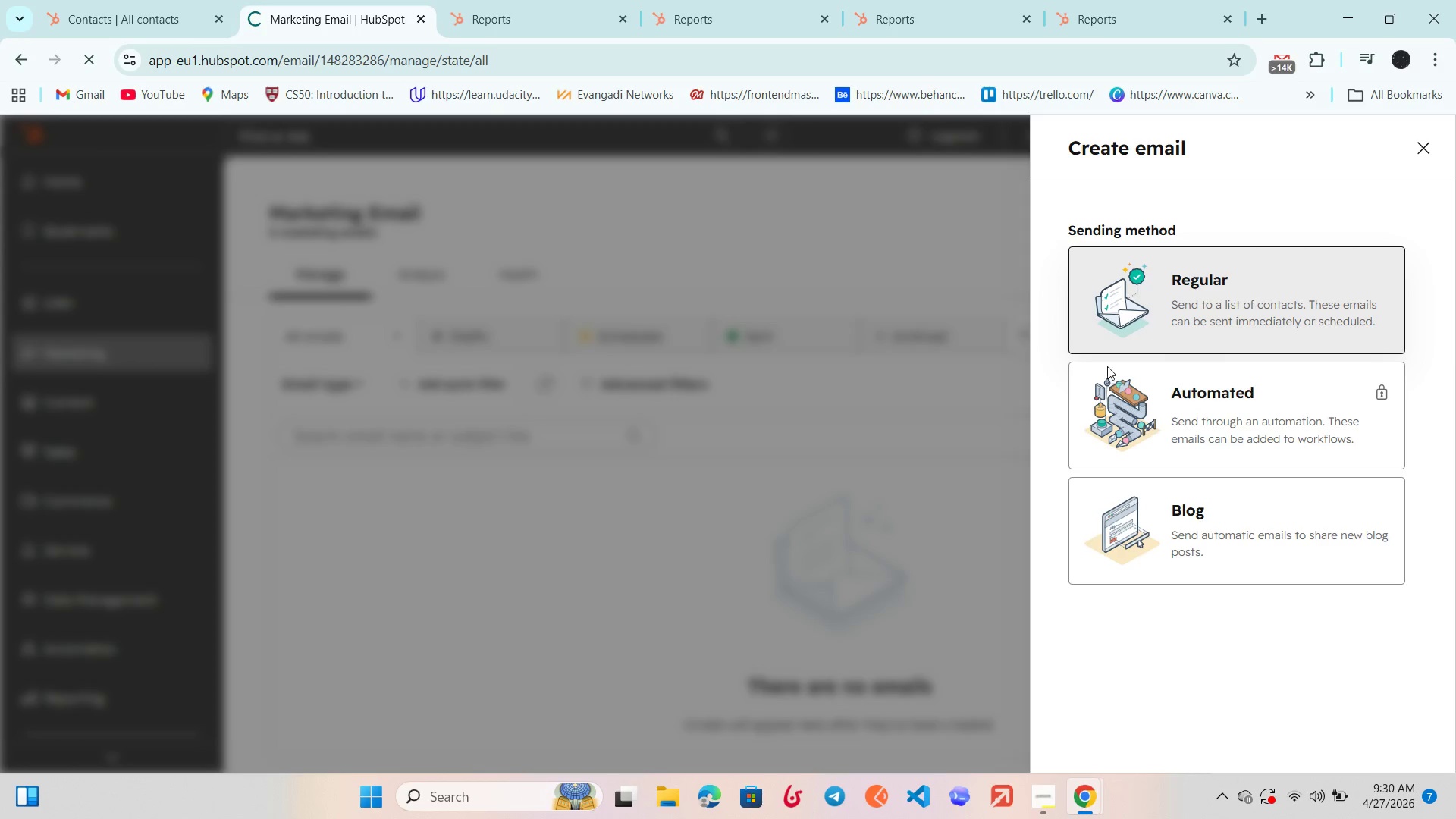 
mouse_move([987, 418])
 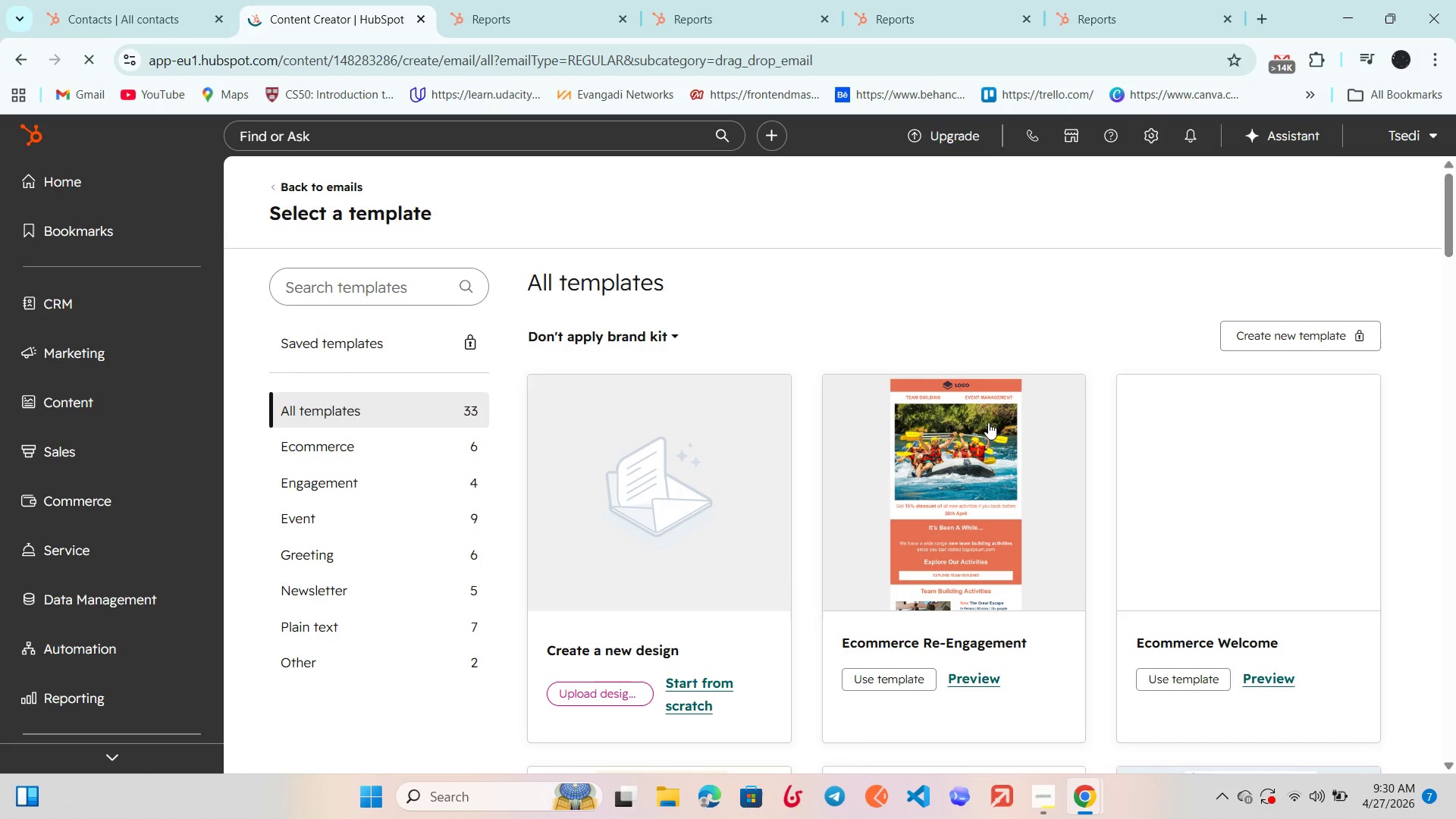 
scroll: coordinate [988, 424], scroll_direction: down, amount: 8.0
 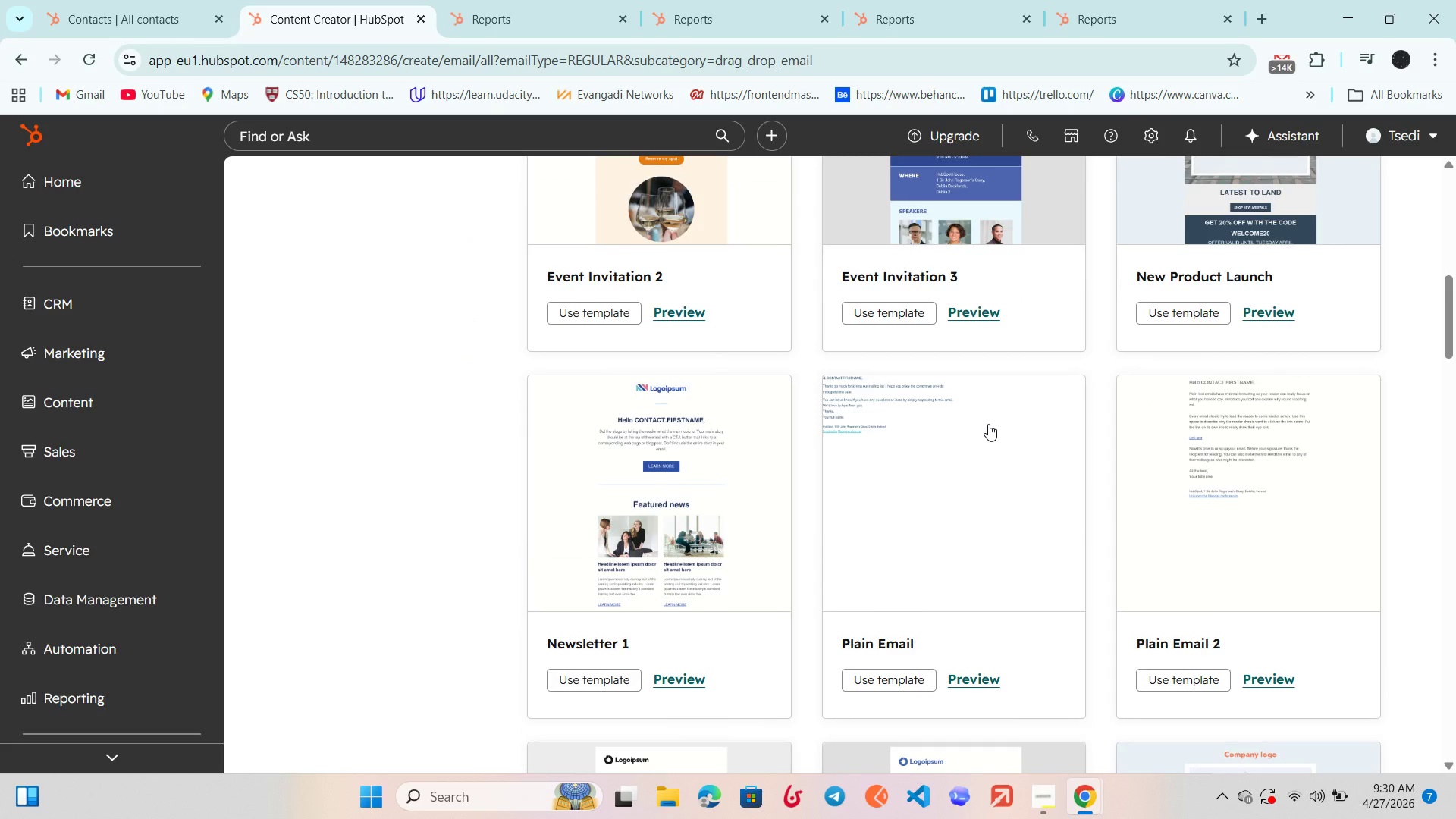 
wait(15.57)
 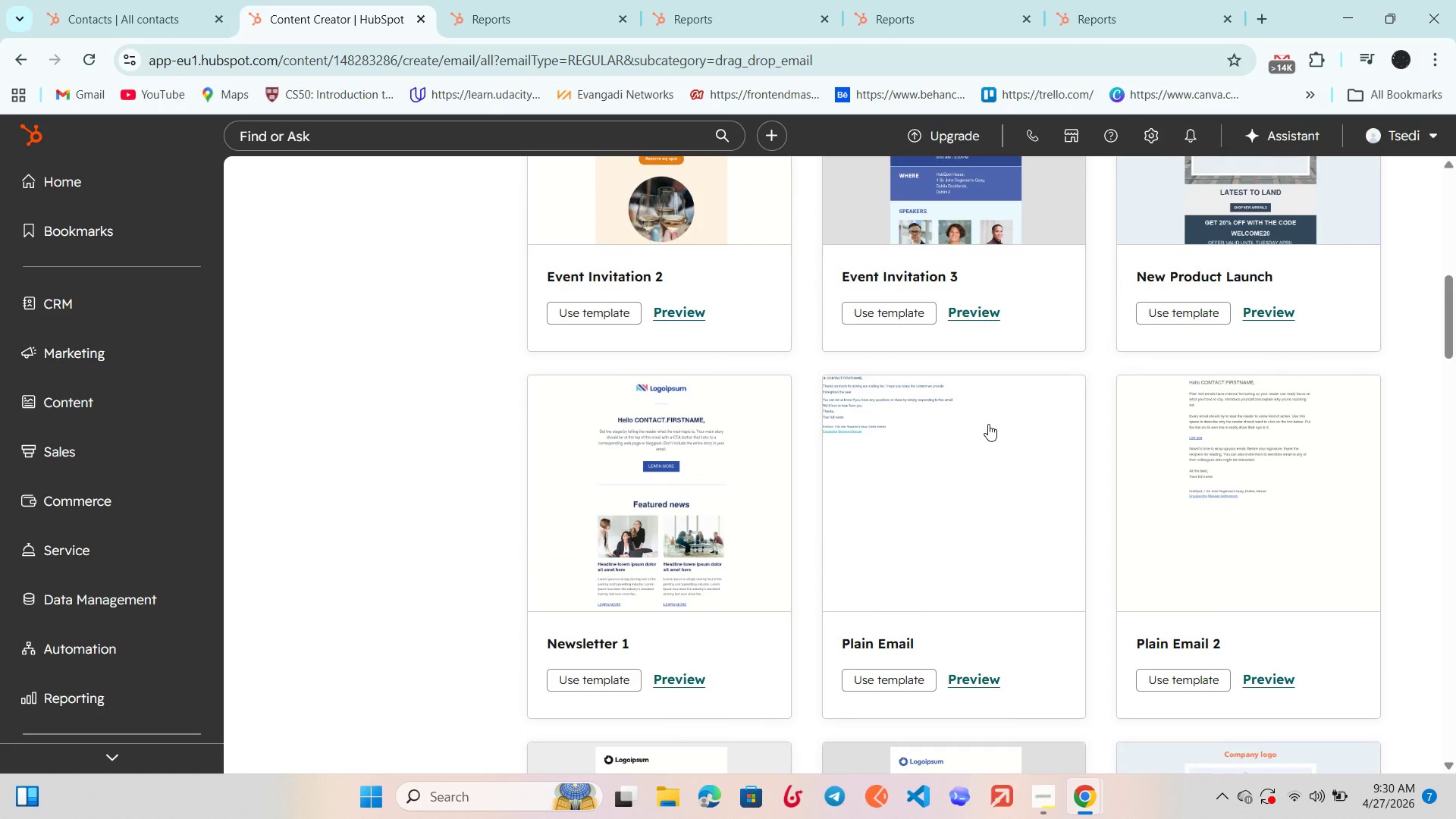 
scroll: coordinate [988, 424], scroll_direction: down, amount: 4.0
 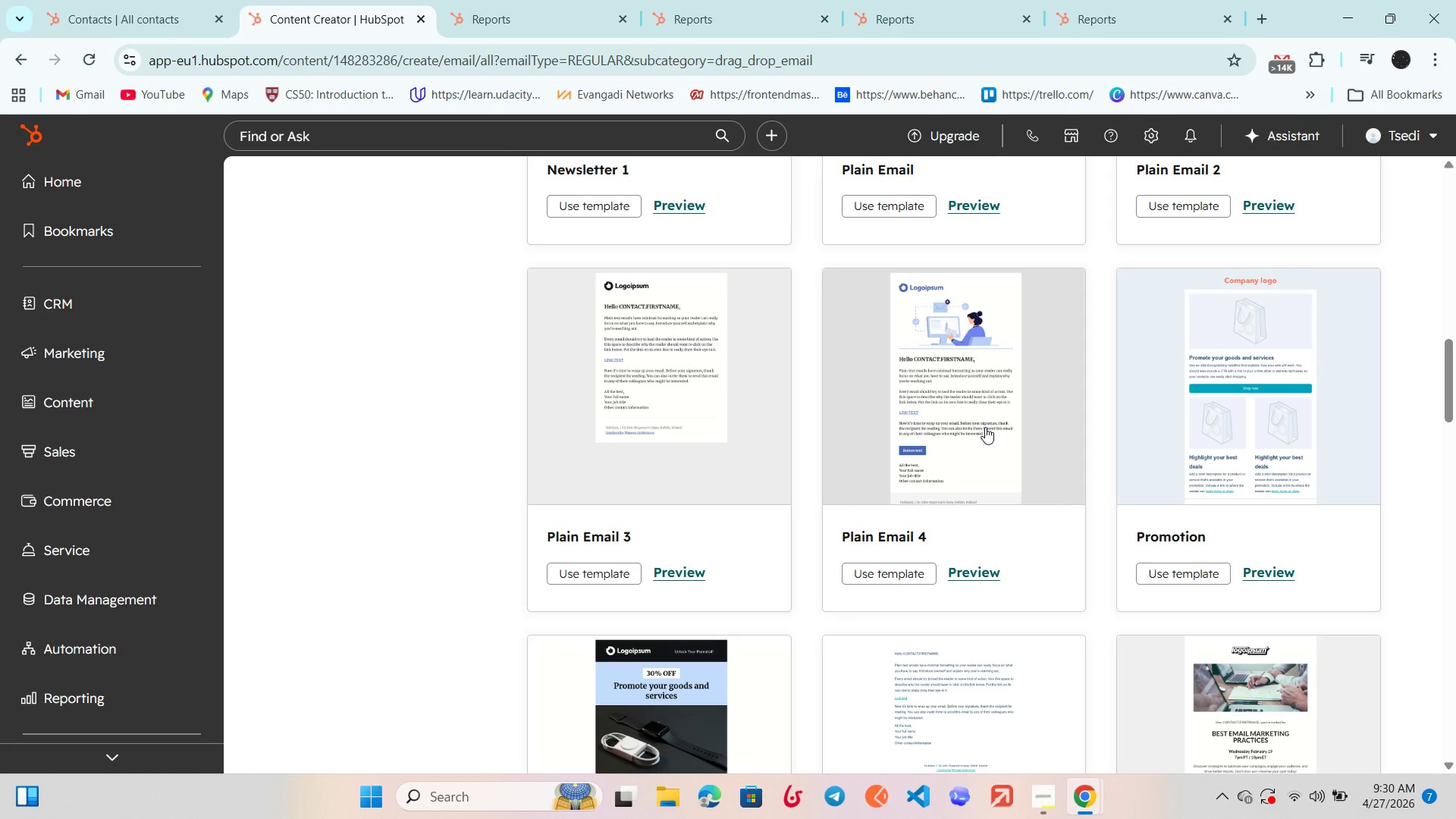 
wait(10.41)
 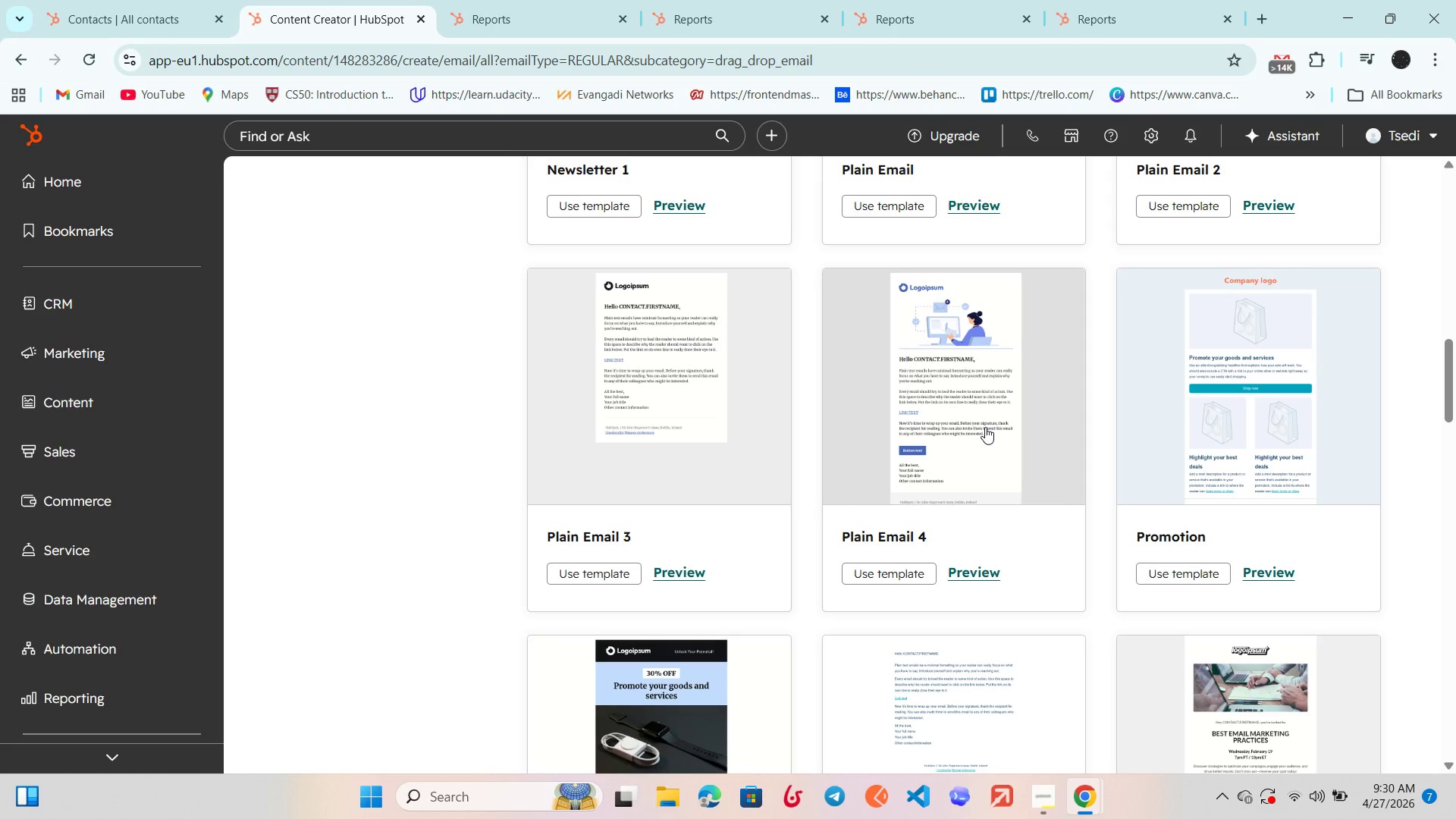 
scroll: coordinate [983, 431], scroll_direction: down, amount: 8.0
 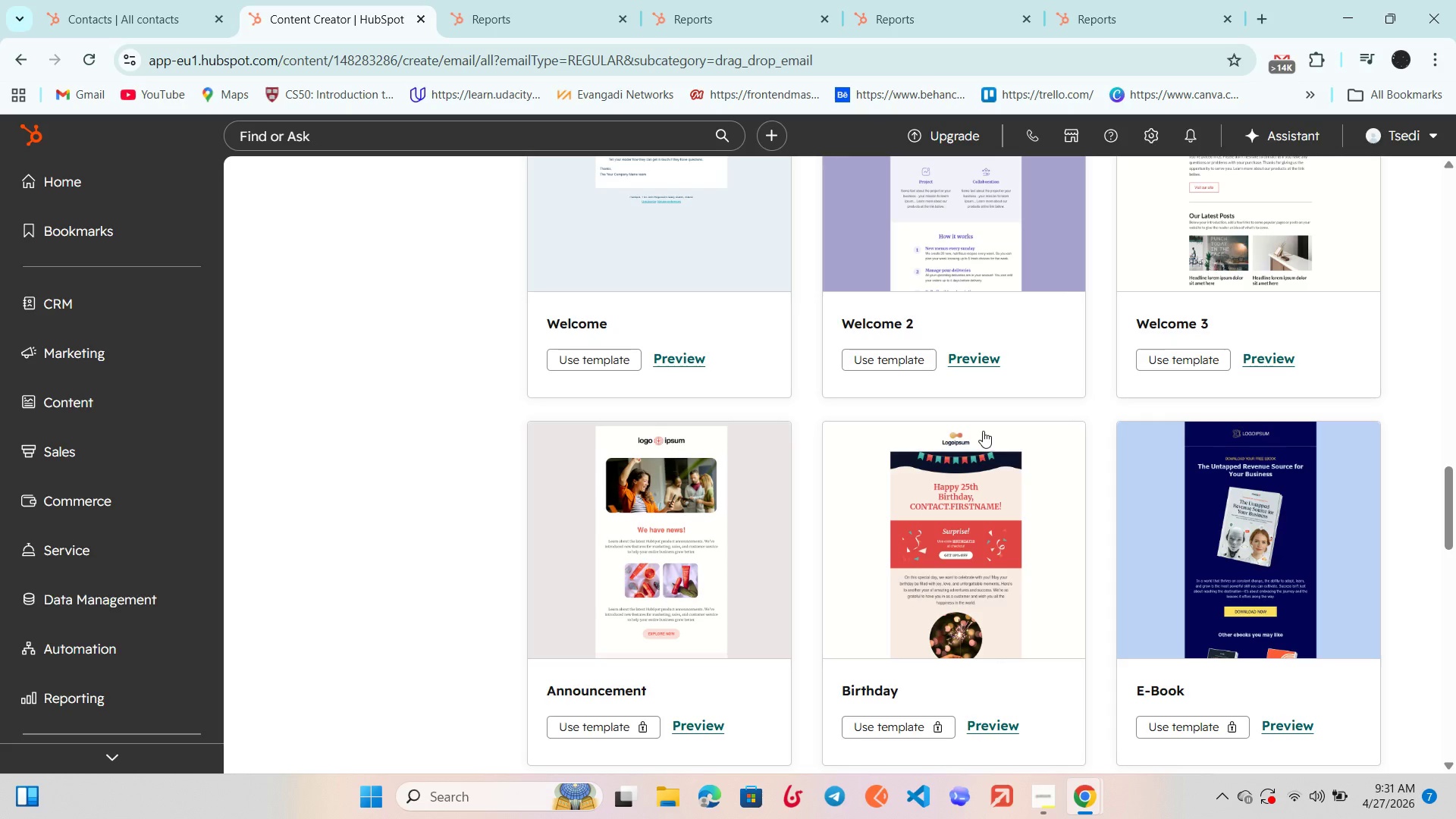 
scroll: coordinate [983, 431], scroll_direction: up, amount: 11.0
 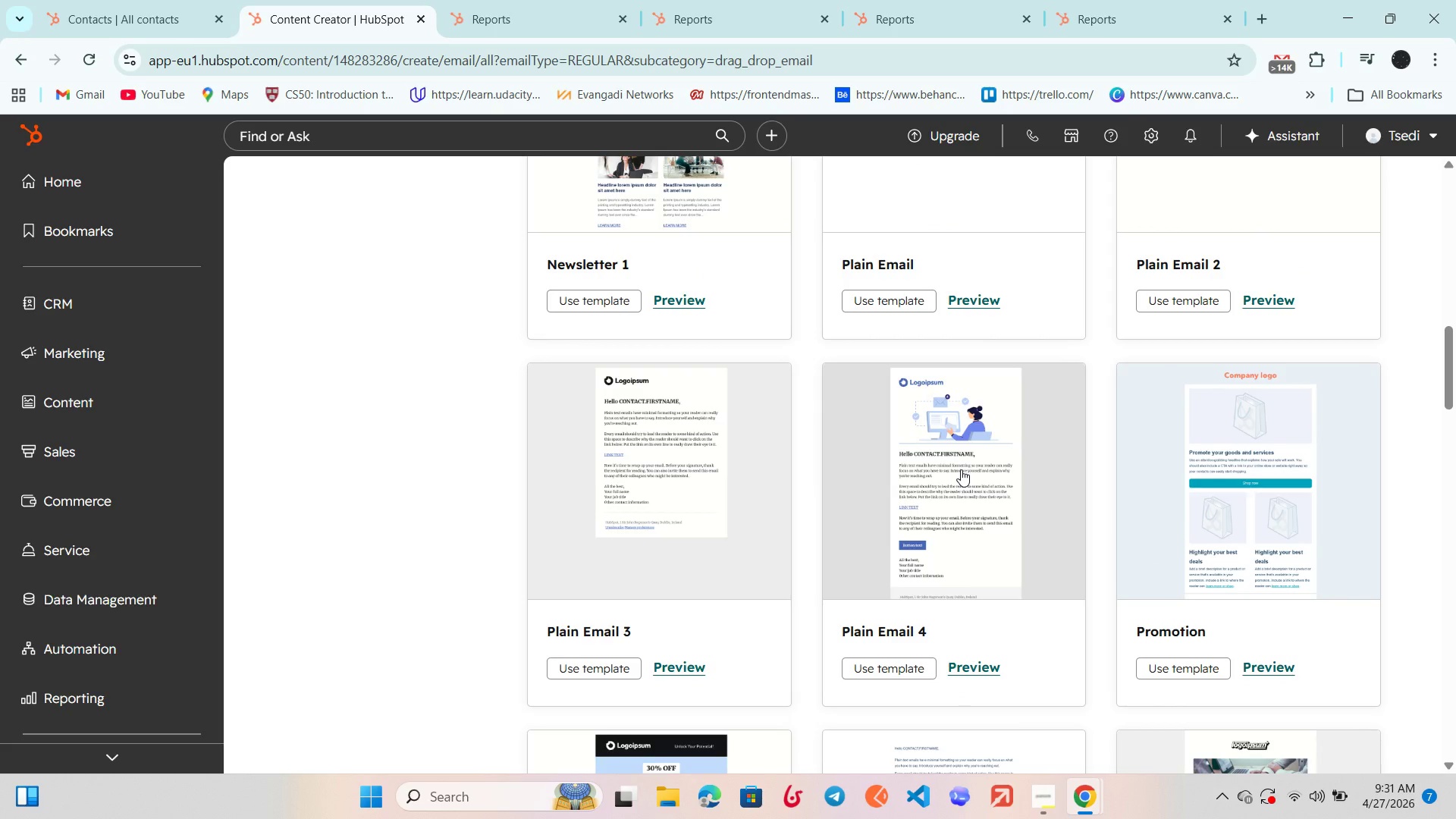 
left_click([961, 469])
 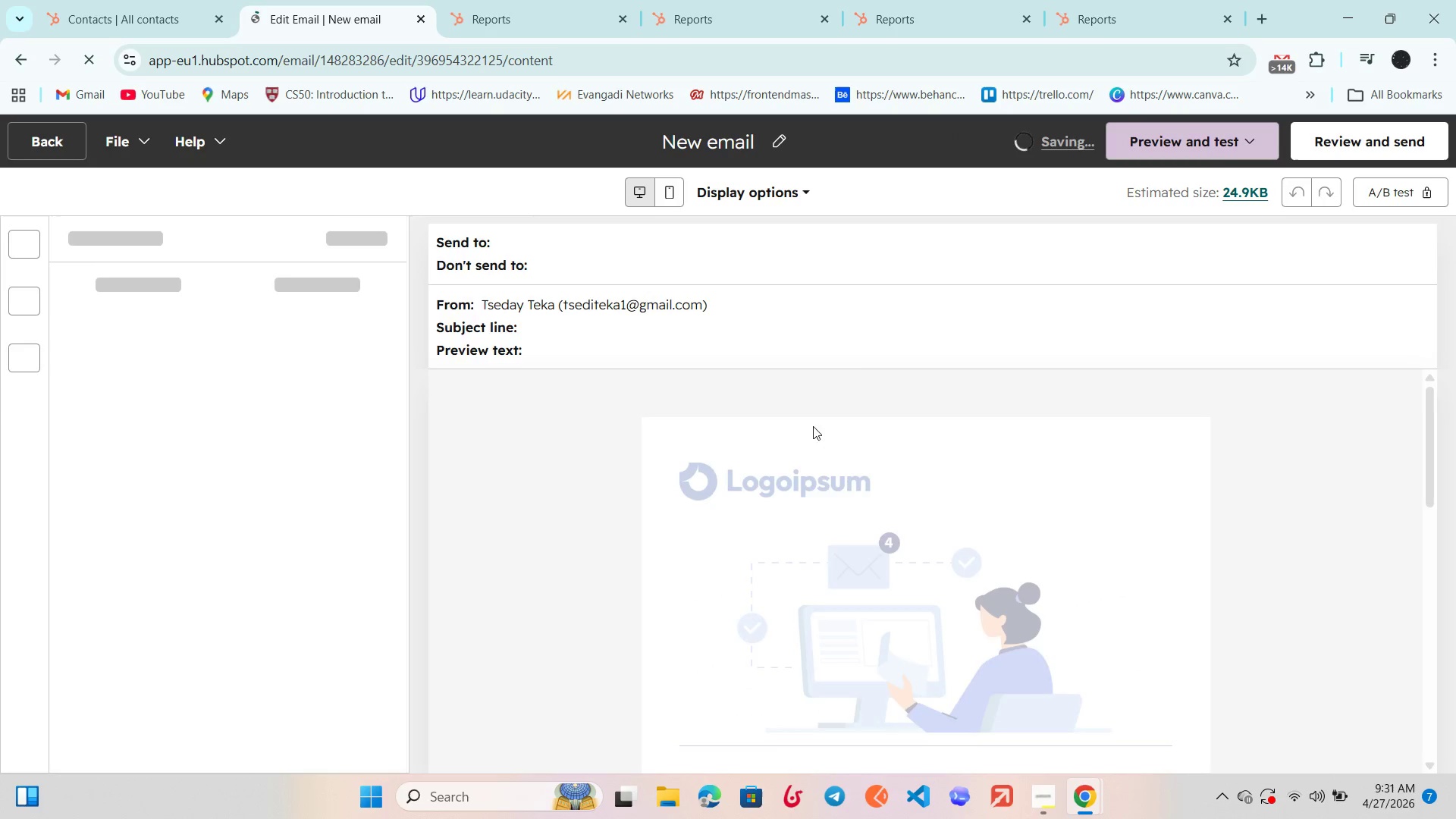 
scroll: coordinate [908, 453], scroll_direction: down, amount: 1.0
 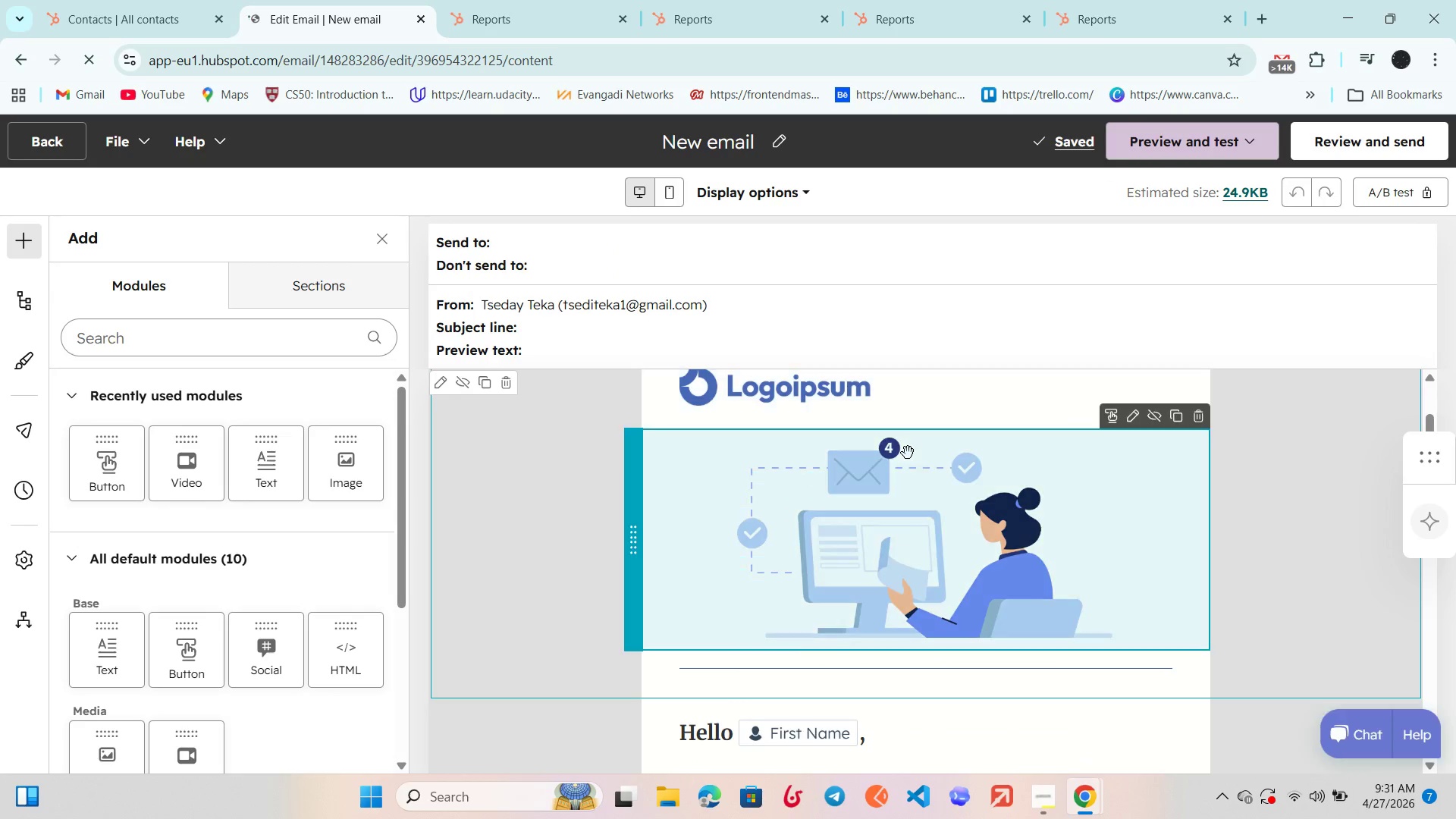 
scroll: coordinate [908, 453], scroll_direction: up, amount: 1.0
 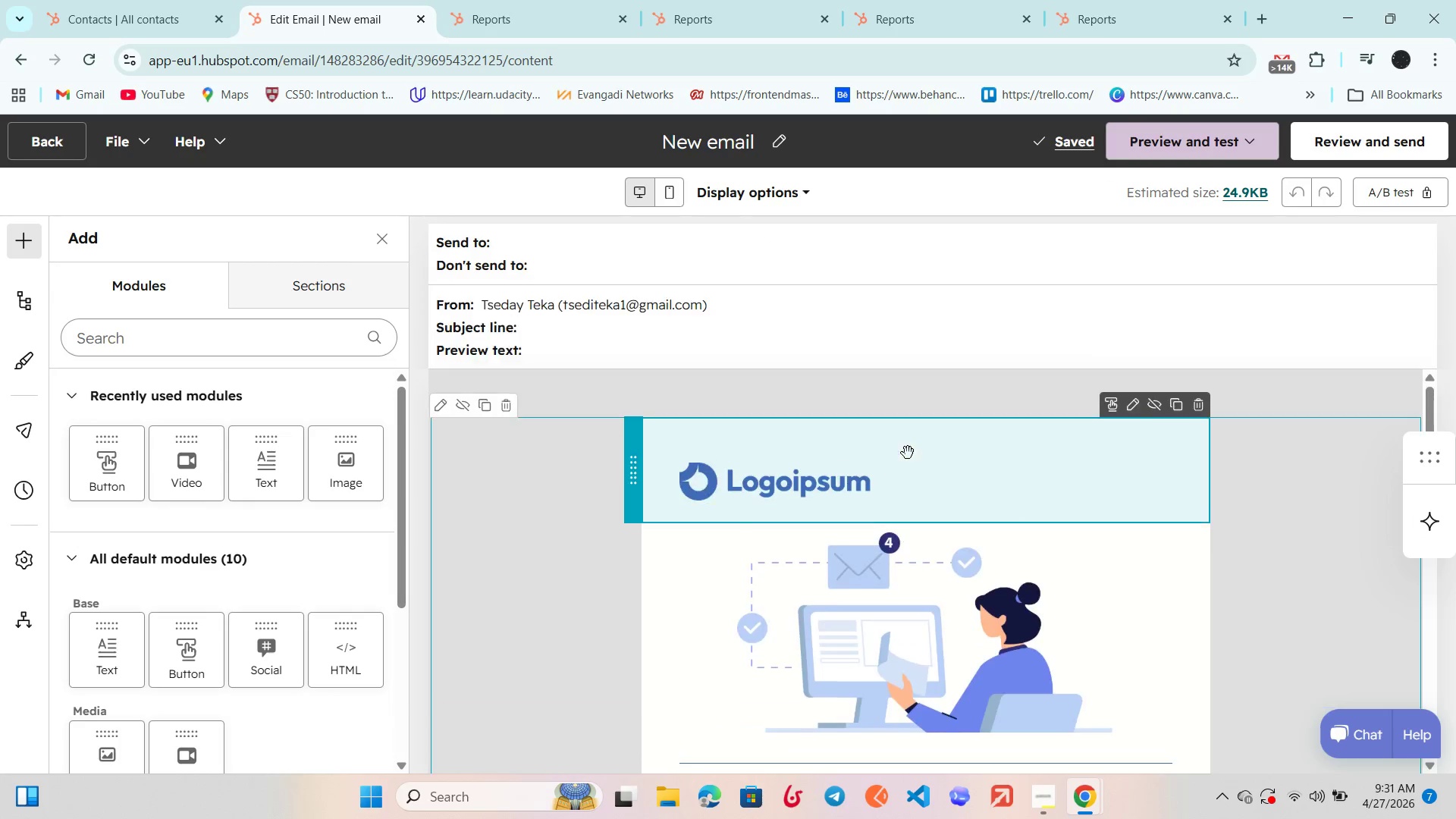 
scroll: coordinate [908, 453], scroll_direction: down, amount: 3.0
 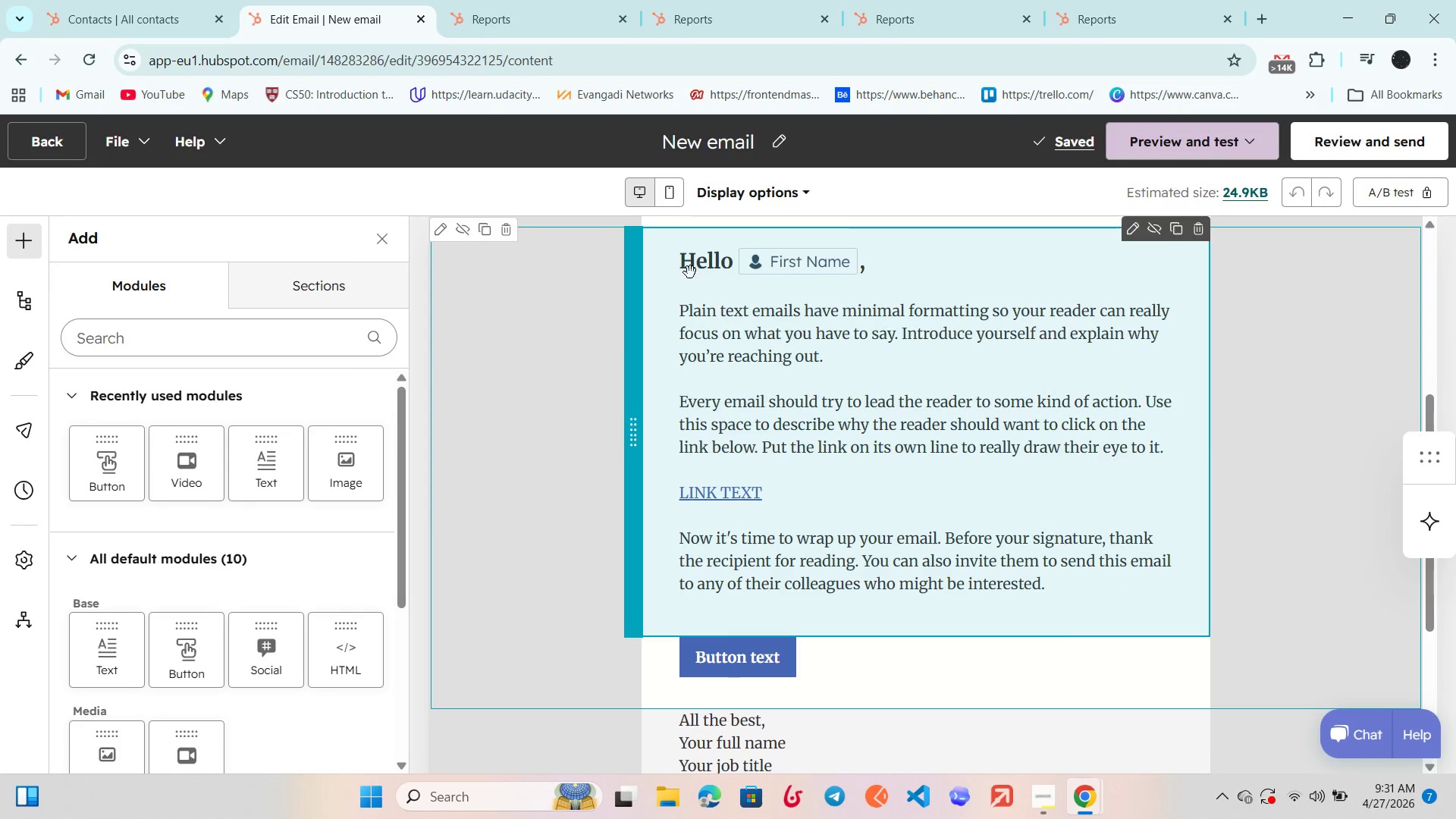 
left_click([695, 263])
 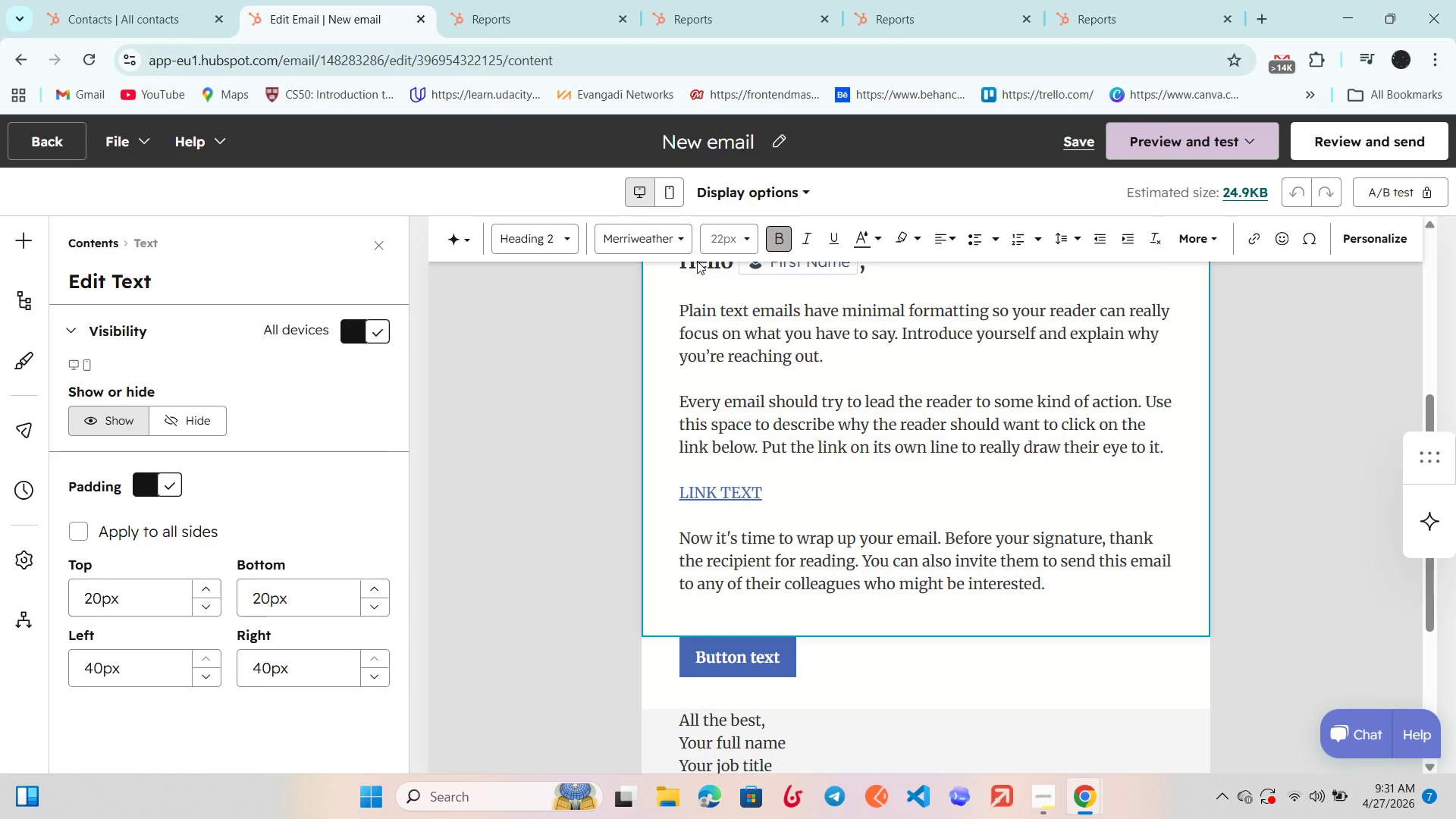 
scroll: coordinate [697, 261], scroll_direction: up, amount: 1.0
 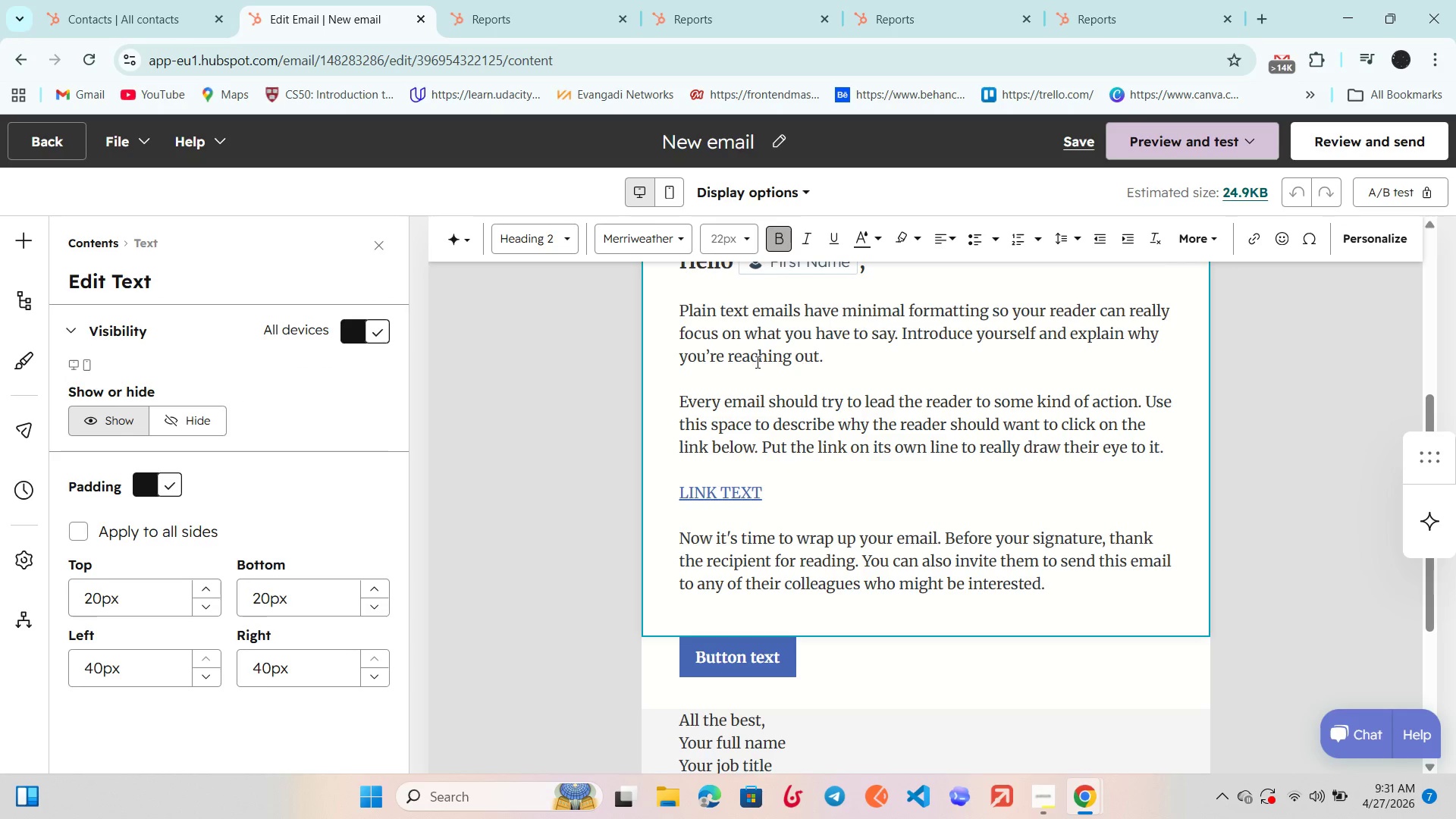 
left_click([756, 362])
 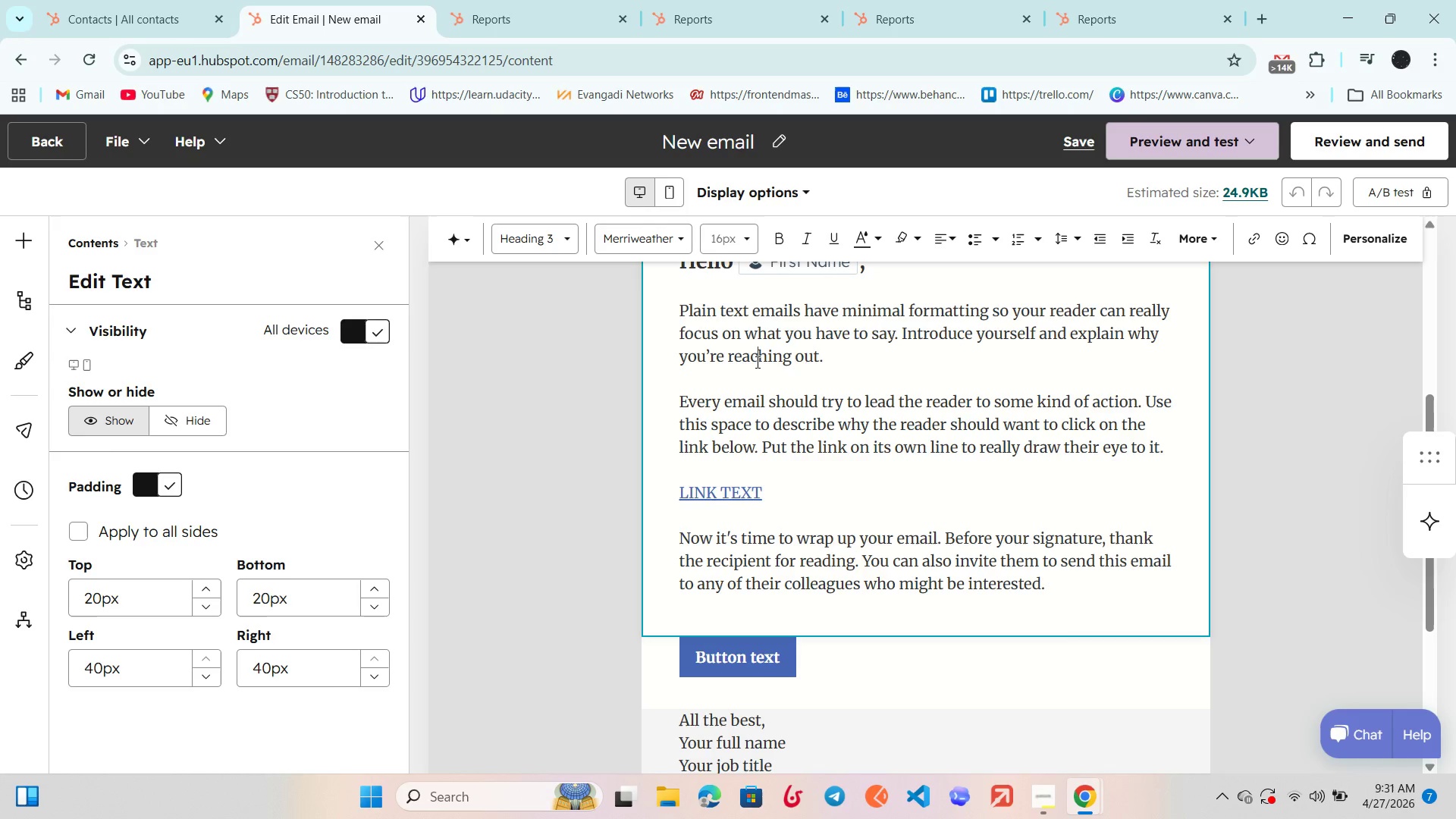 
wait(40.94)
 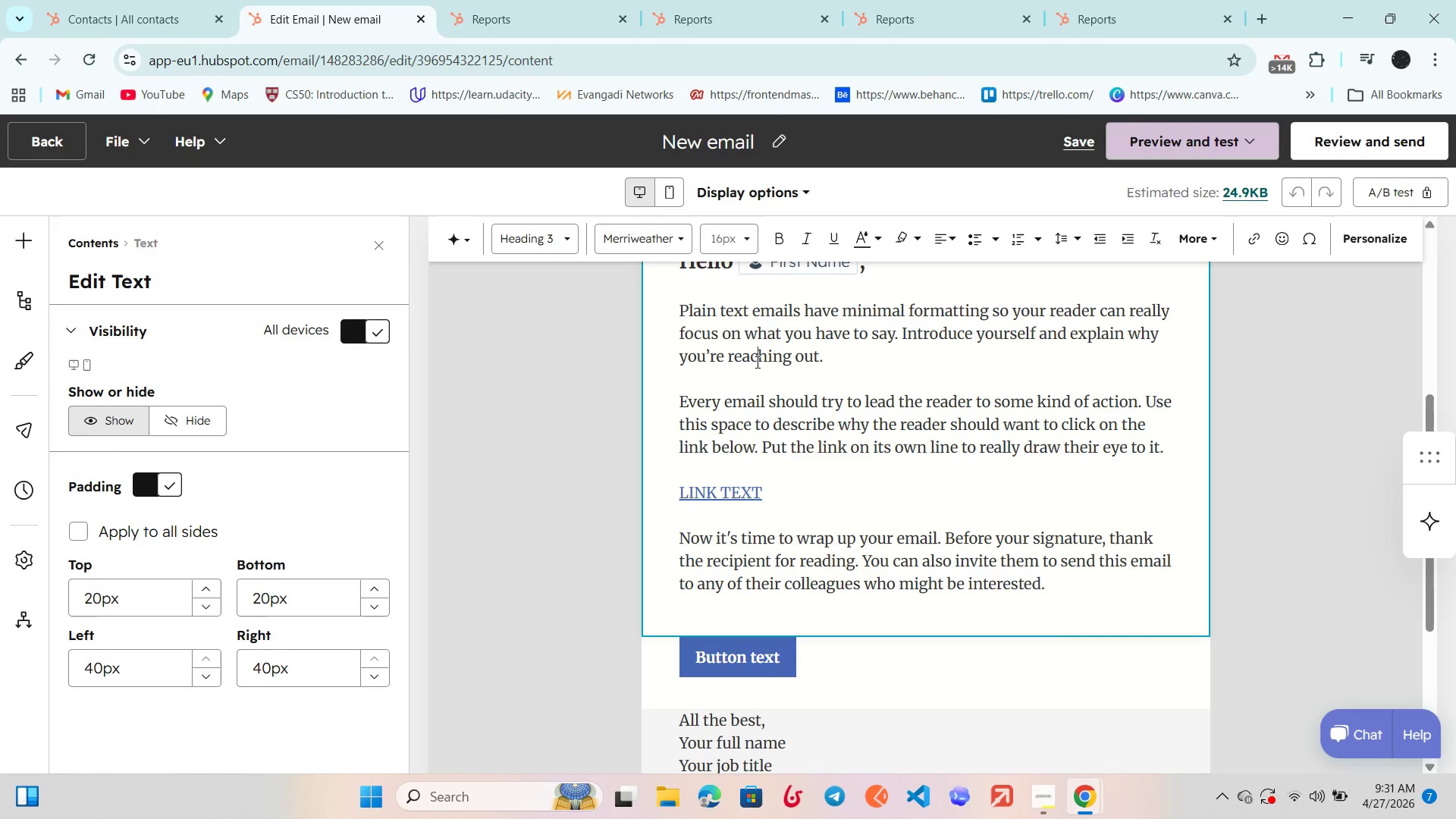 
scroll: coordinate [756, 362], scroll_direction: up, amount: 9.0
 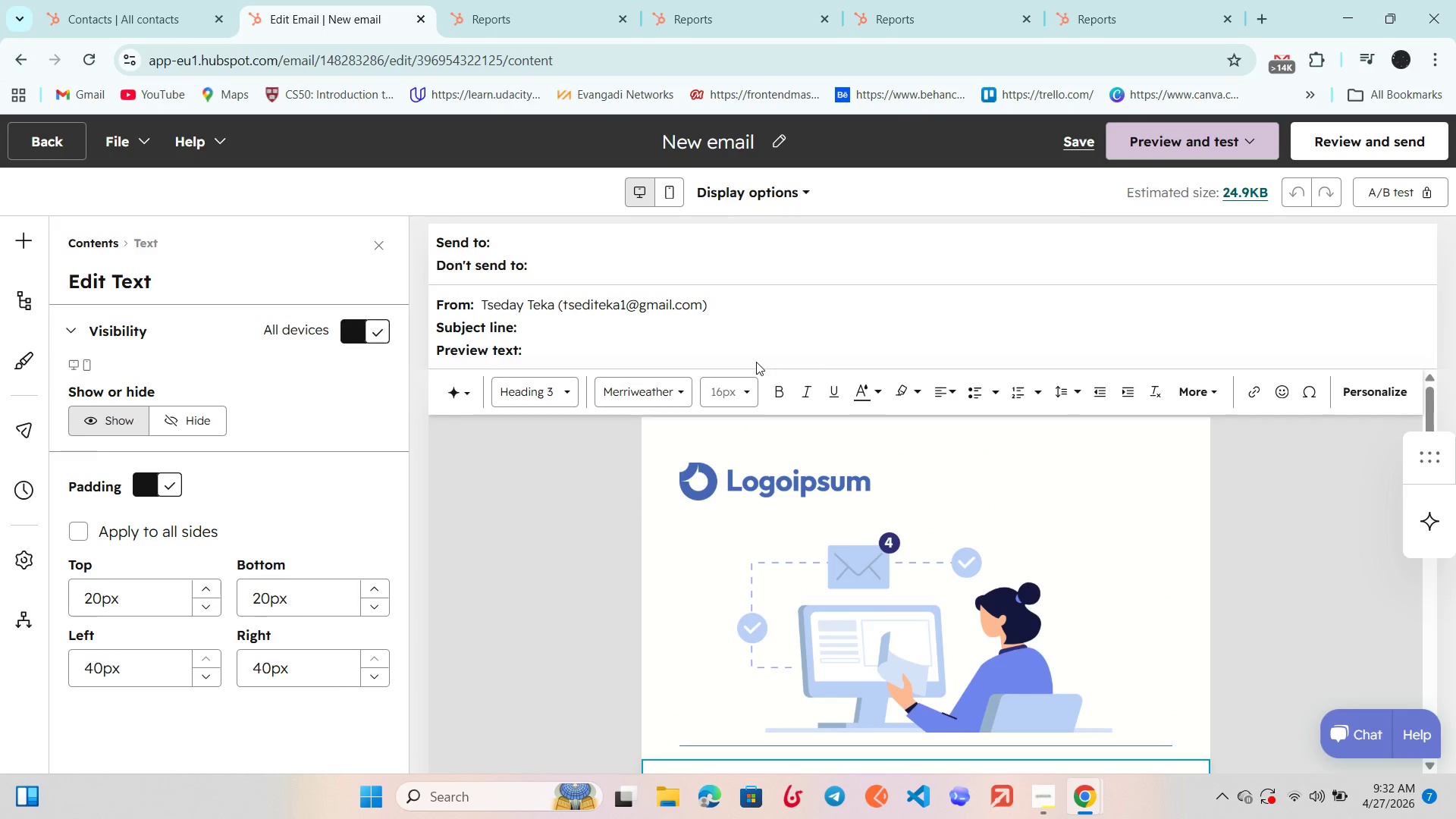 
wait(59.97)
 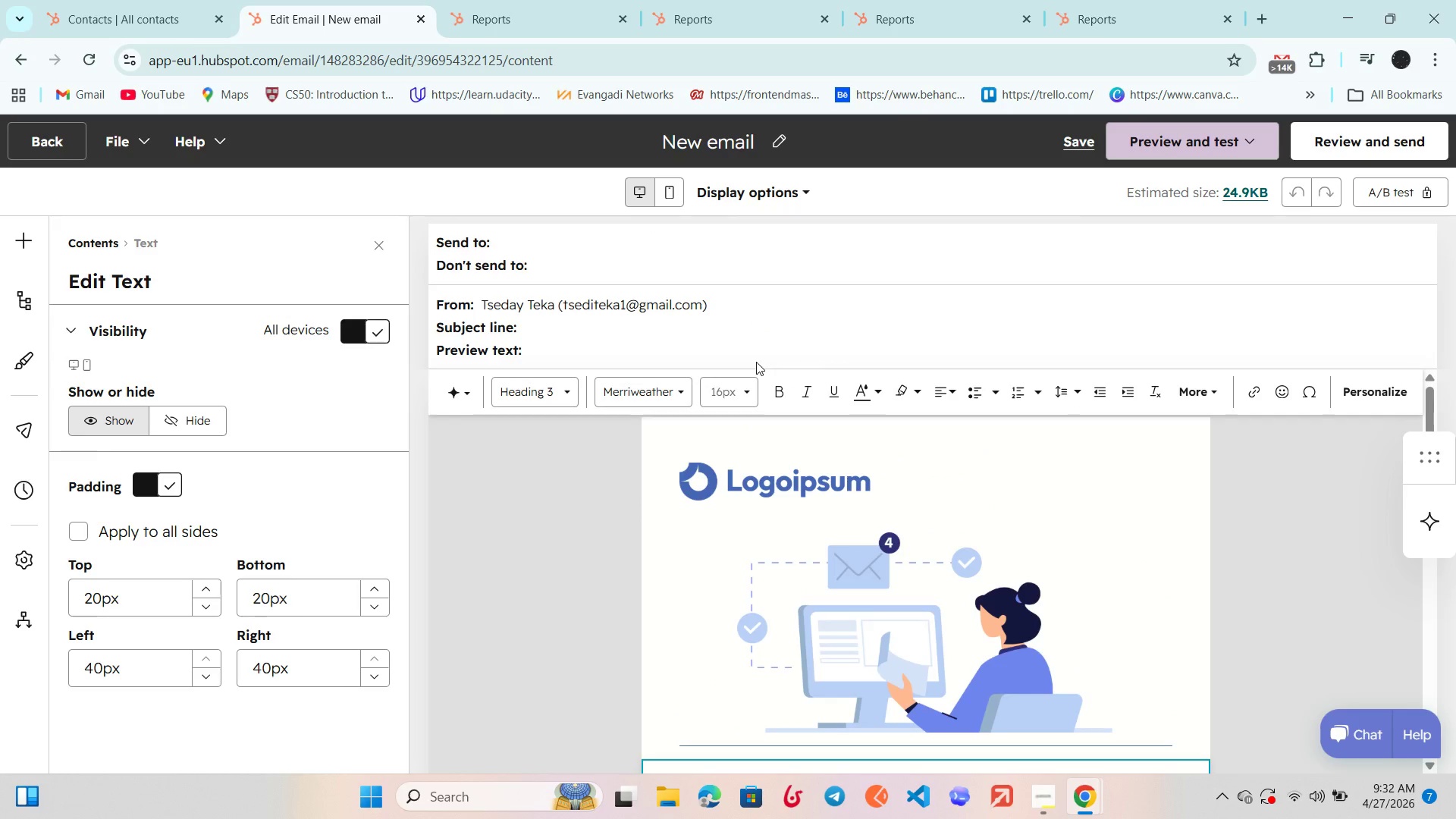 
left_click([771, 505])
 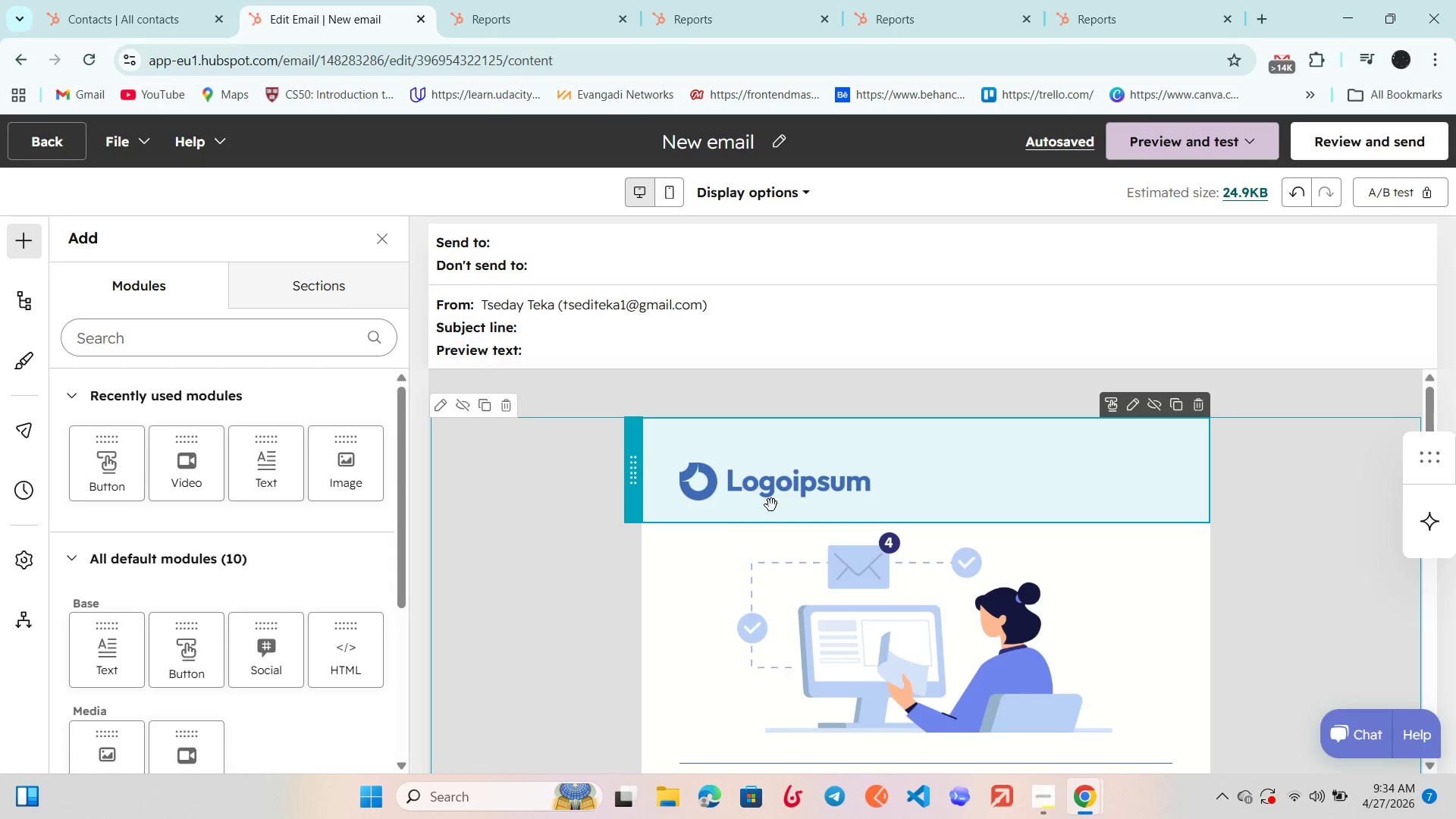 
wait(97.23)
 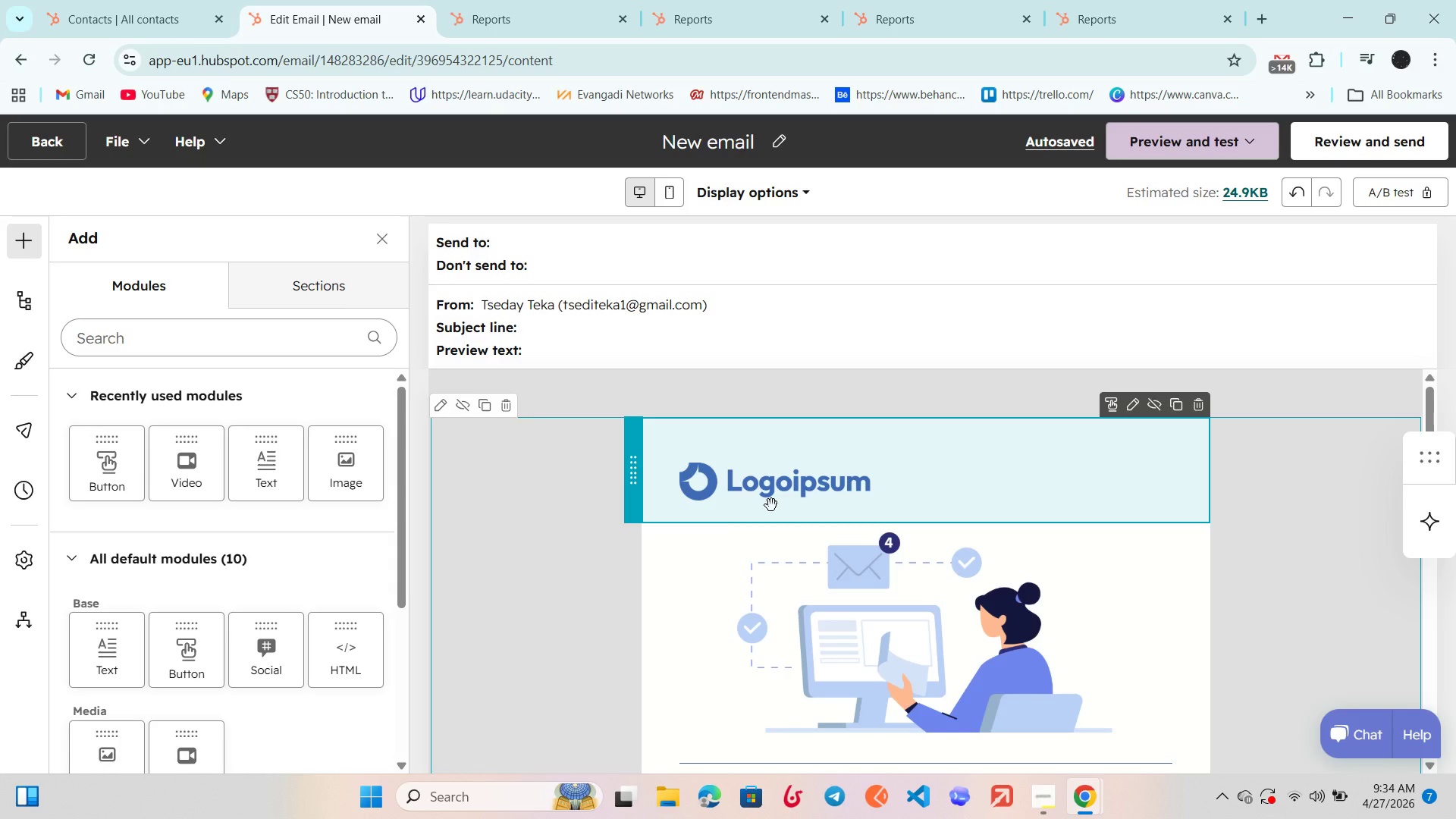 
scroll: coordinate [773, 507], scroll_direction: down, amount: 1.0
 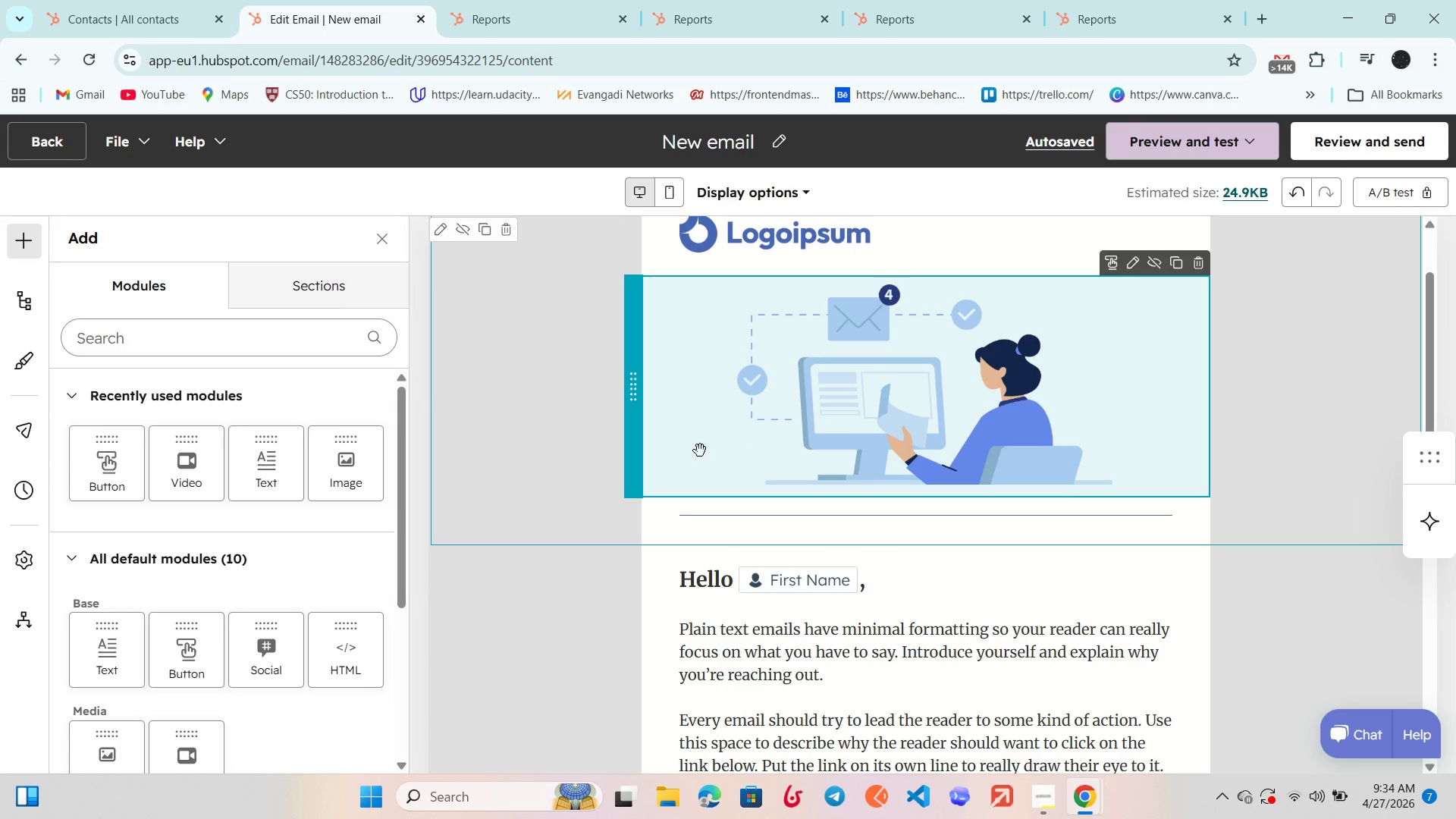 
left_click([692, 429])
 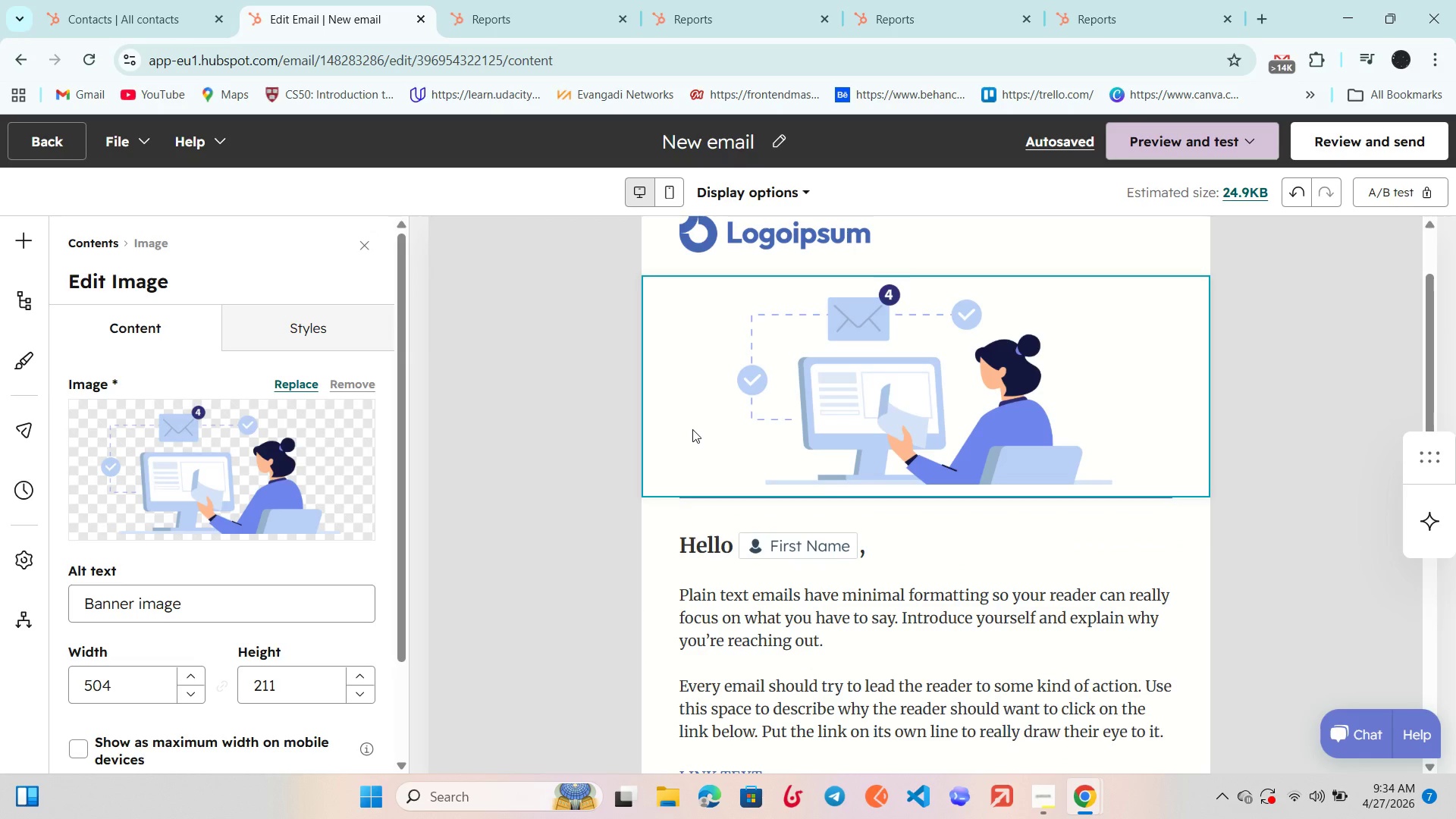 
scroll: coordinate [692, 429], scroll_direction: up, amount: 1.0
 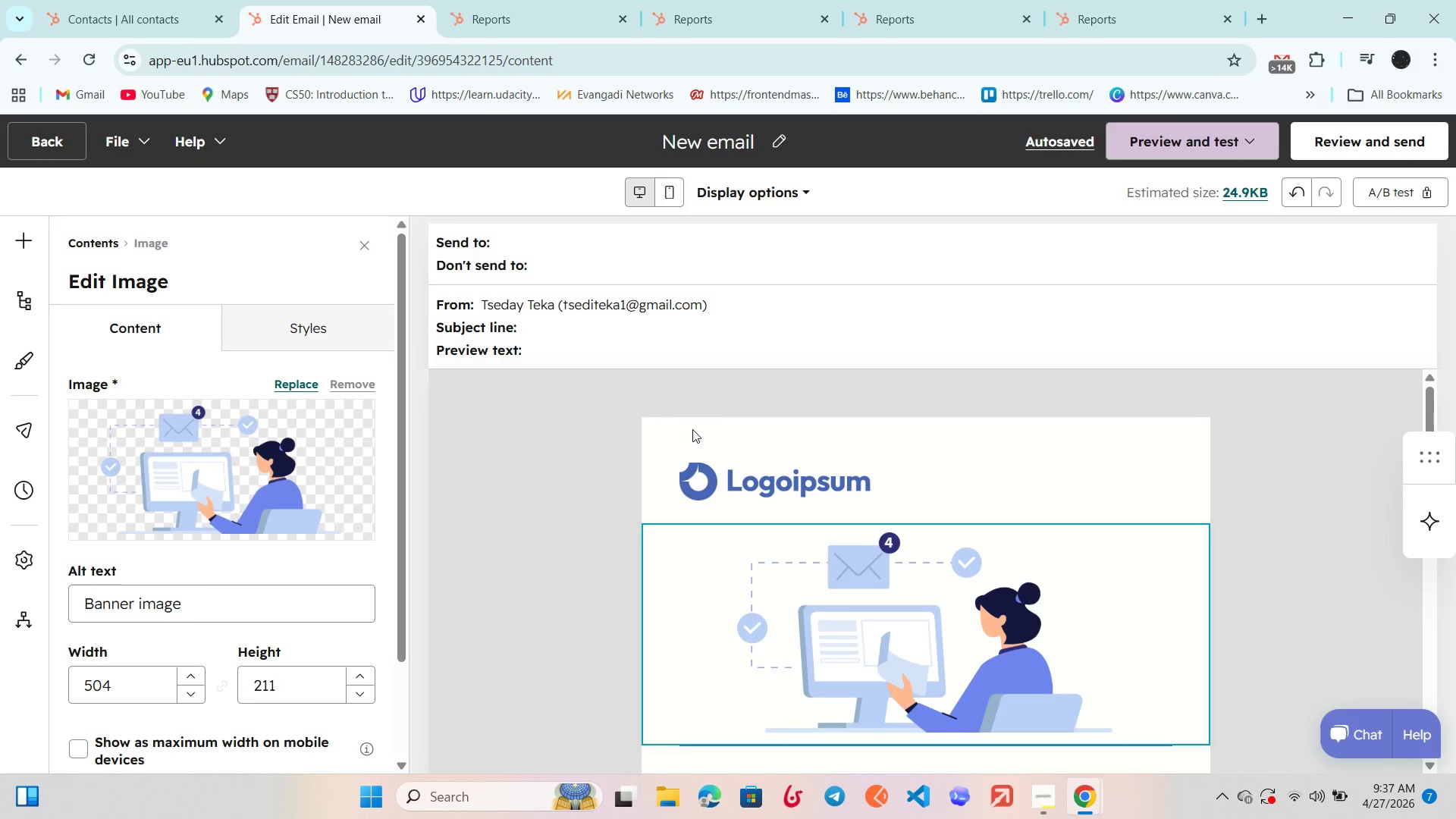 
wait(153.24)
 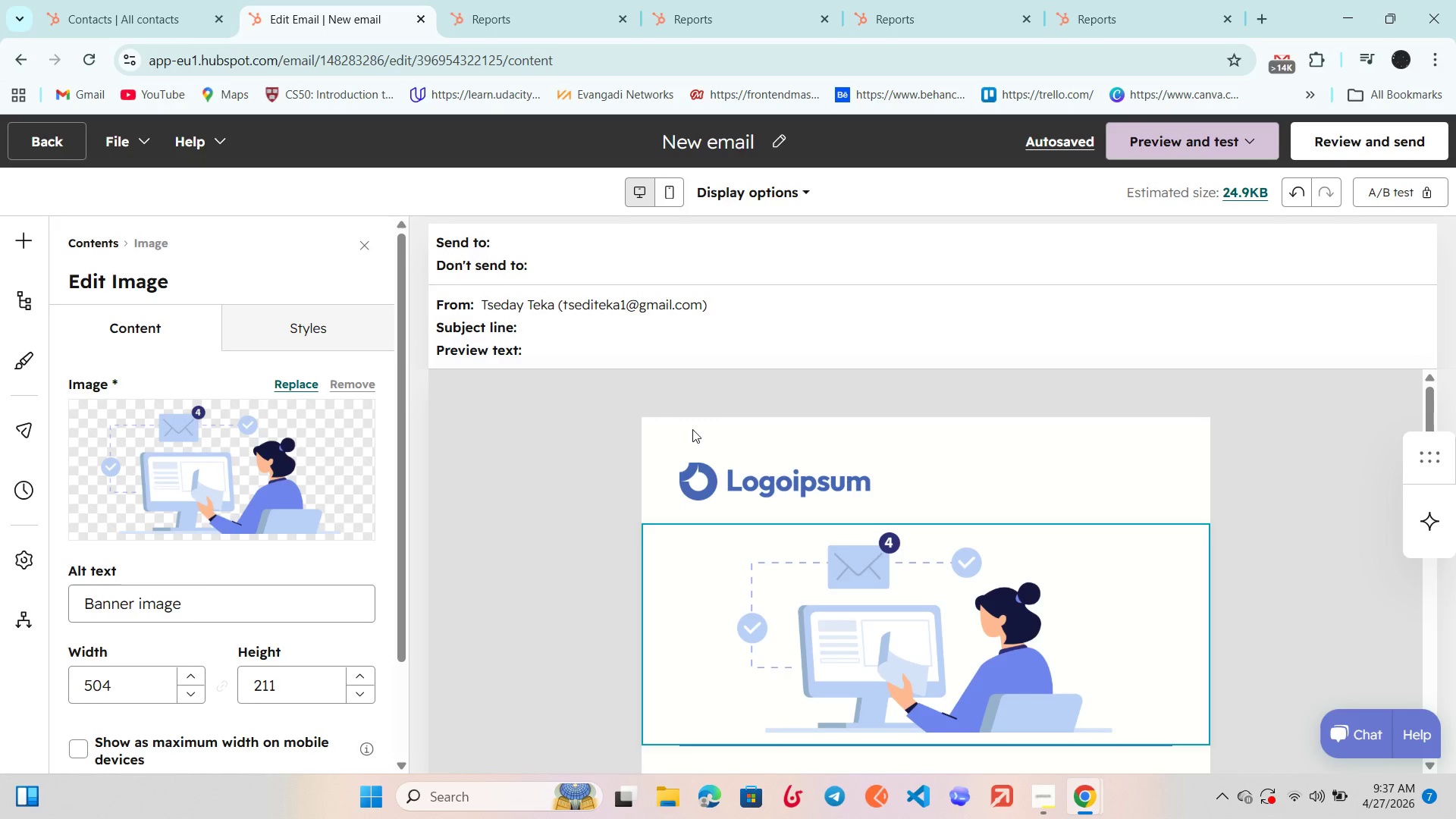 
scroll: coordinate [692, 429], scroll_direction: down, amount: 2.0
 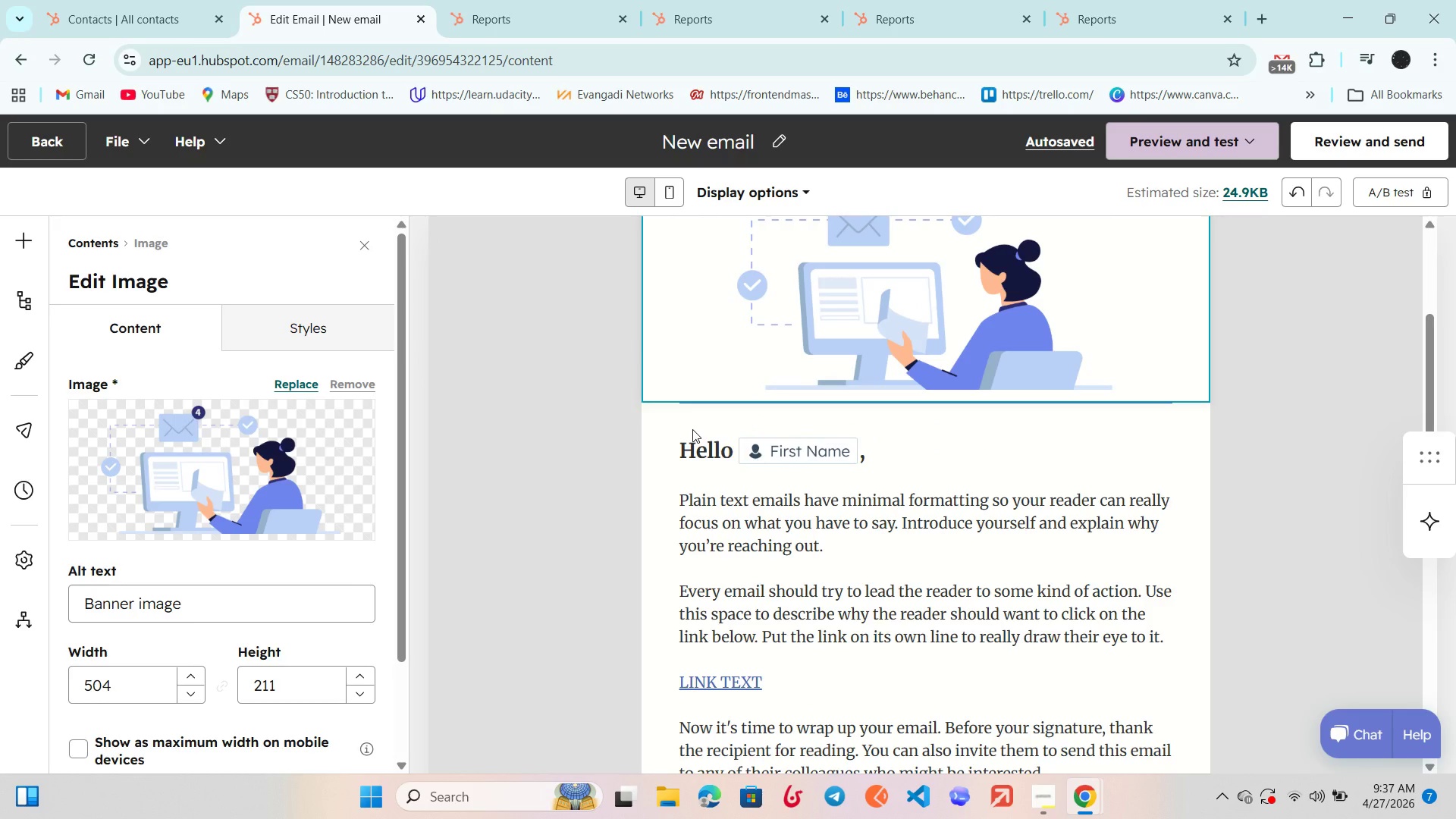 
wait(8.29)
 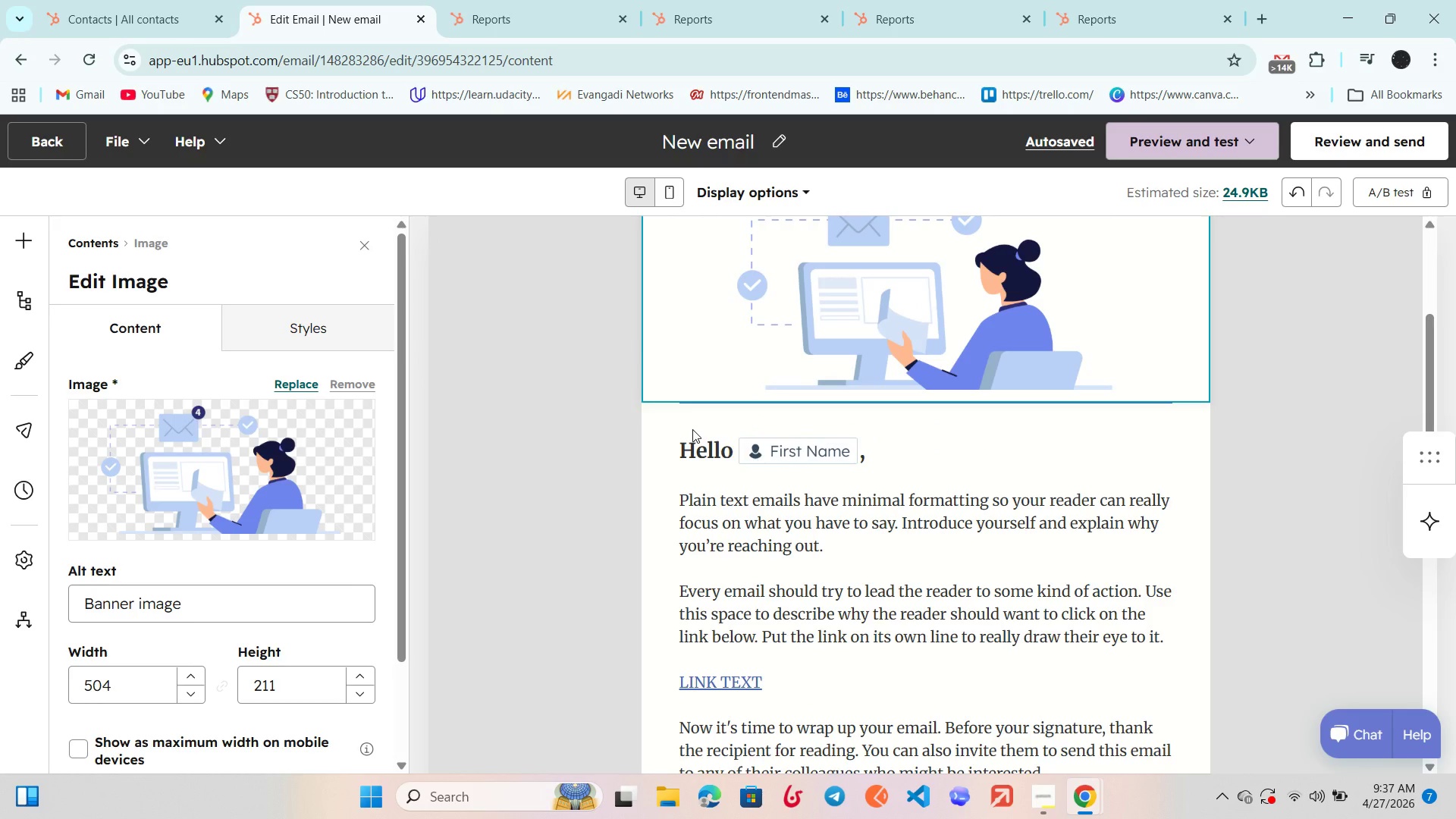 
scroll: coordinate [460, 413], scroll_direction: down, amount: 2.0
 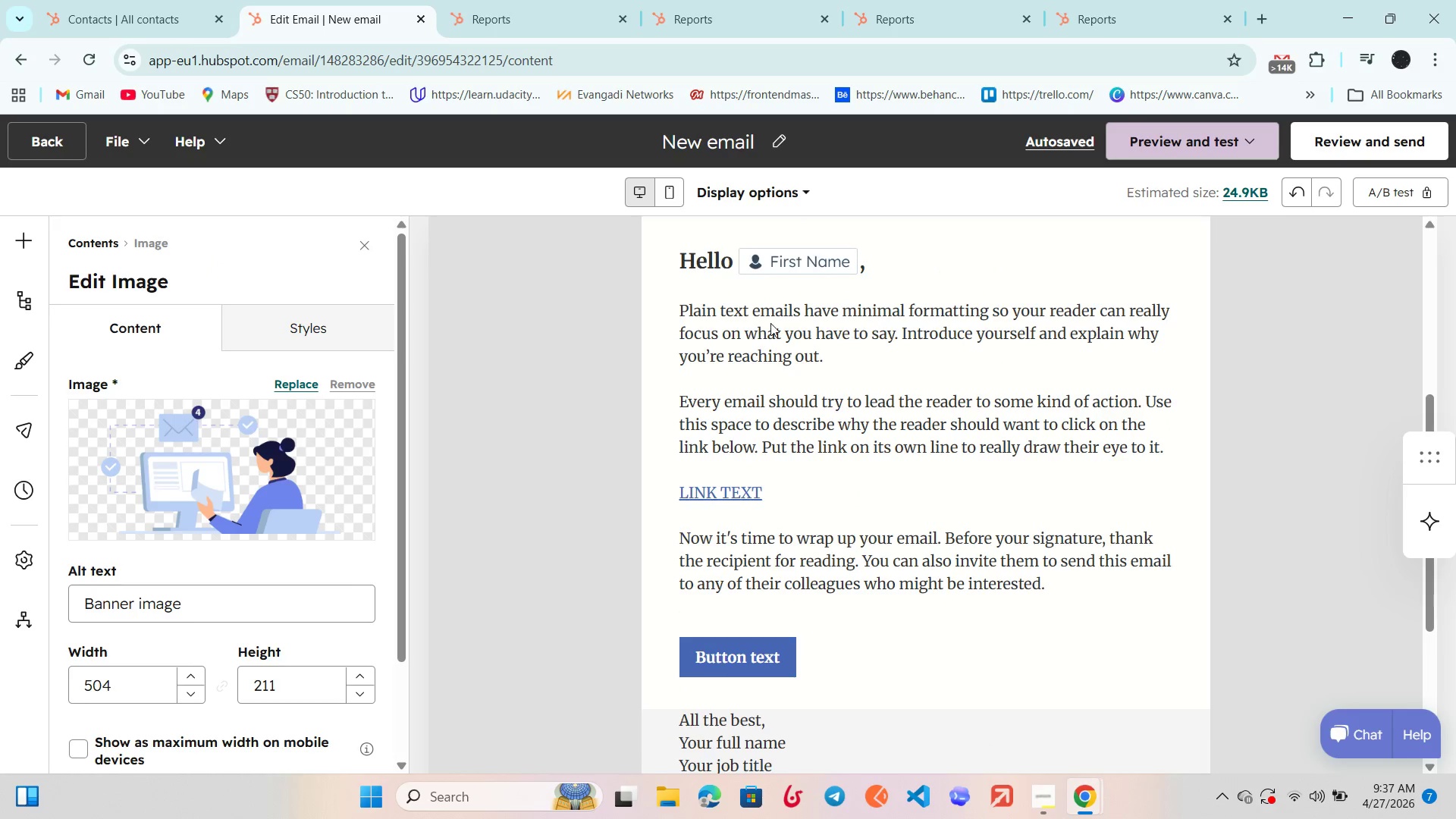 
left_click([770, 322])
 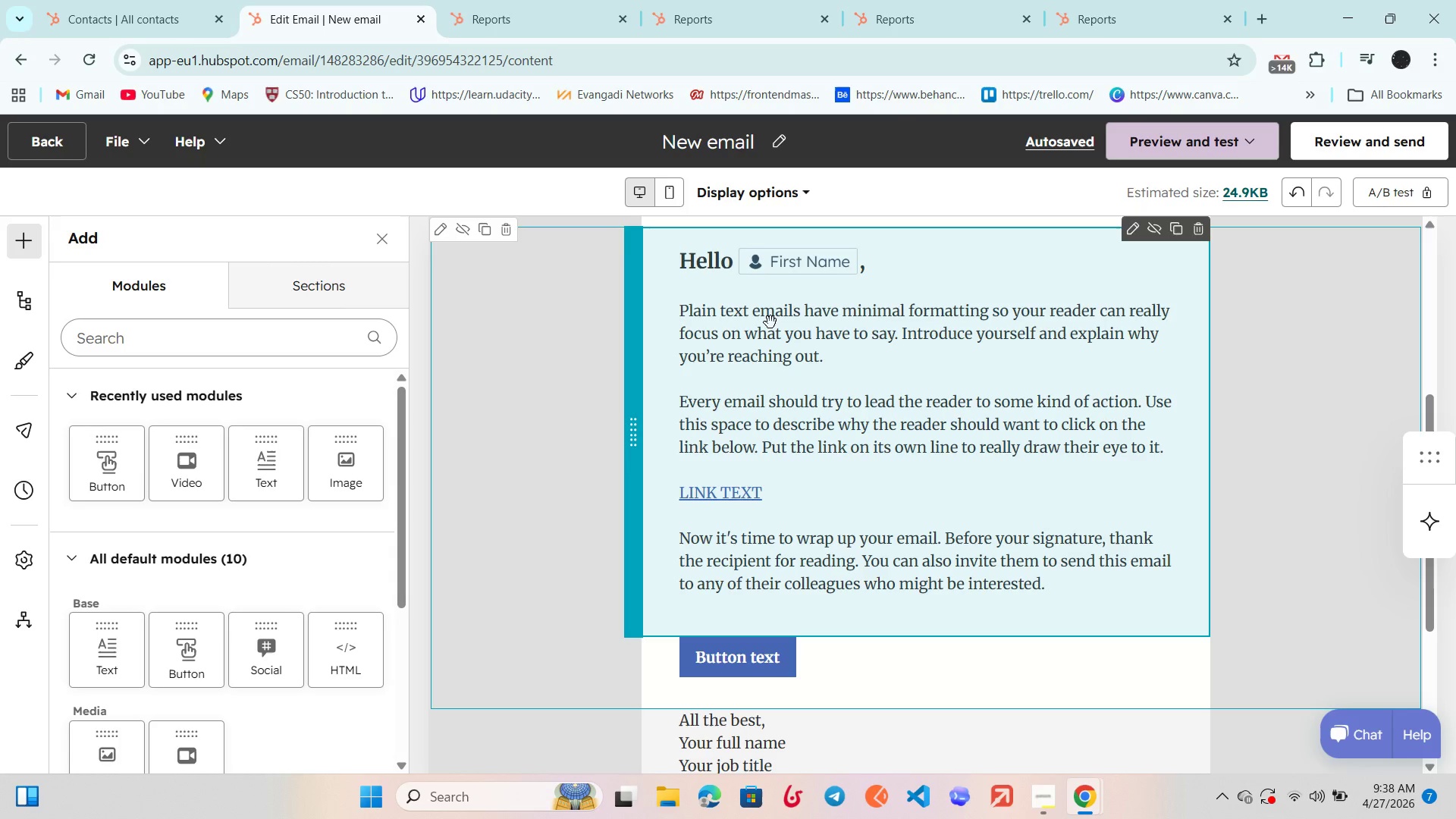 
wait(38.7)
 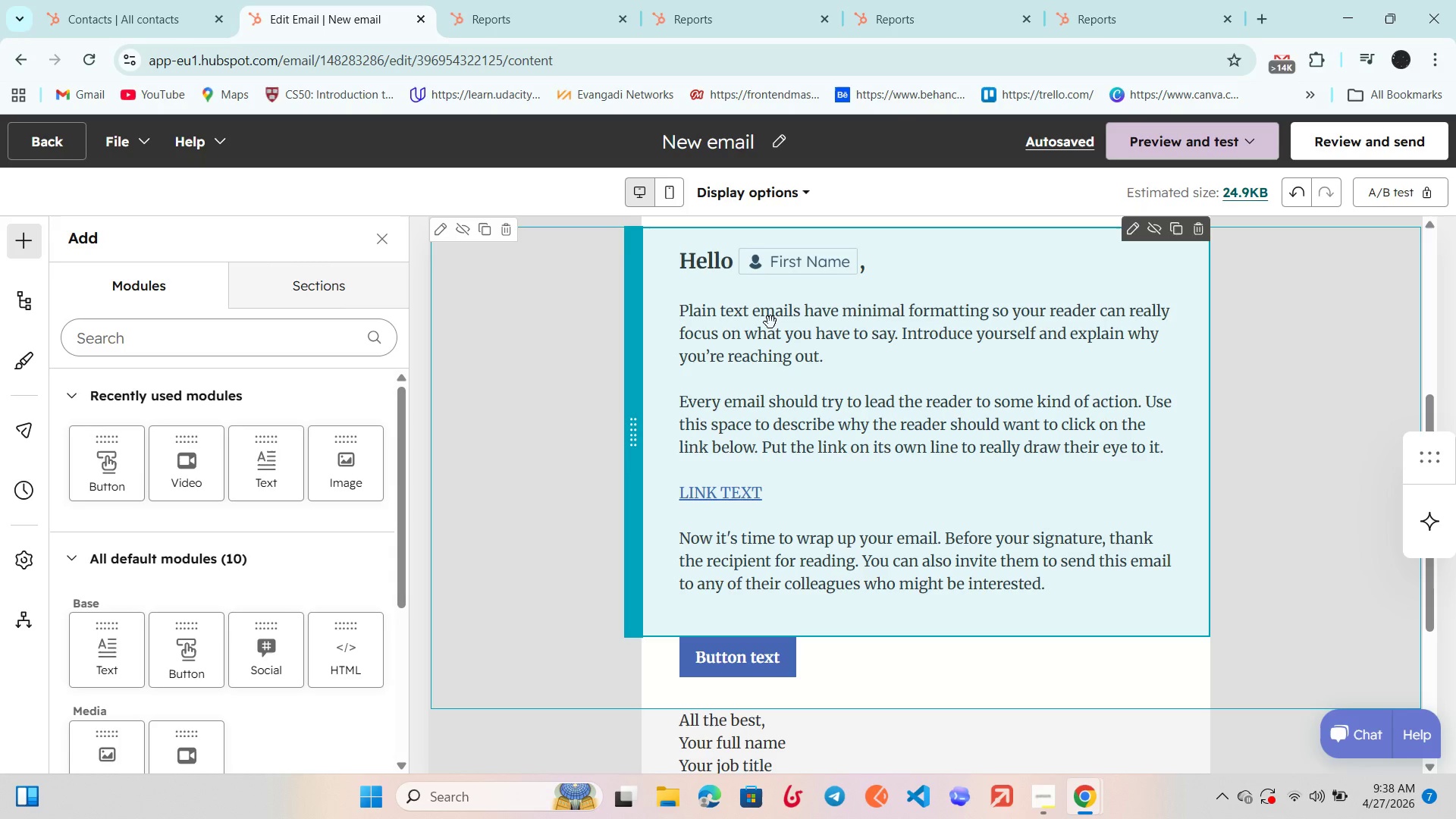 
double_click([811, 356])
 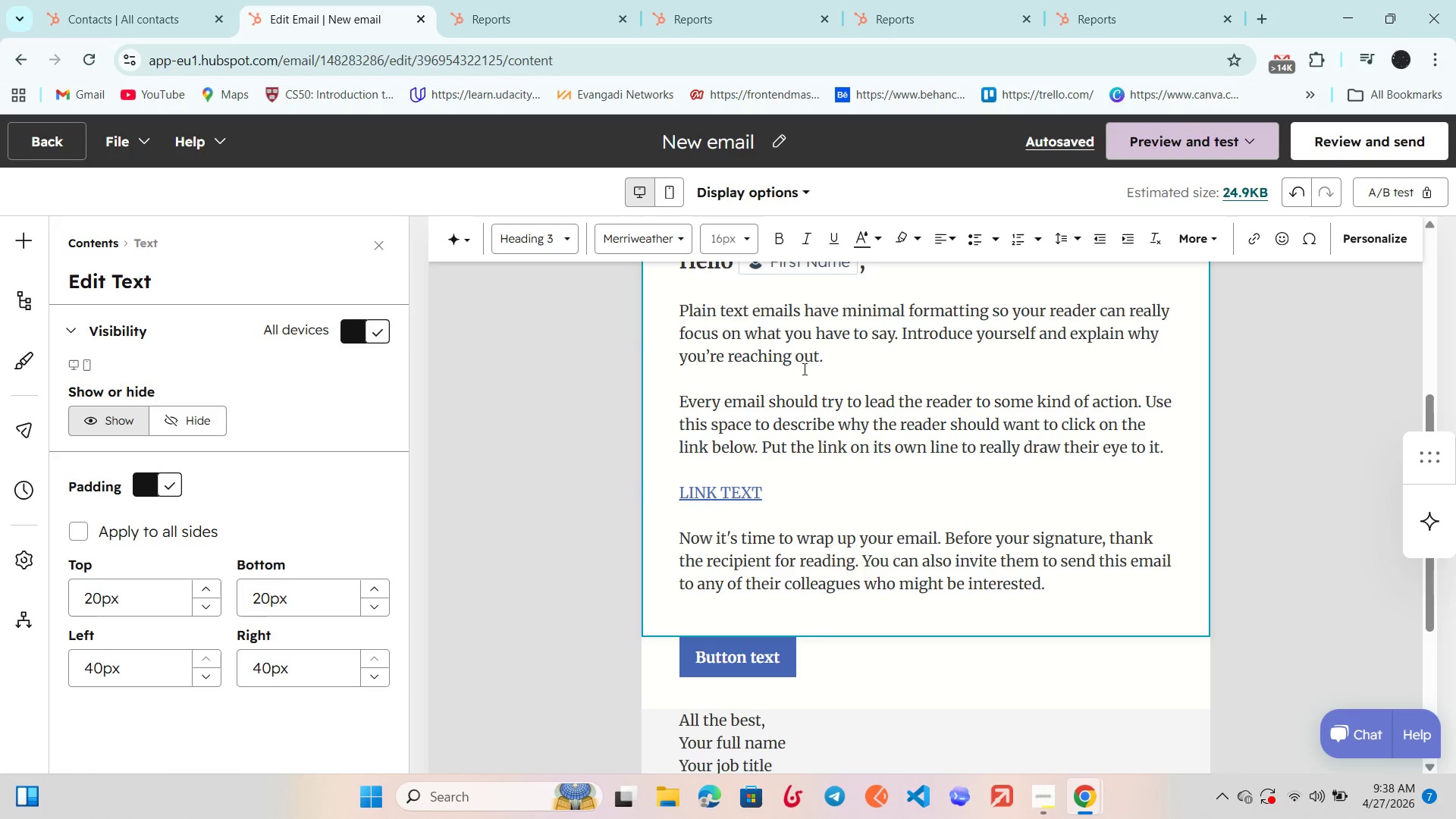 
left_click([800, 372])
 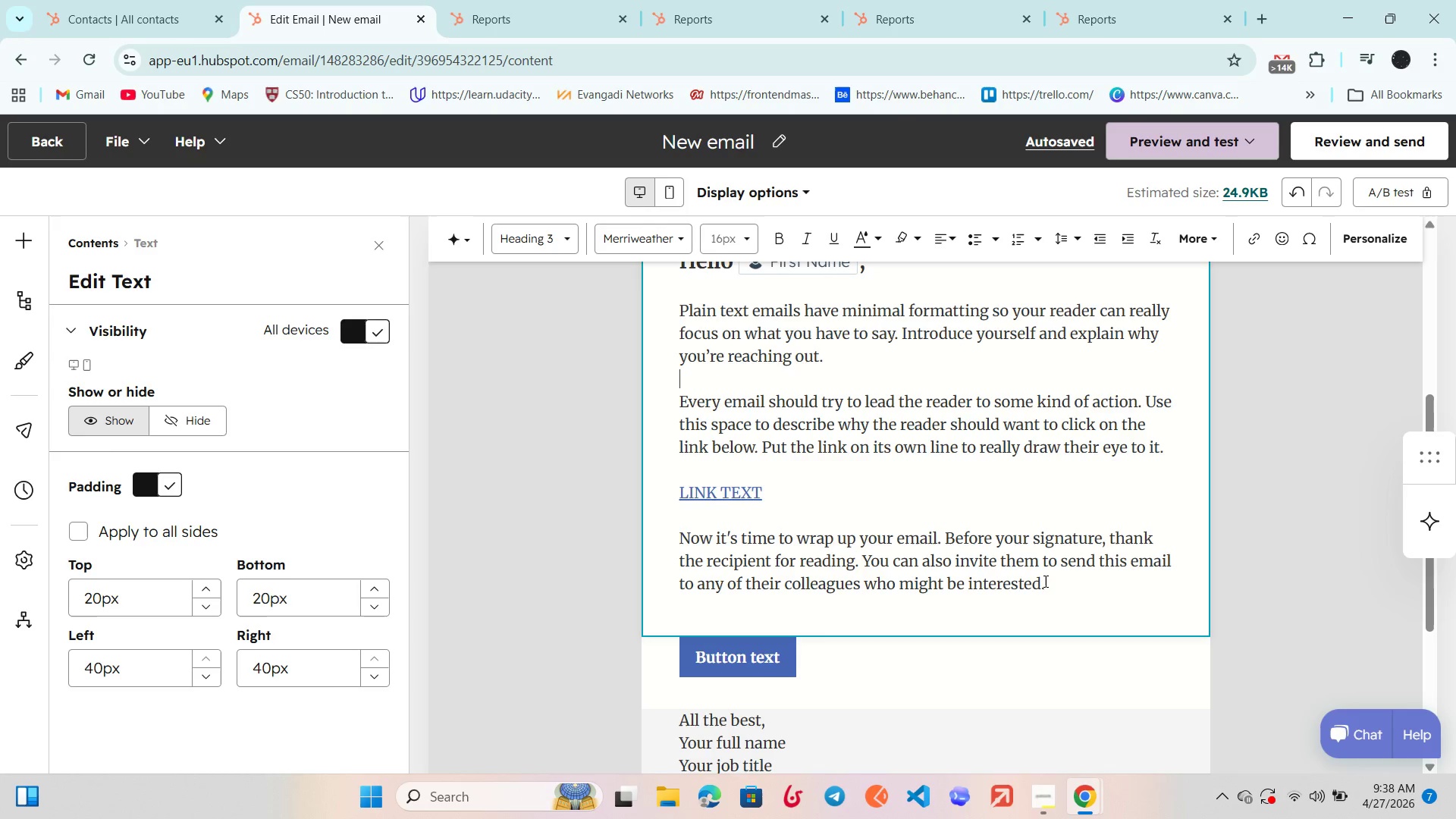 
left_click_drag(start_coordinate=[1049, 587], to_coordinate=[631, 540])
 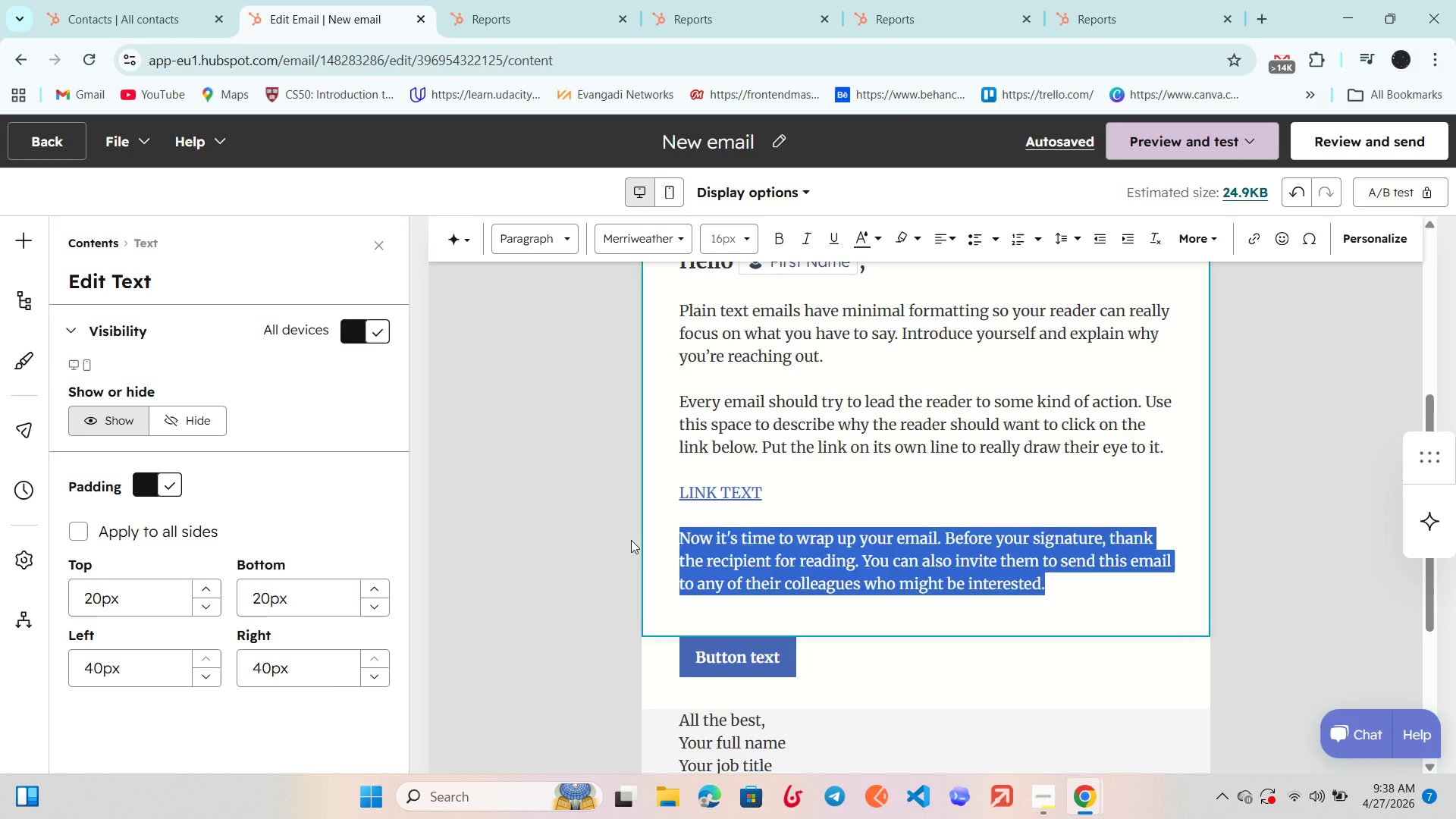 
key(Backspace)
 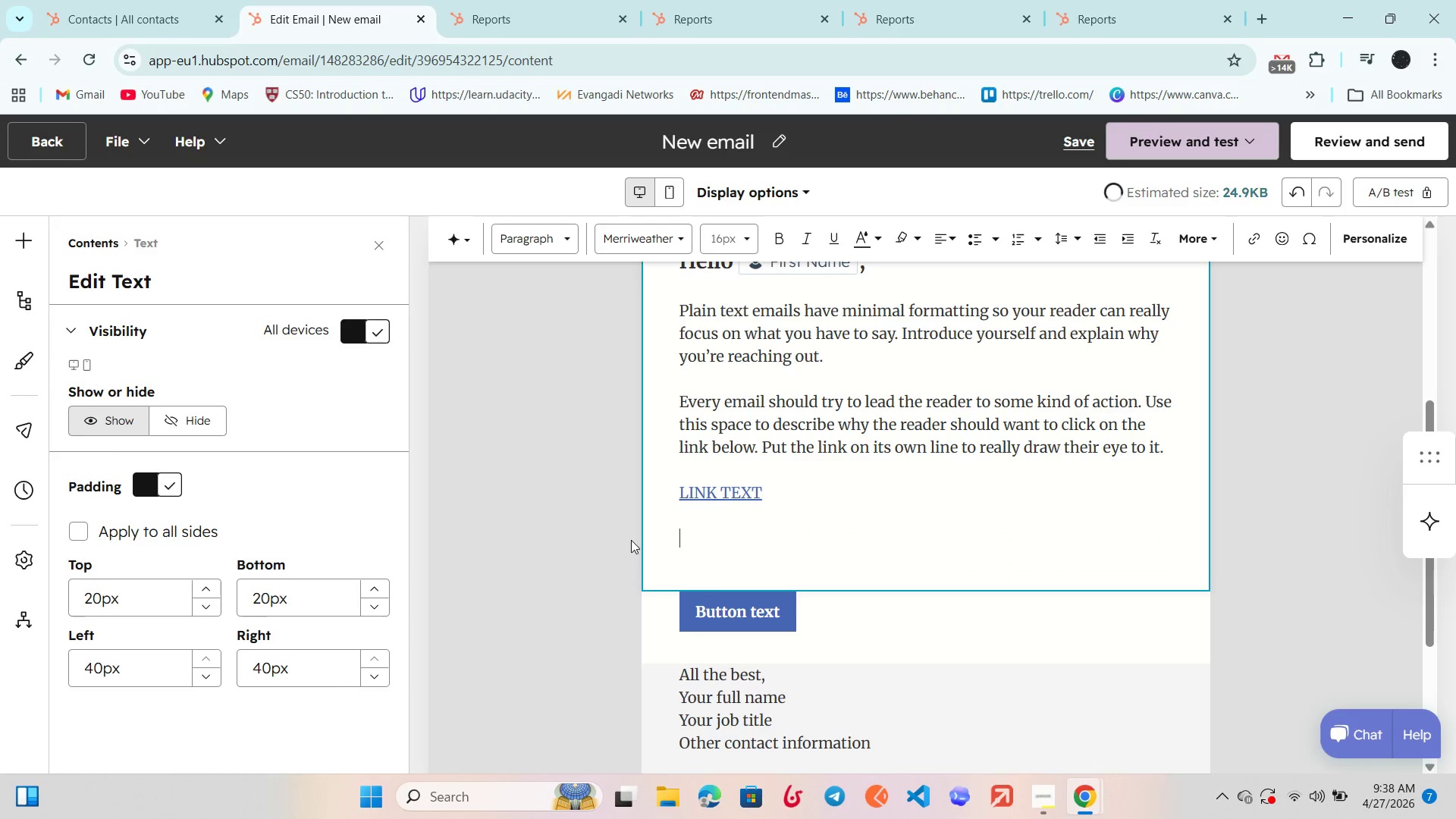 
key(Backspace)
 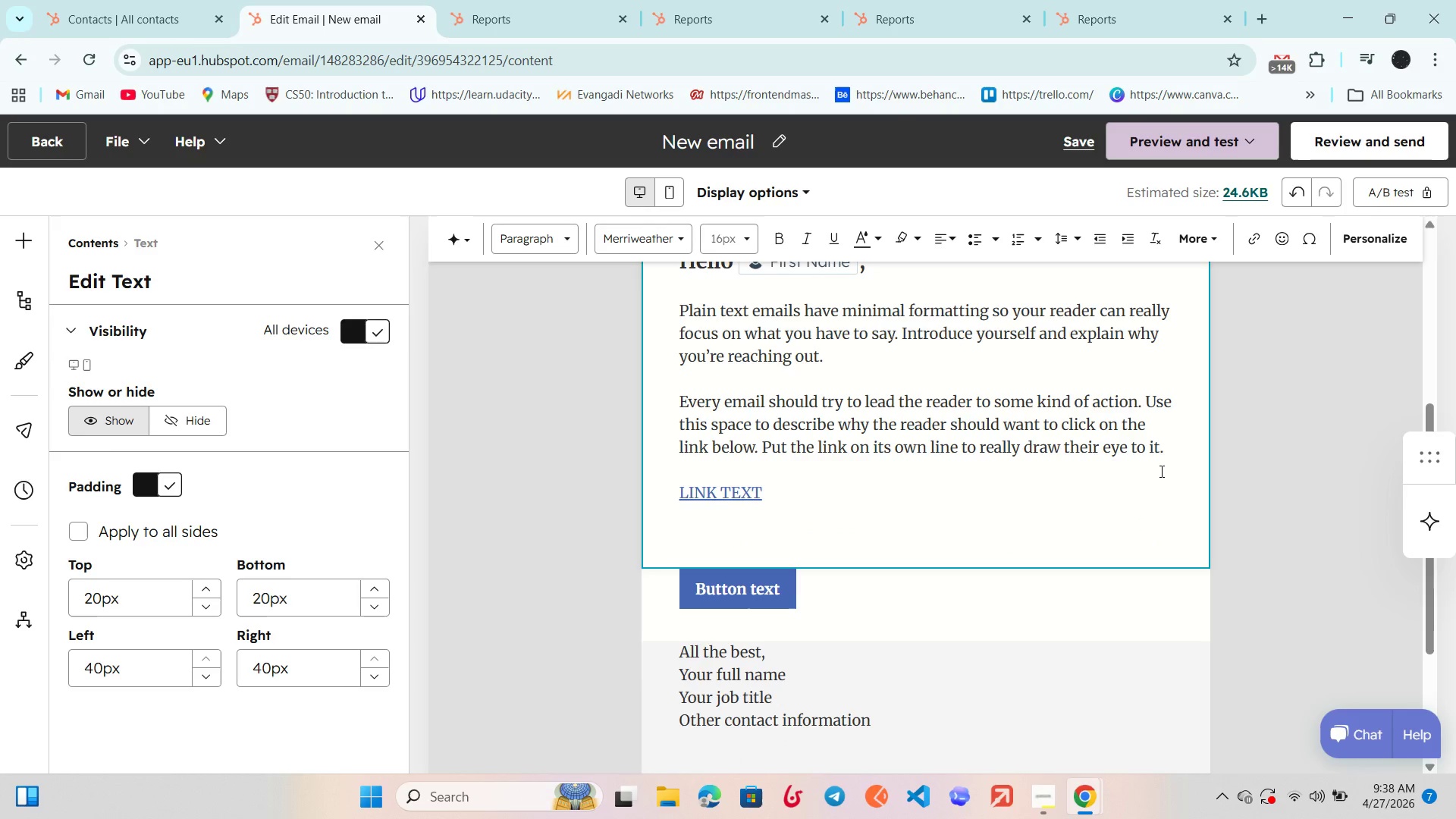 
left_click([1165, 446])
 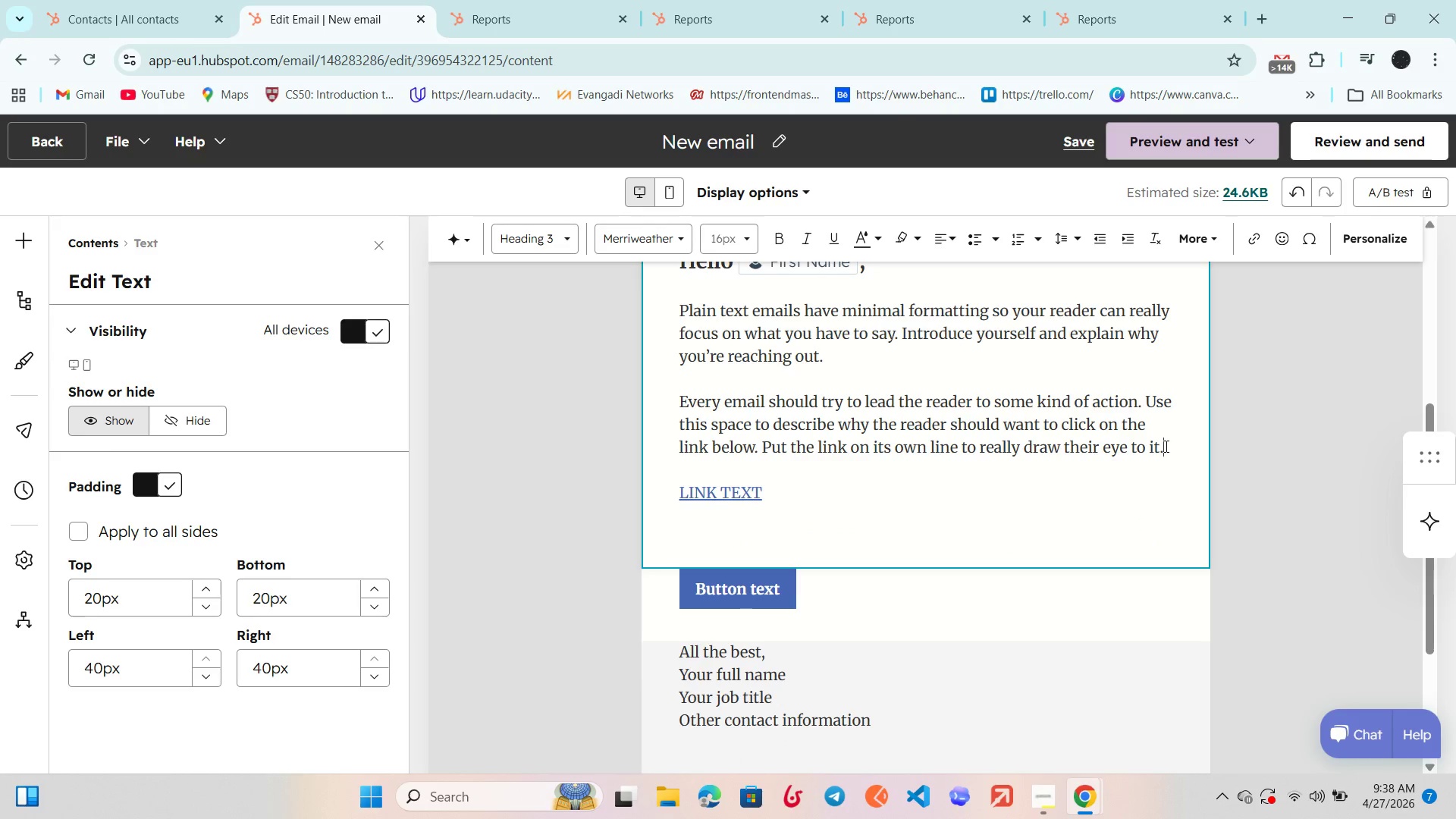 
left_click_drag(start_coordinate=[1165, 446], to_coordinate=[776, 370])
 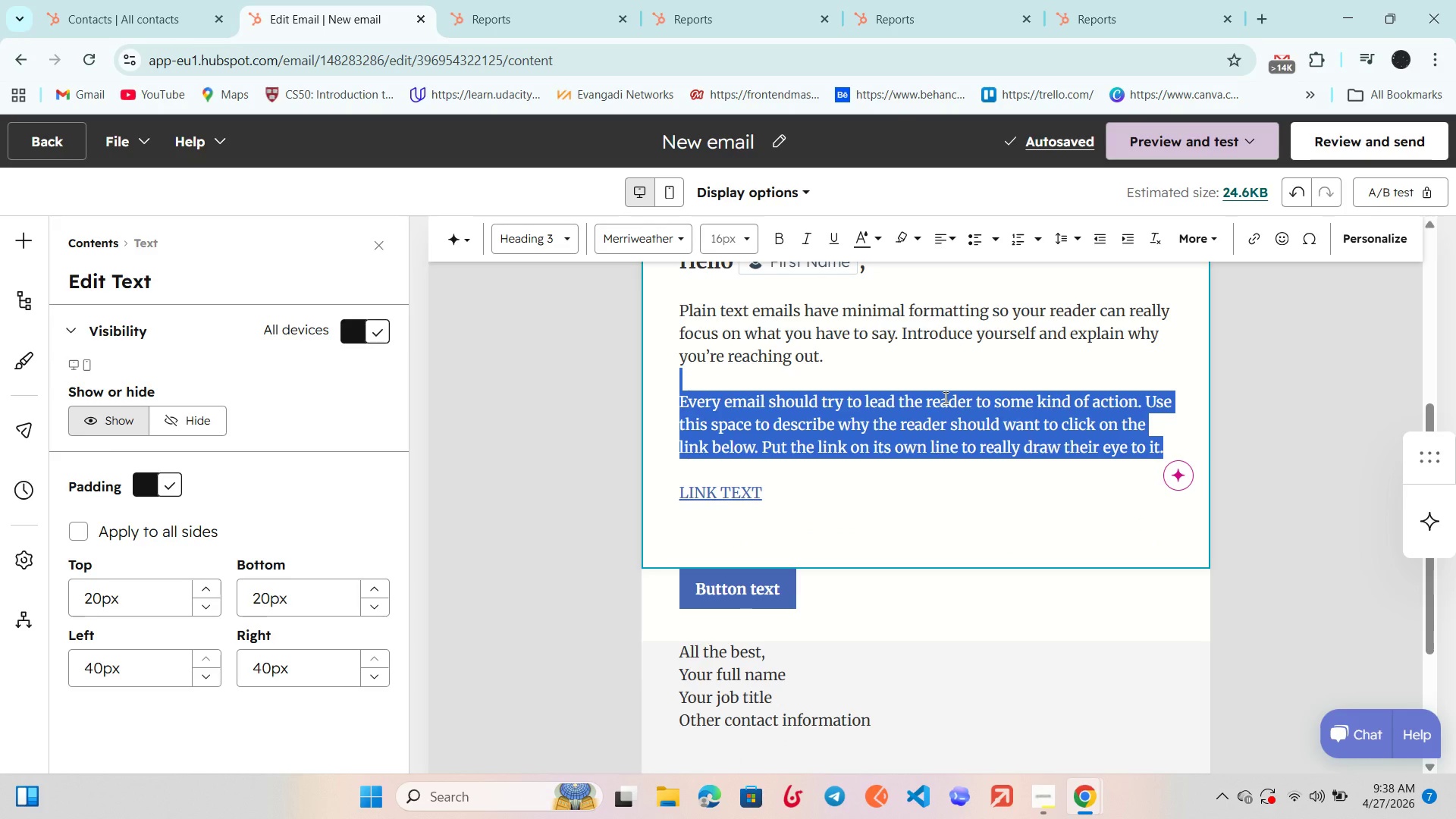 
key(Backspace)
 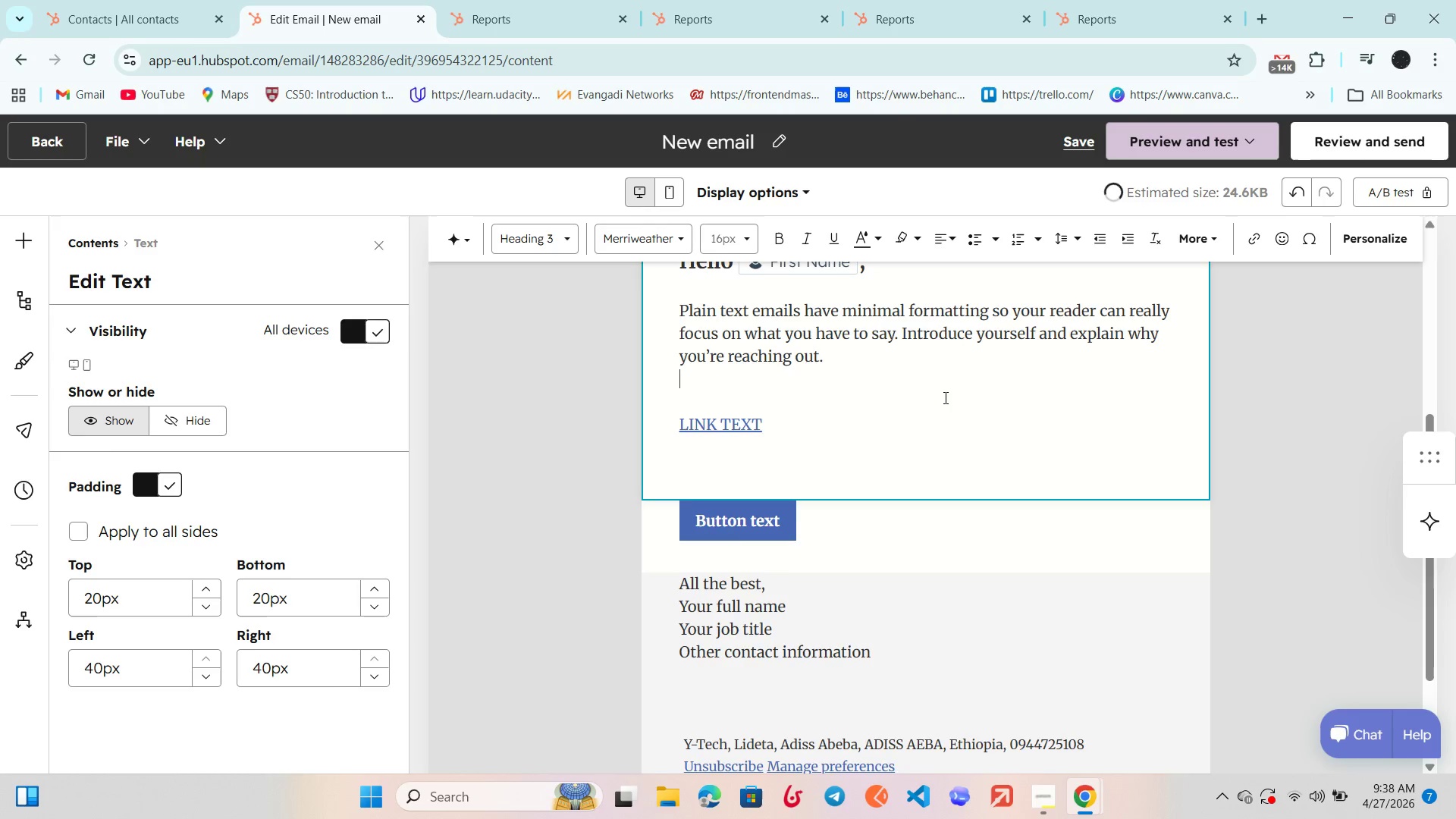 
key(Backspace)
 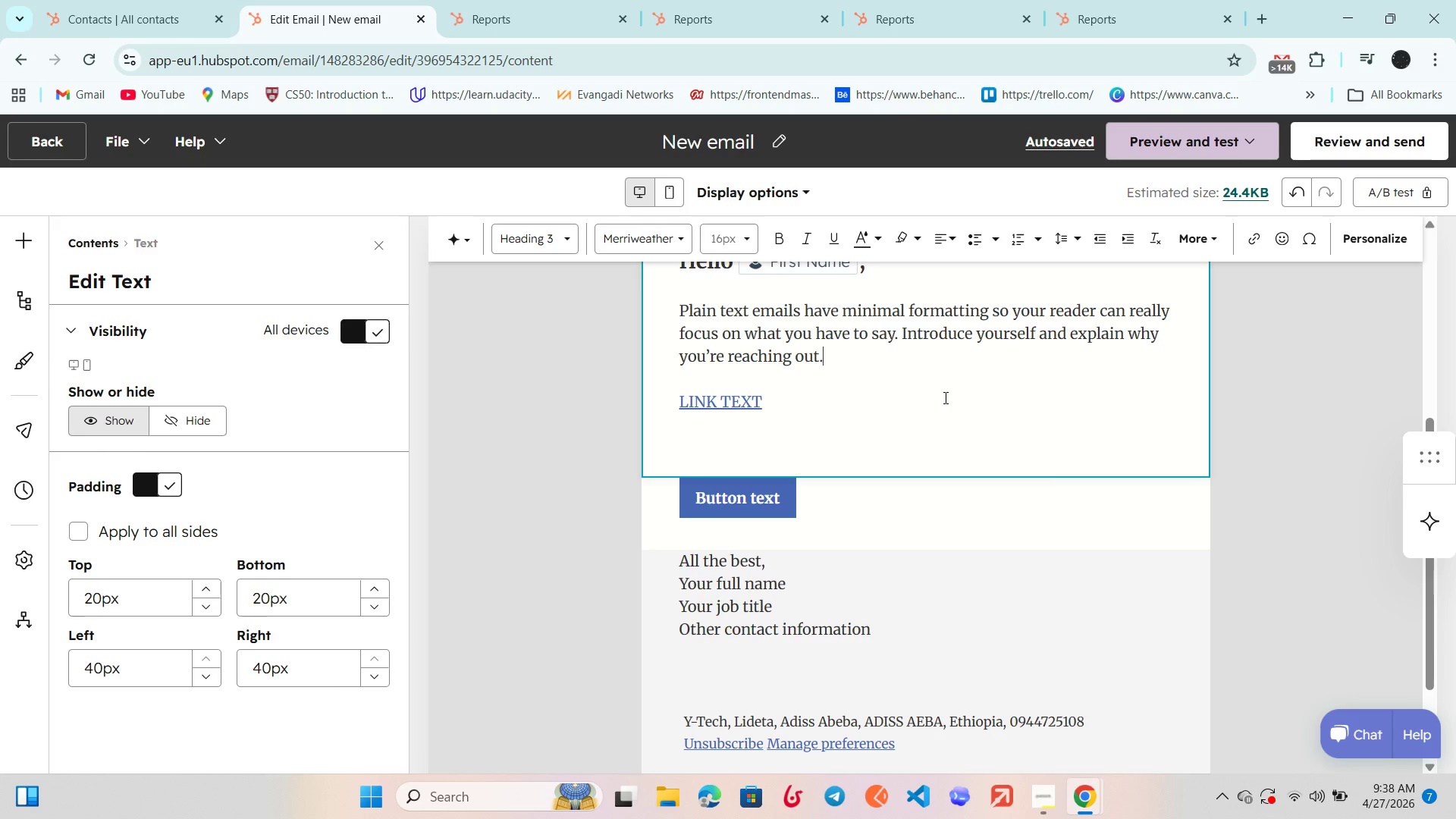 
wait(13.83)
 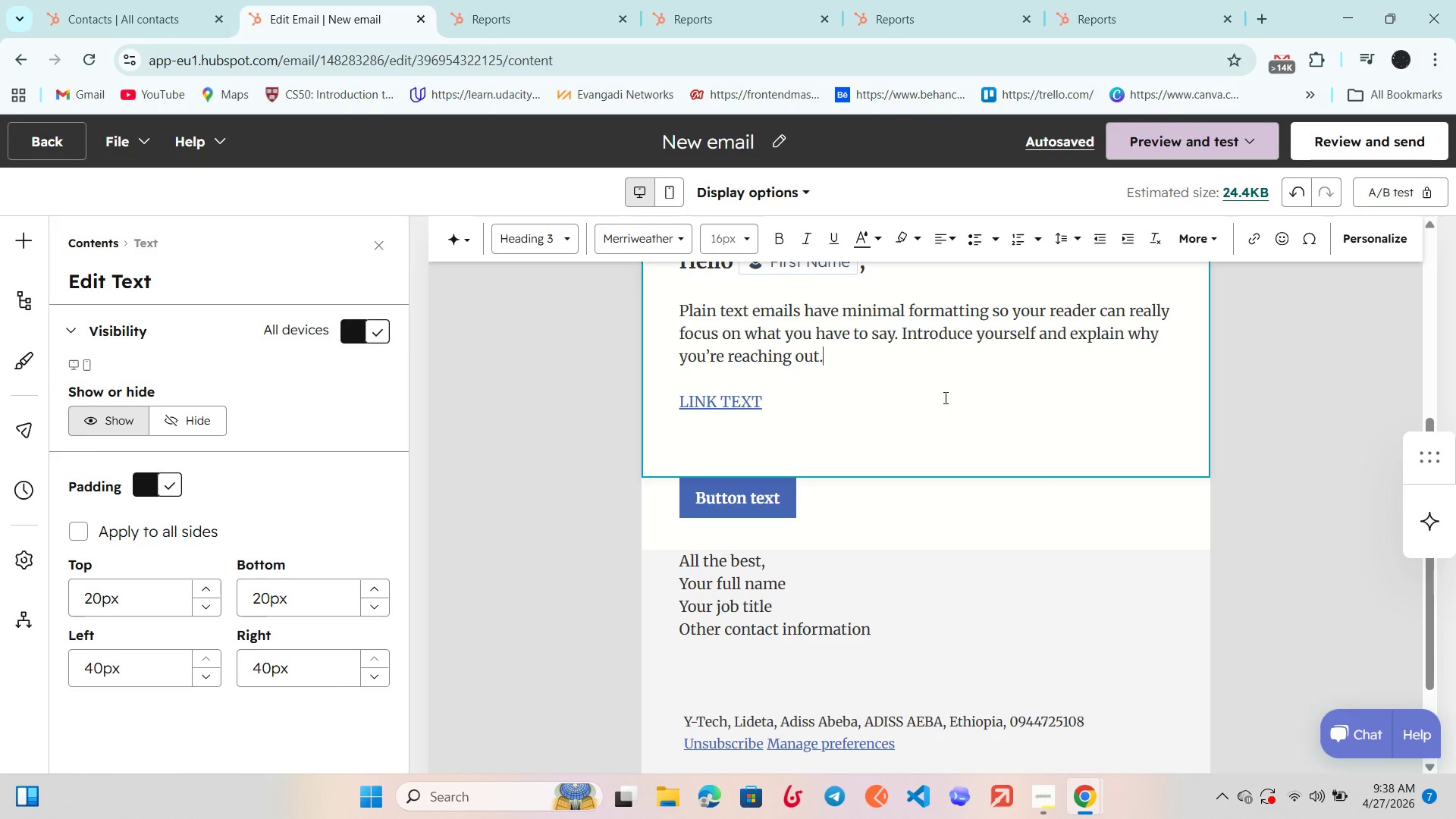 
scroll: coordinate [946, 494], scroll_direction: up, amount: 6.0
 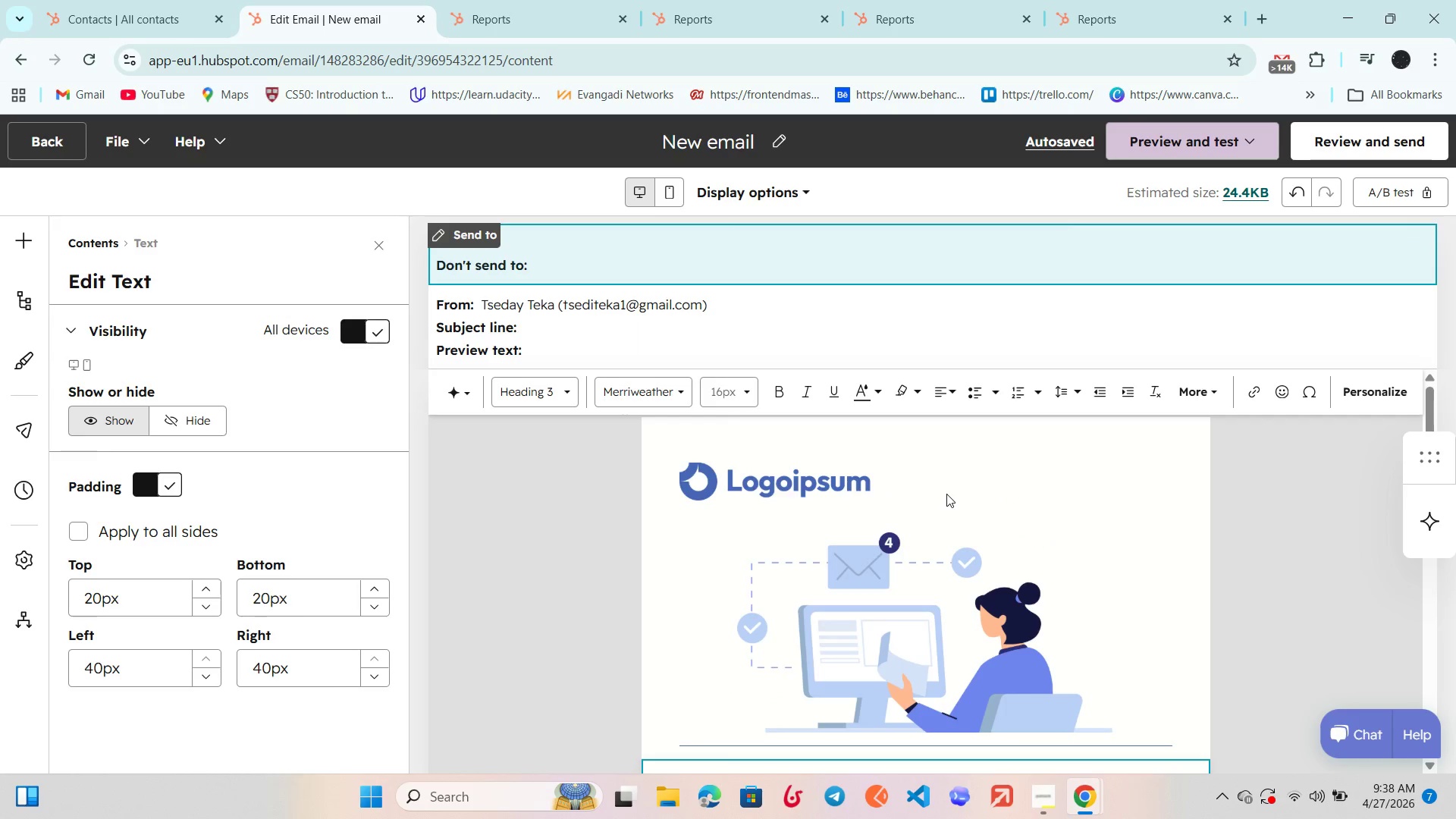 
scroll: coordinate [946, 494], scroll_direction: down, amount: 1.0
 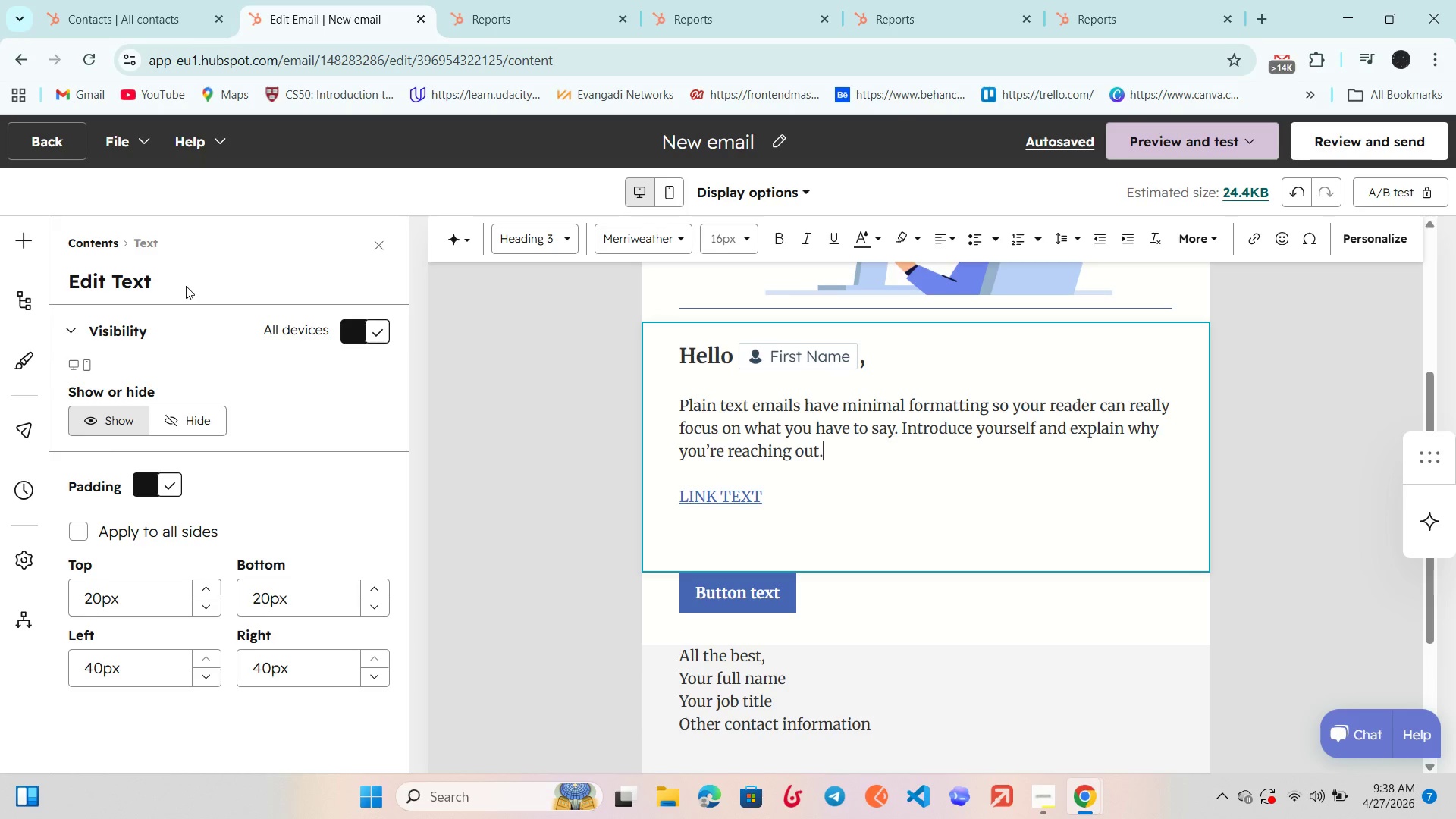 
wait(12.77)
 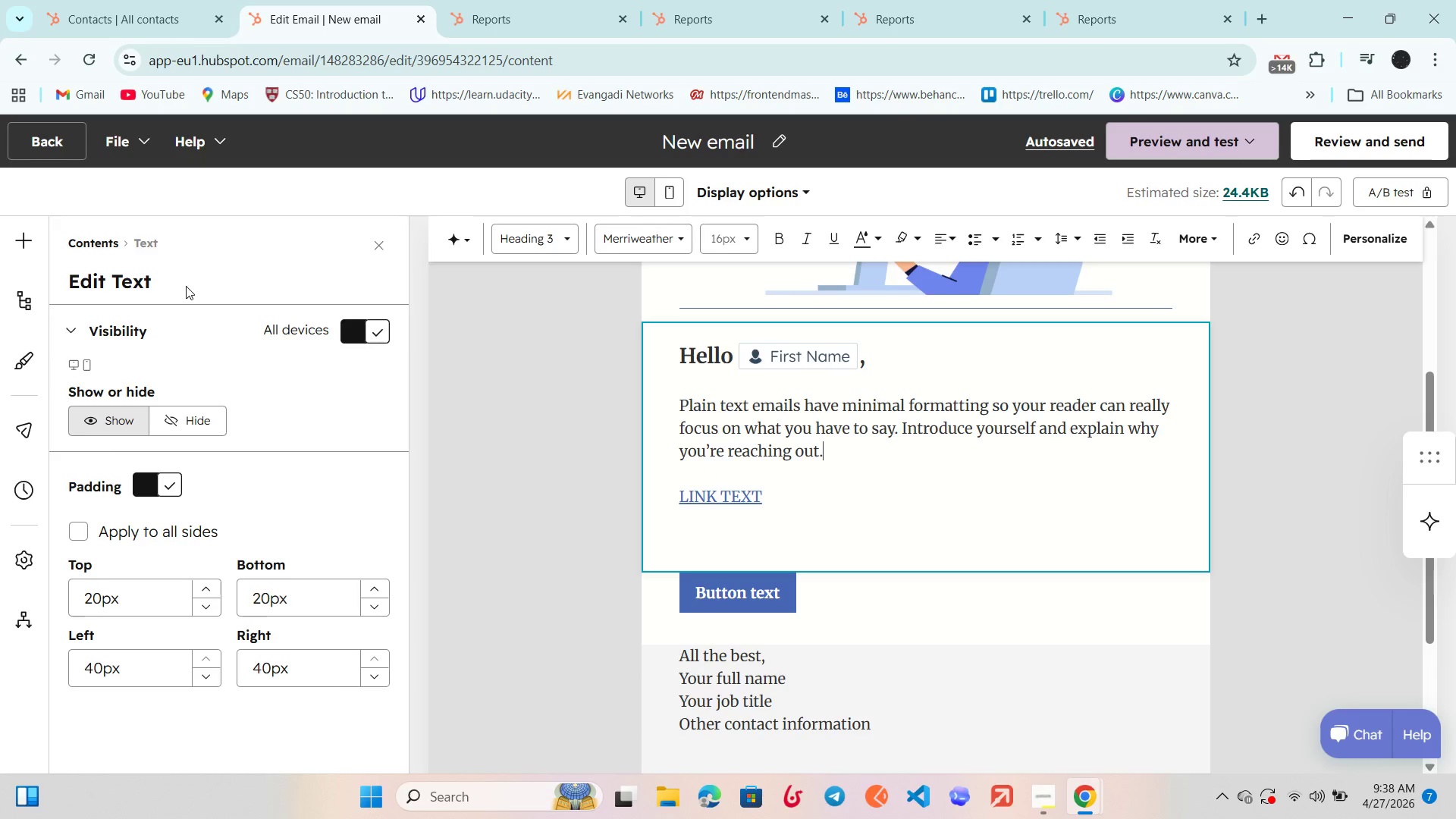 
left_click([11, 251])
 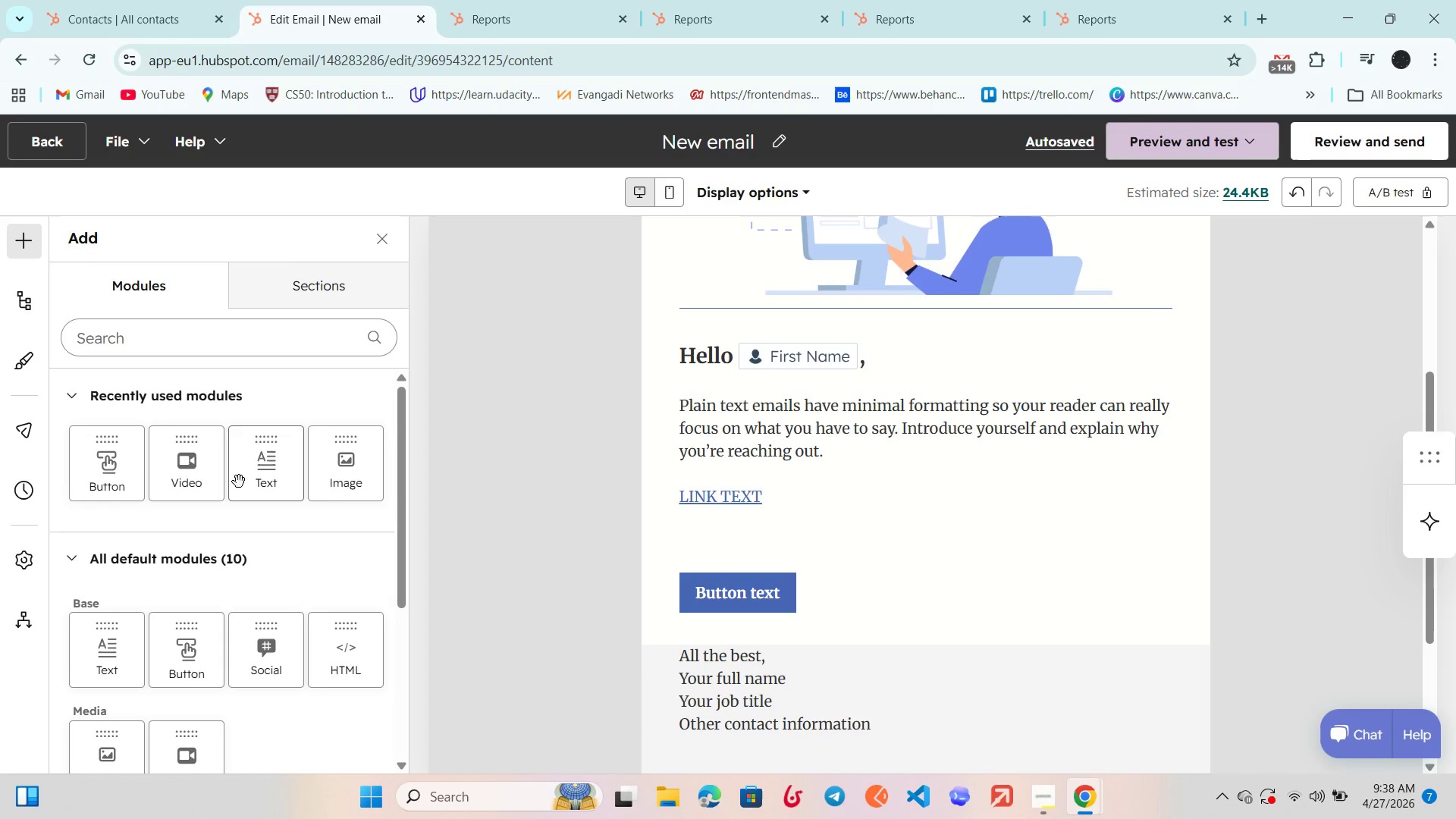 
scroll: coordinate [169, 535], scroll_direction: down, amount: 2.0
 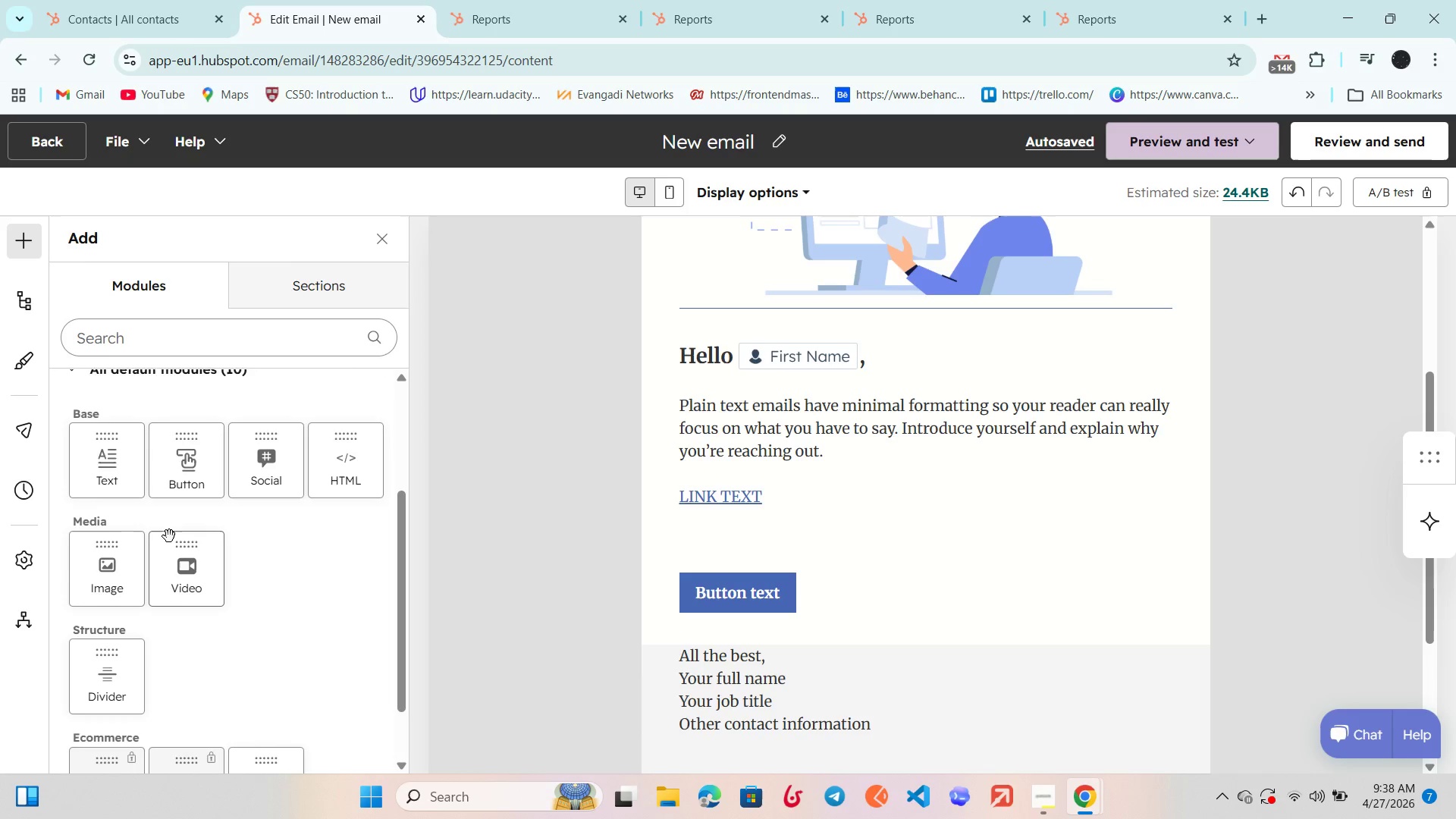 
scroll: coordinate [169, 536], scroll_direction: up, amount: 2.0
 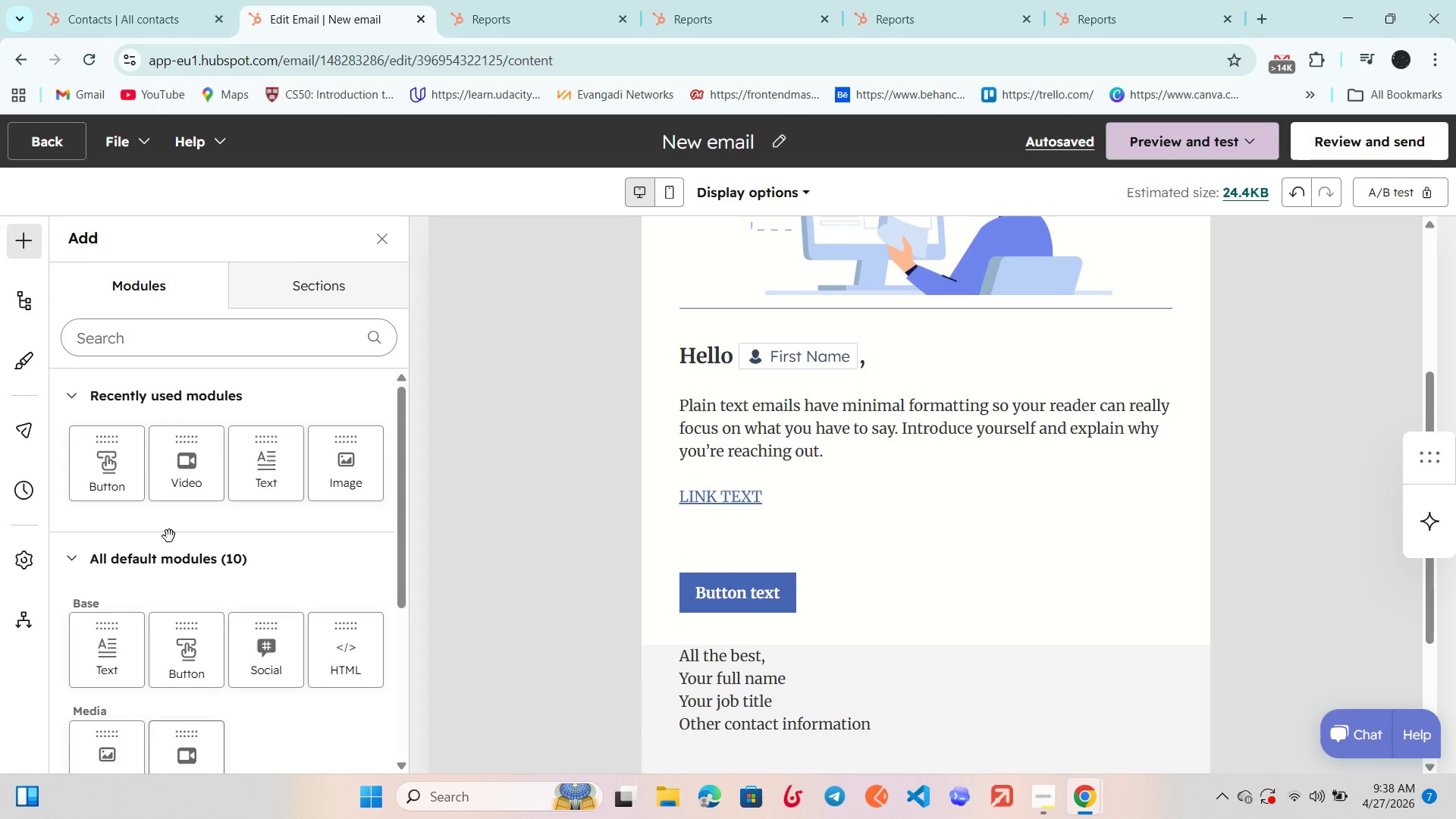 
scroll: coordinate [165, 533], scroll_direction: down, amount: 4.0
 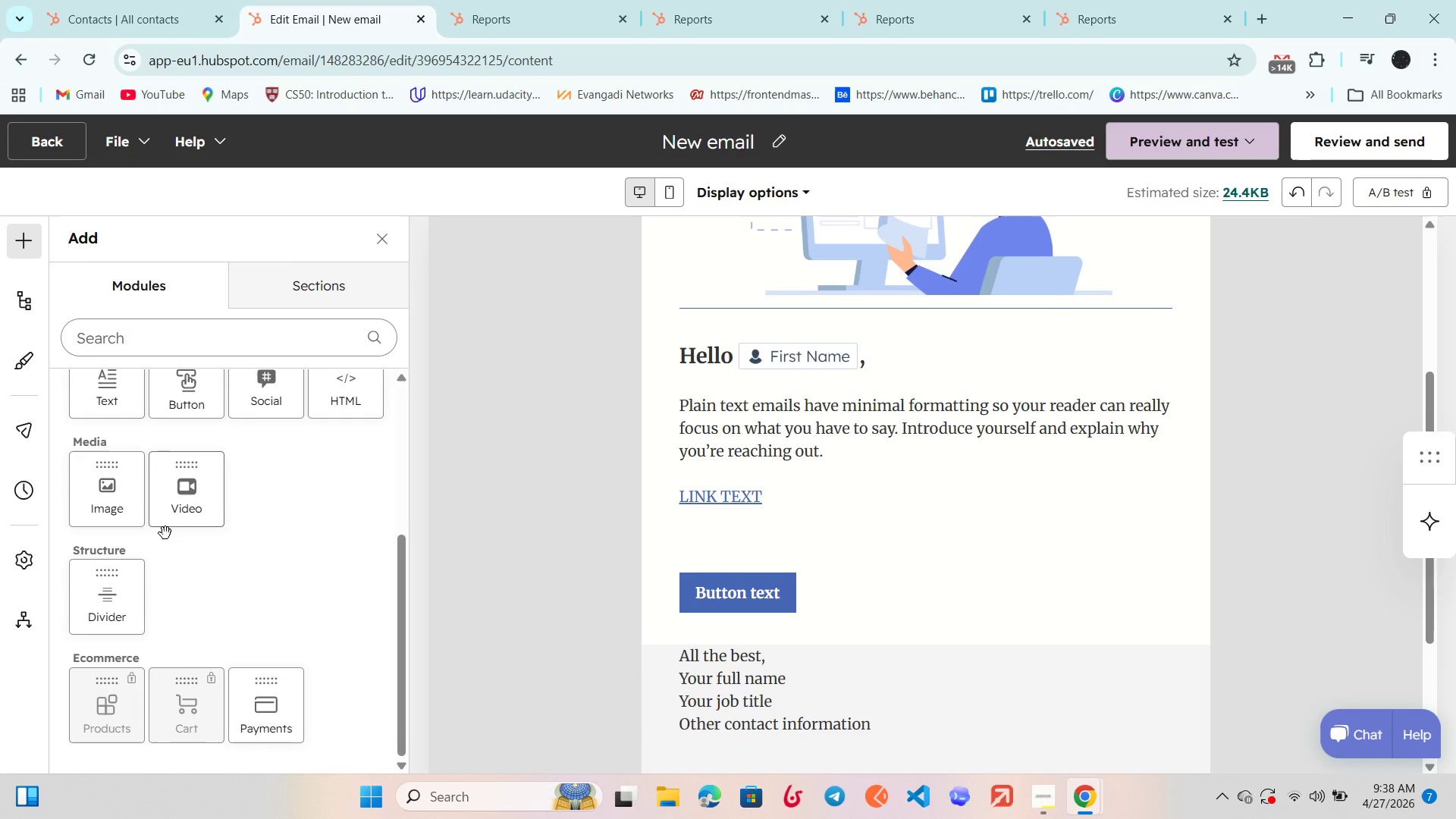 
scroll: coordinate [165, 533], scroll_direction: up, amount: 3.0
 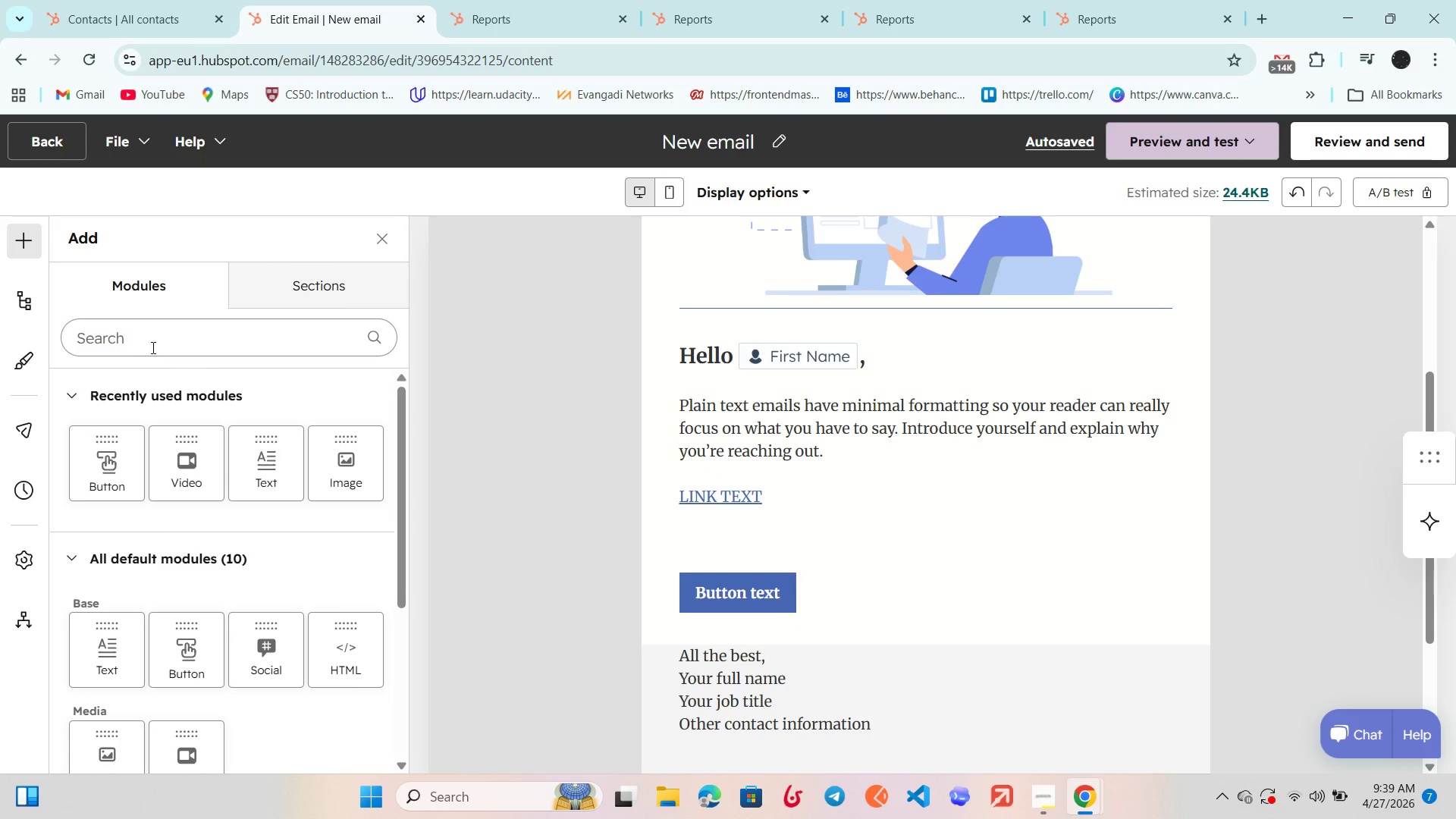 
left_click([152, 347])
 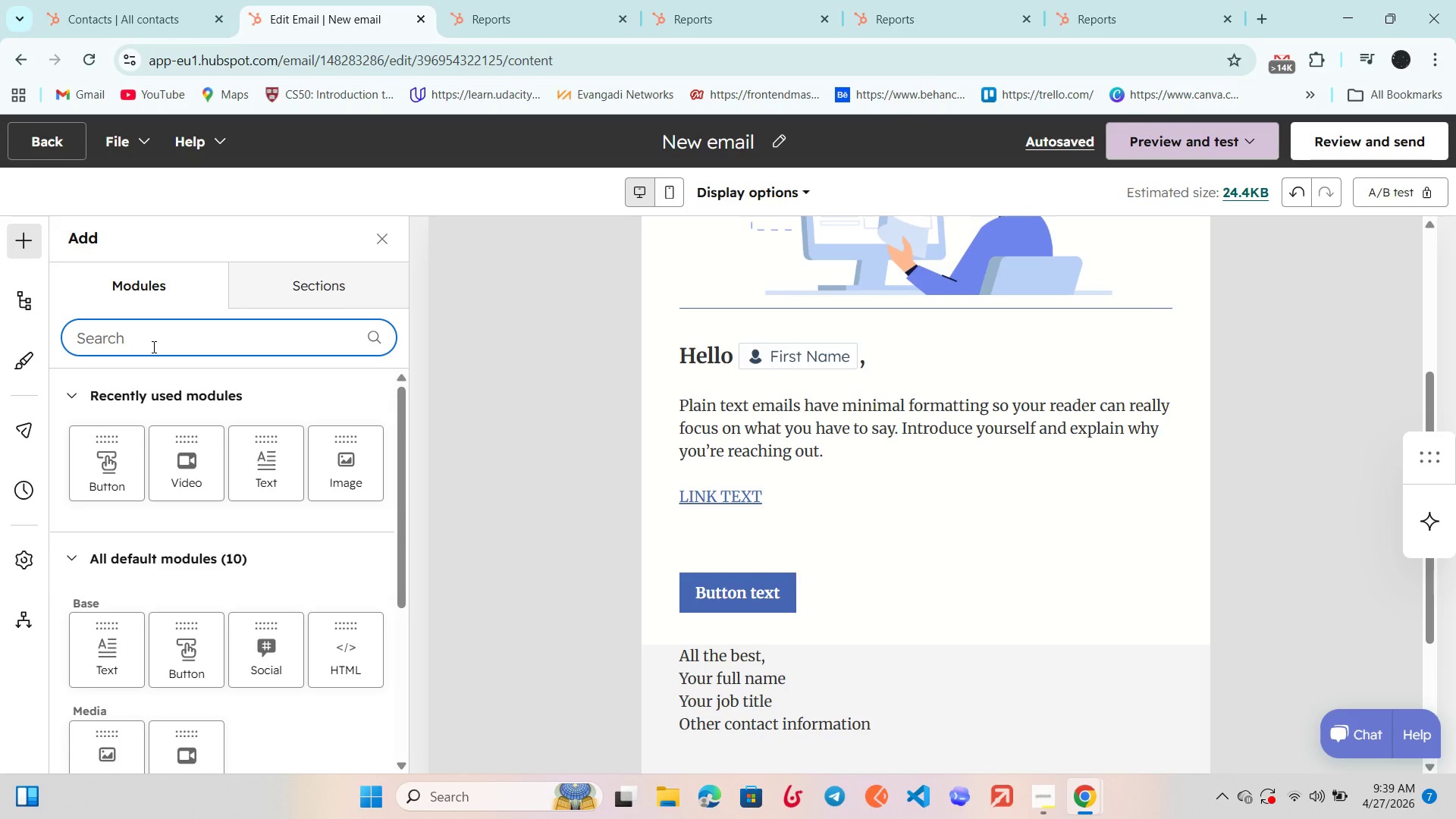 
type(Head)
key(Backspace)
key(Backspace)
key(Backspace)
key(Backspace)
key(Backspace)
key(Backspace)
 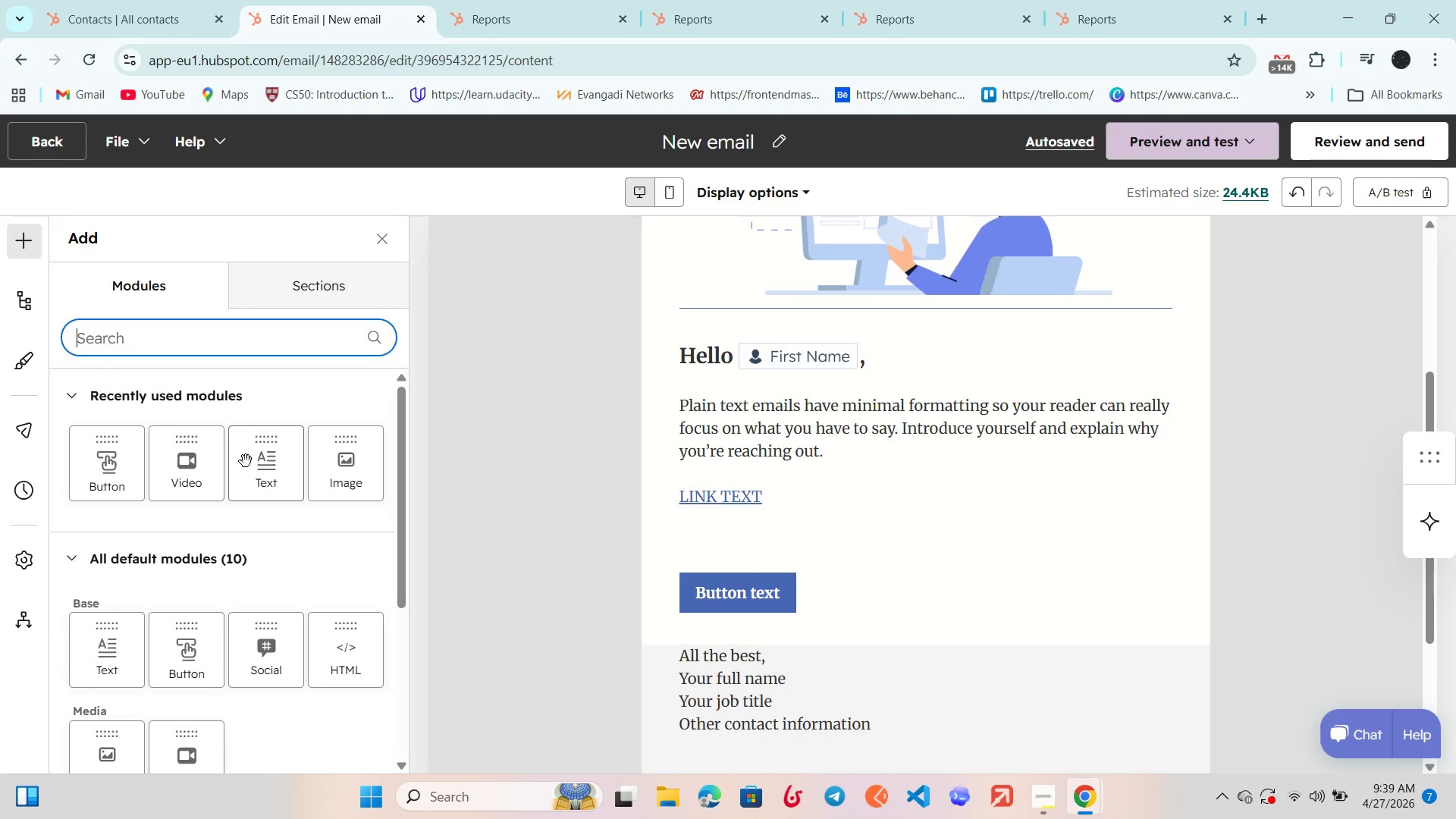 
left_click_drag(start_coordinate=[246, 485], to_coordinate=[801, 318])
 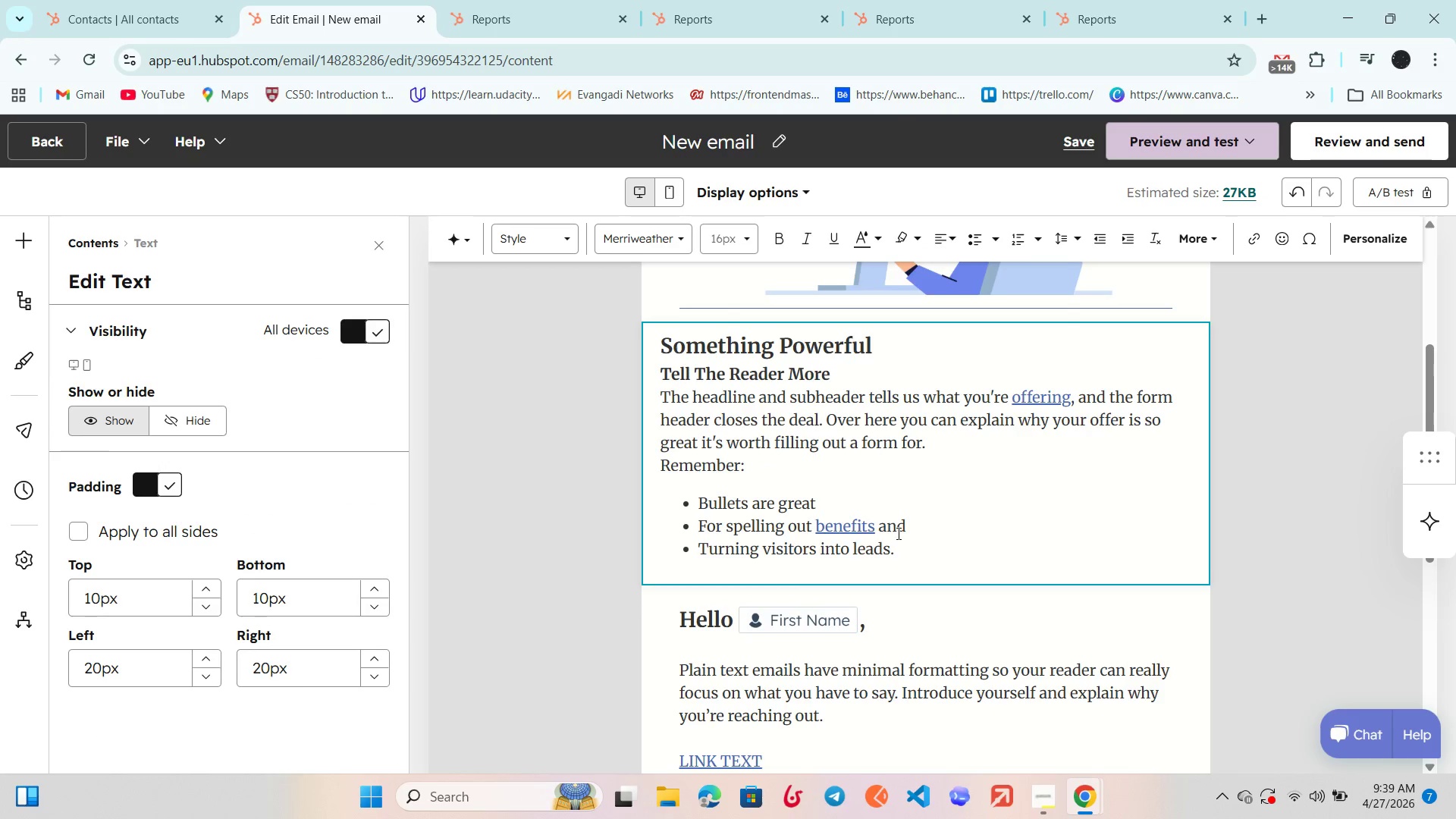 
left_click_drag(start_coordinate=[896, 556], to_coordinate=[632, 381])
 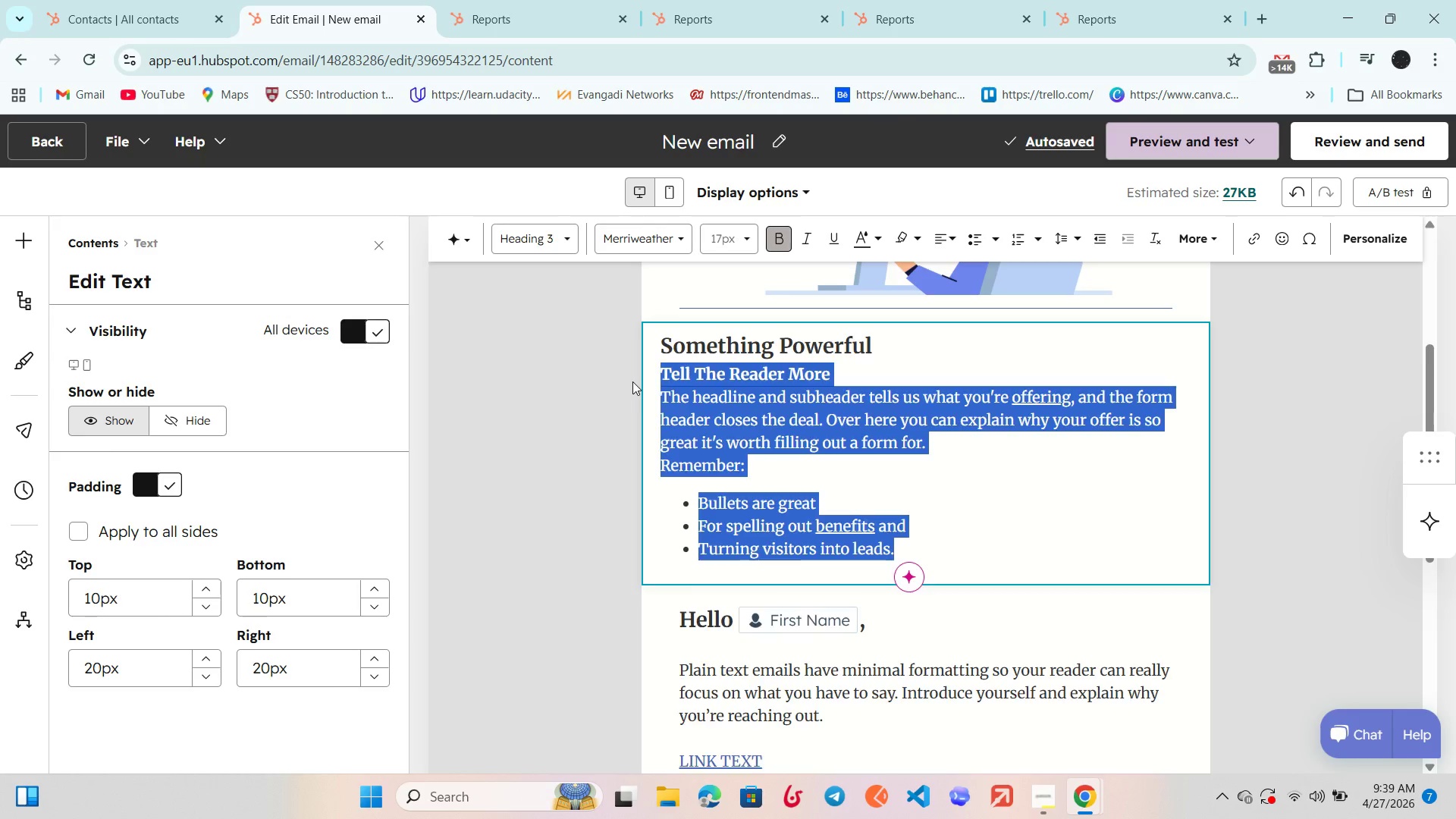 
key(Backspace)
 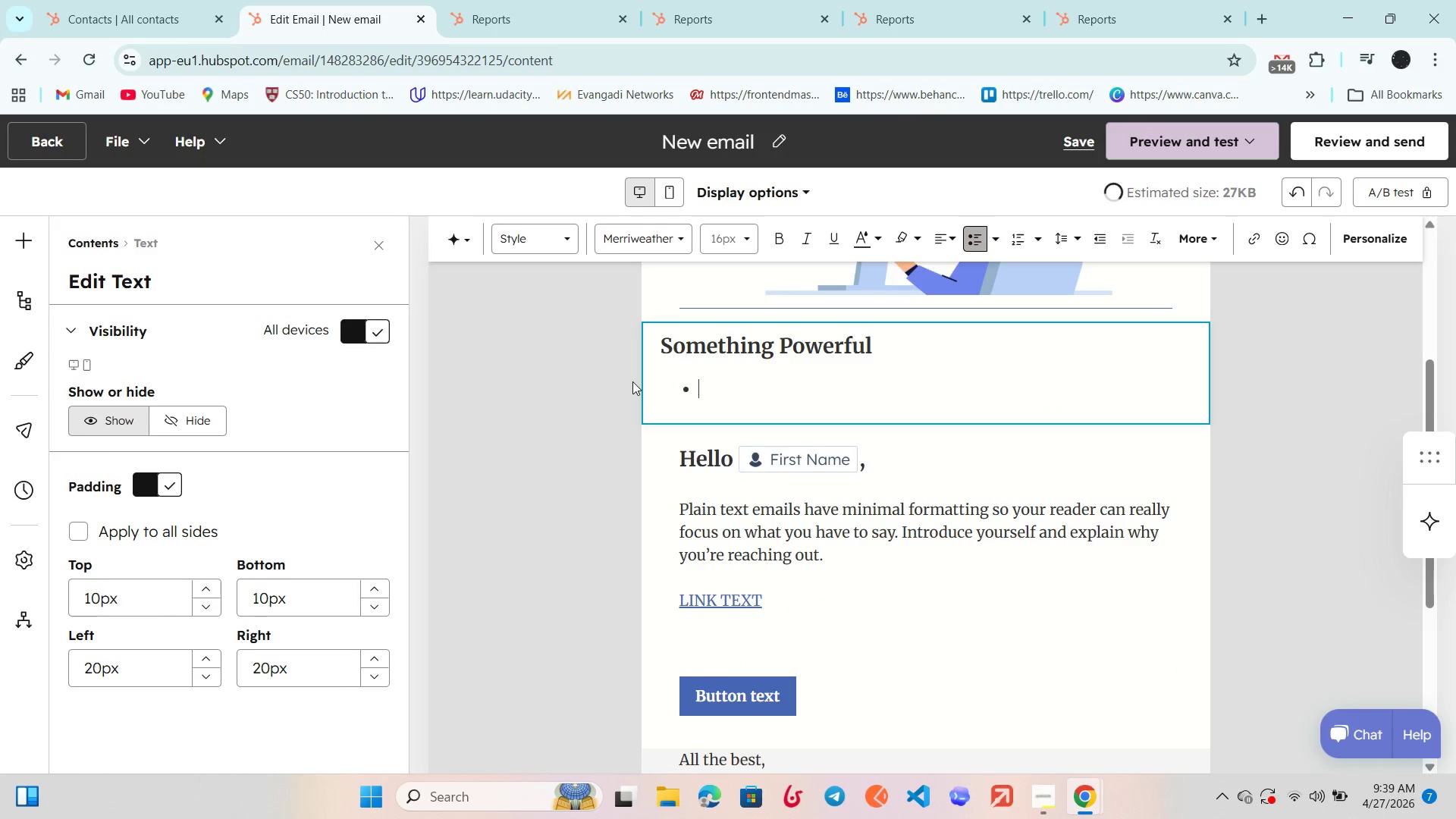 
key(Backspace)
 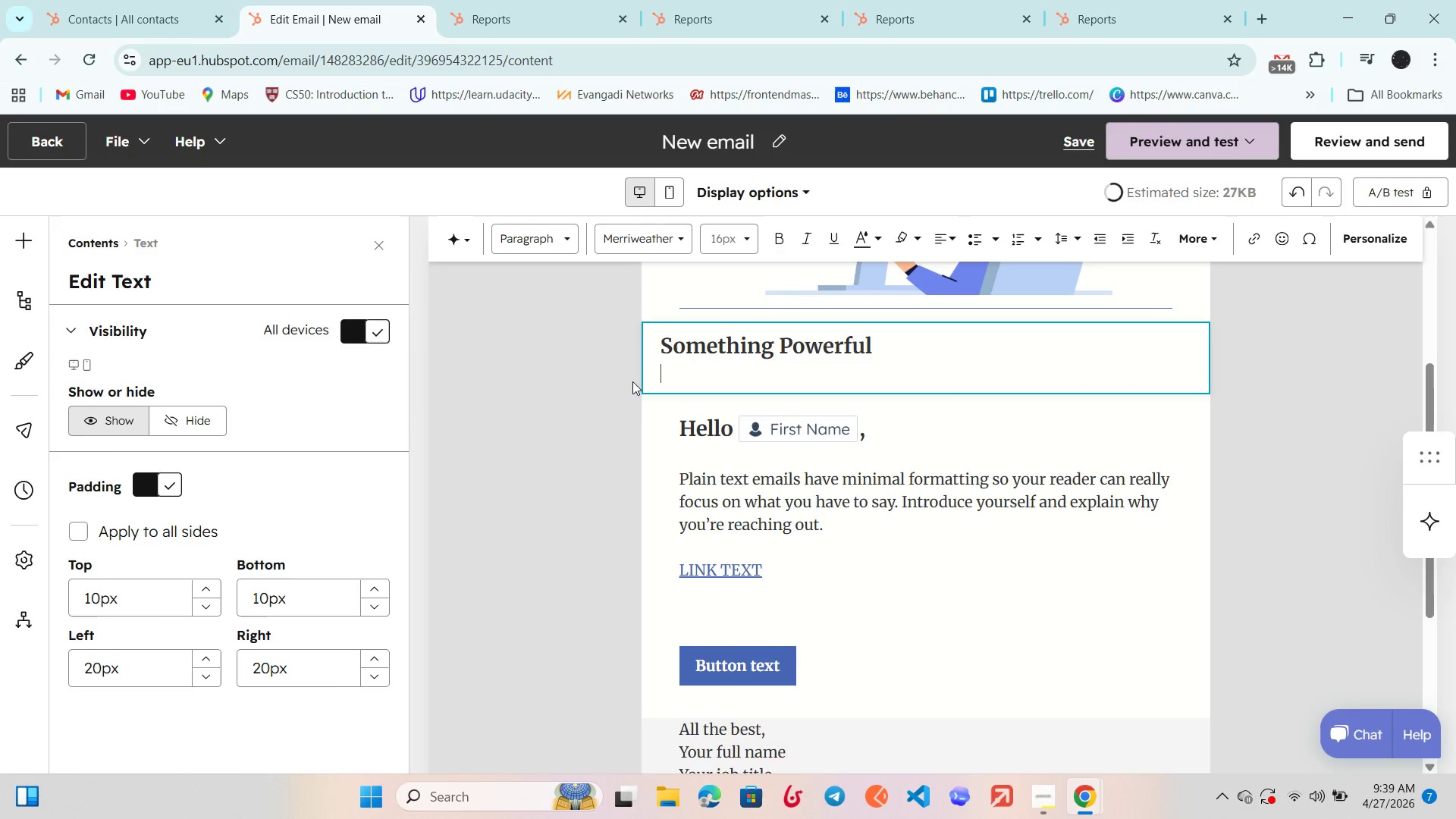 
key(Backspace)
 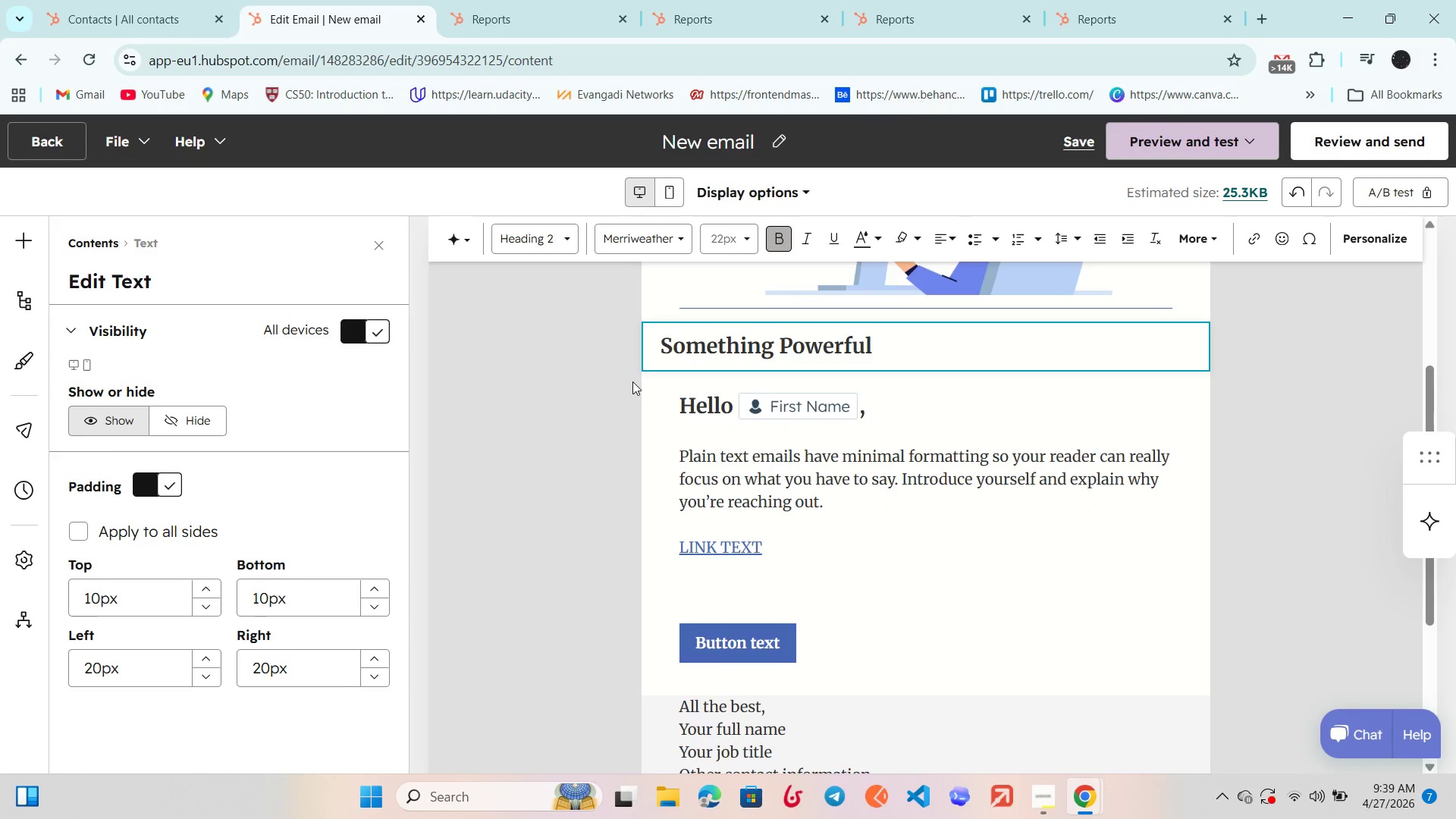 
hold_key(key=Backspace, duration=0.75)
 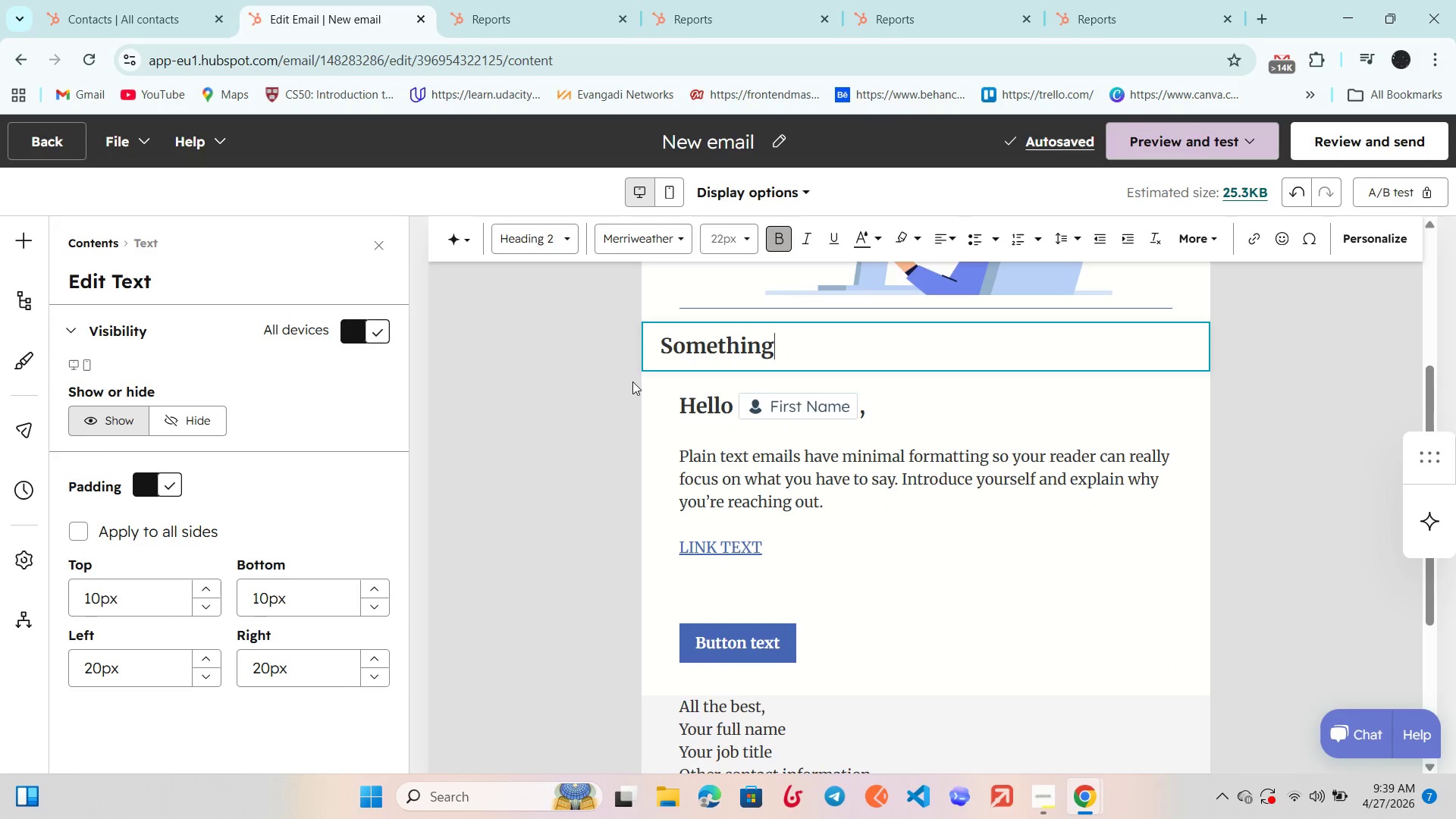 
key(Backspace)
key(Backspace)
key(Backspace)
key(Backspace)
key(Backspace)
key(Backspace)
key(Backspace)
key(Backspace)
type(v)
key(Backspace)
type(VIP)
 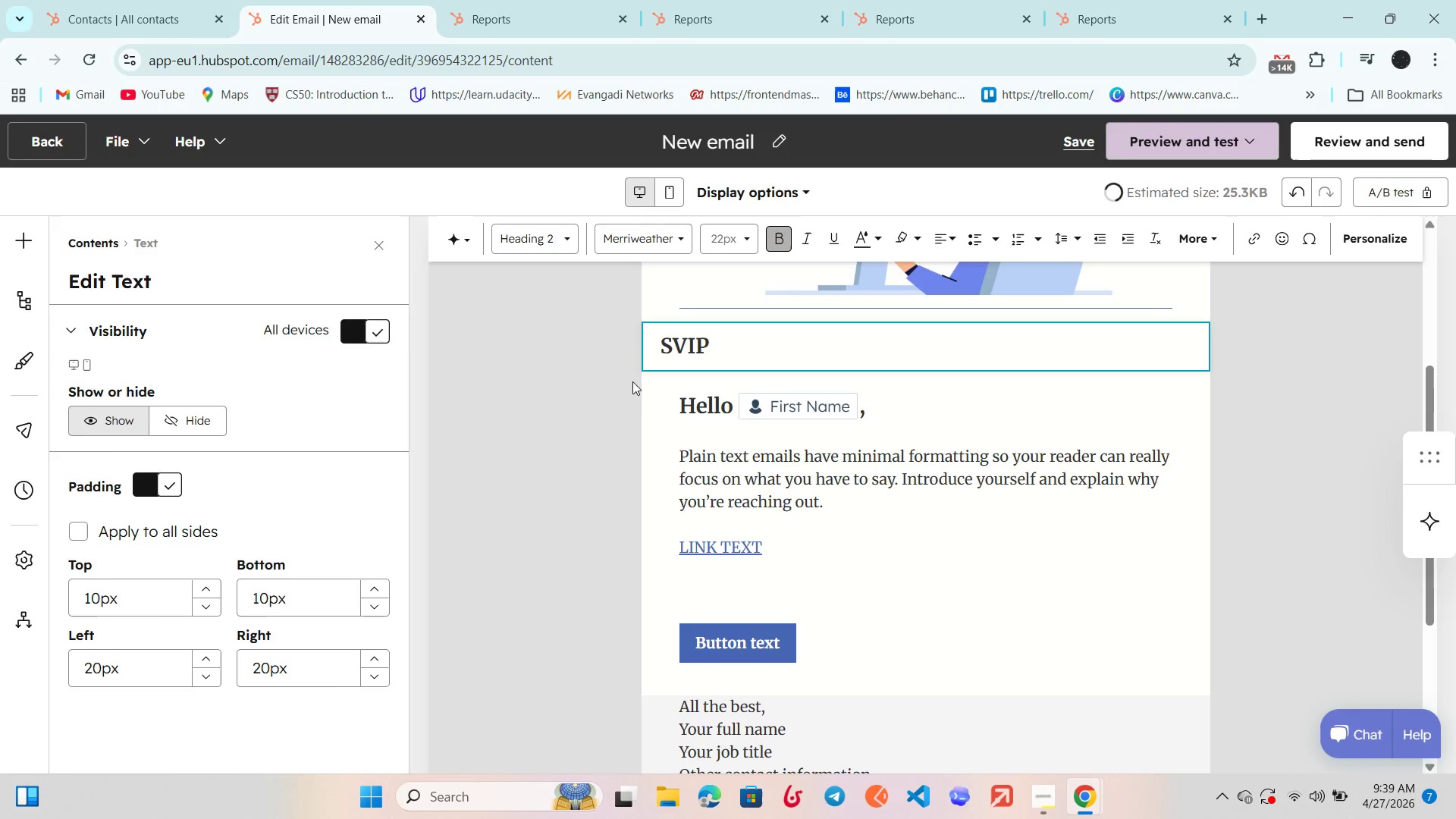 
key(ArrowLeft)
 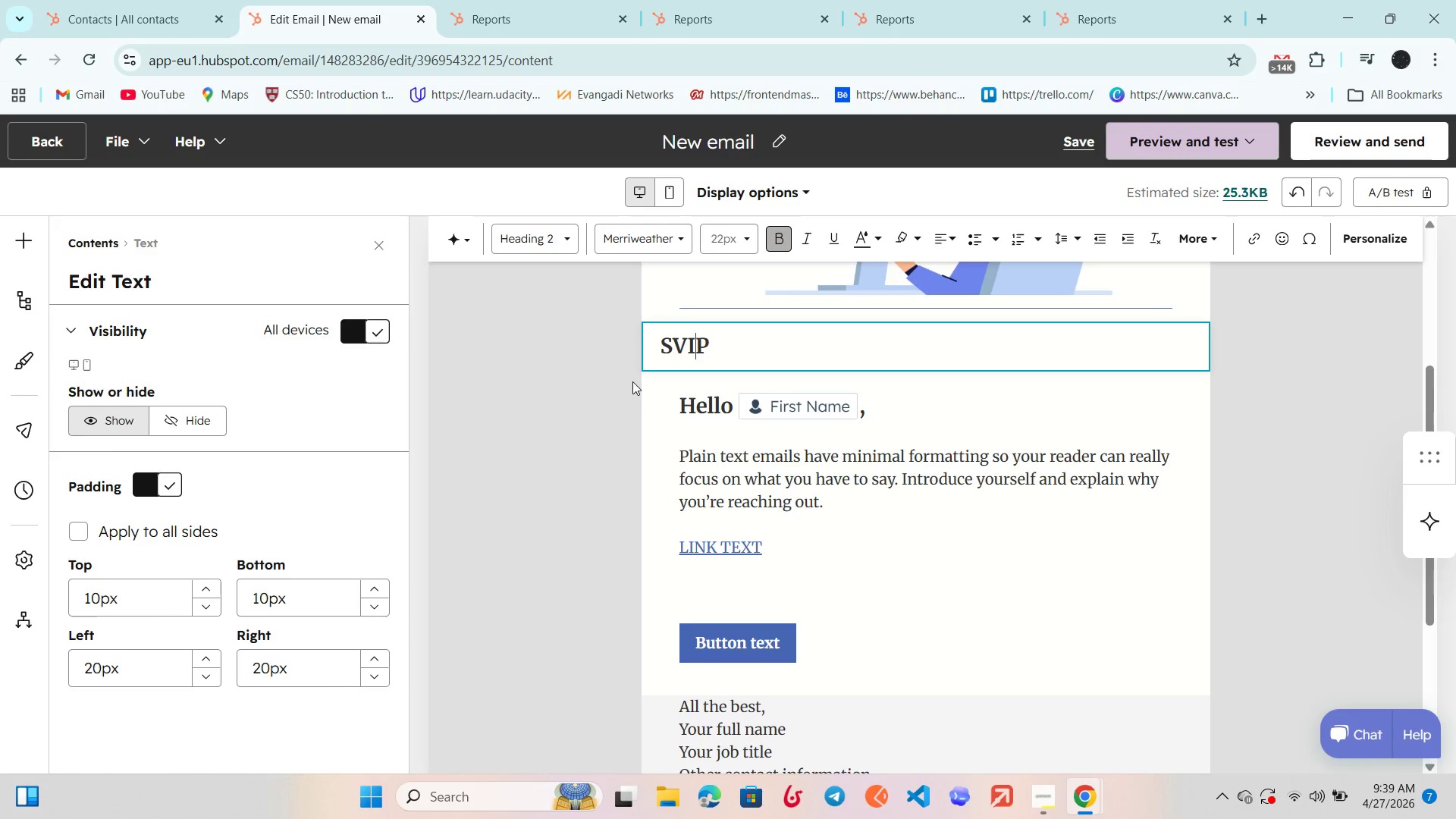 
key(ArrowLeft)
 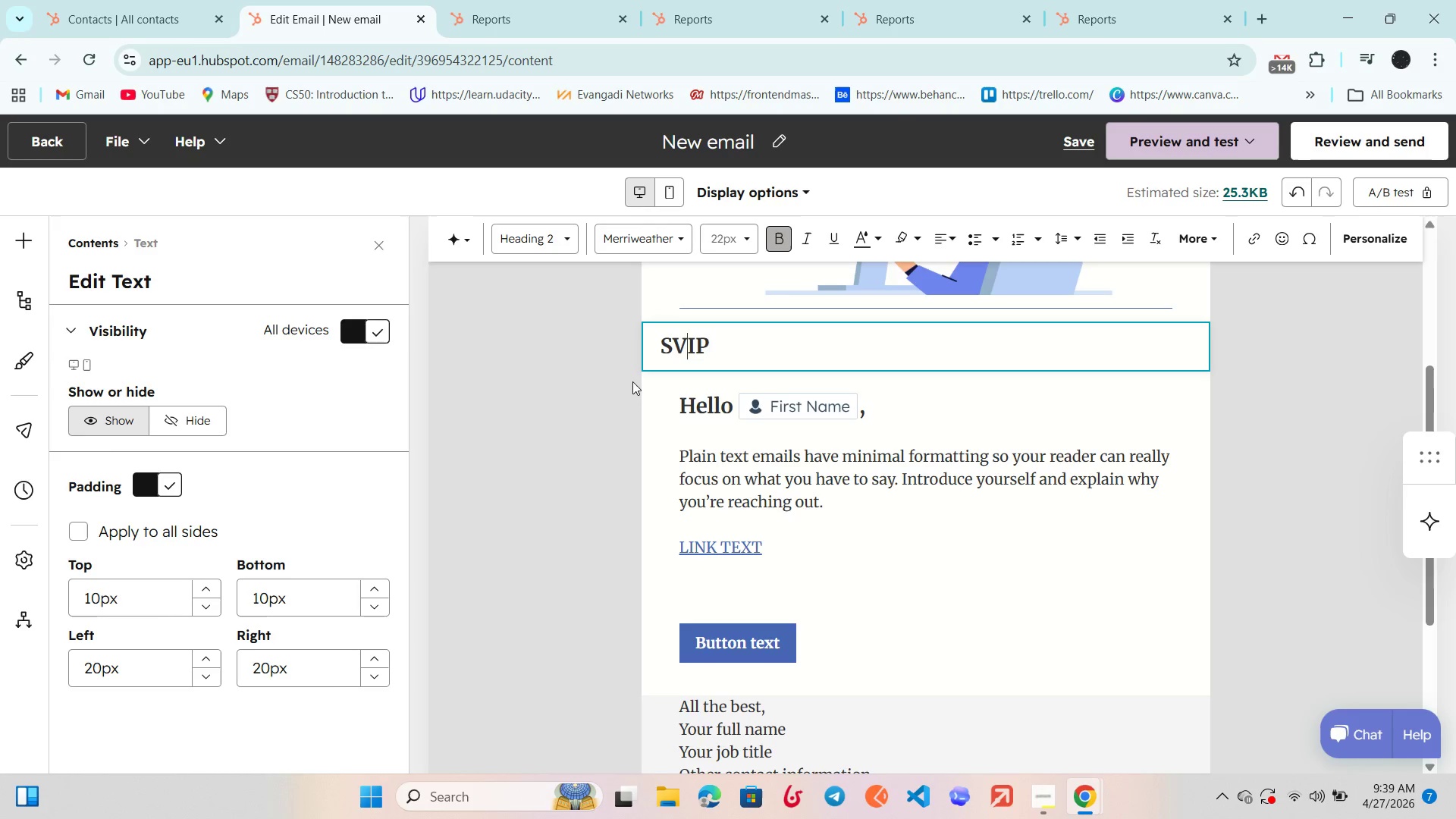 
key(ArrowLeft)
 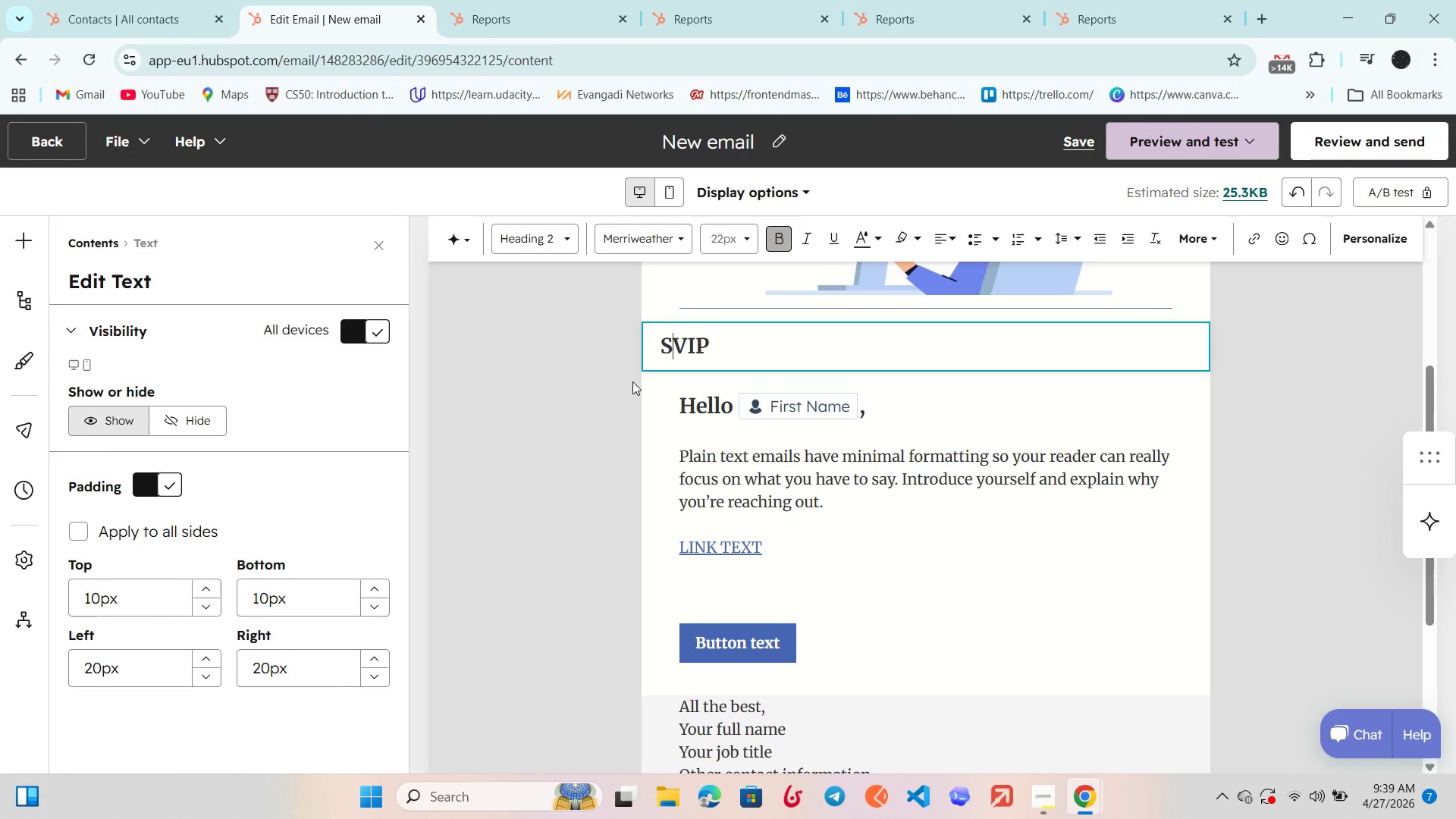 
key(Backspace)
 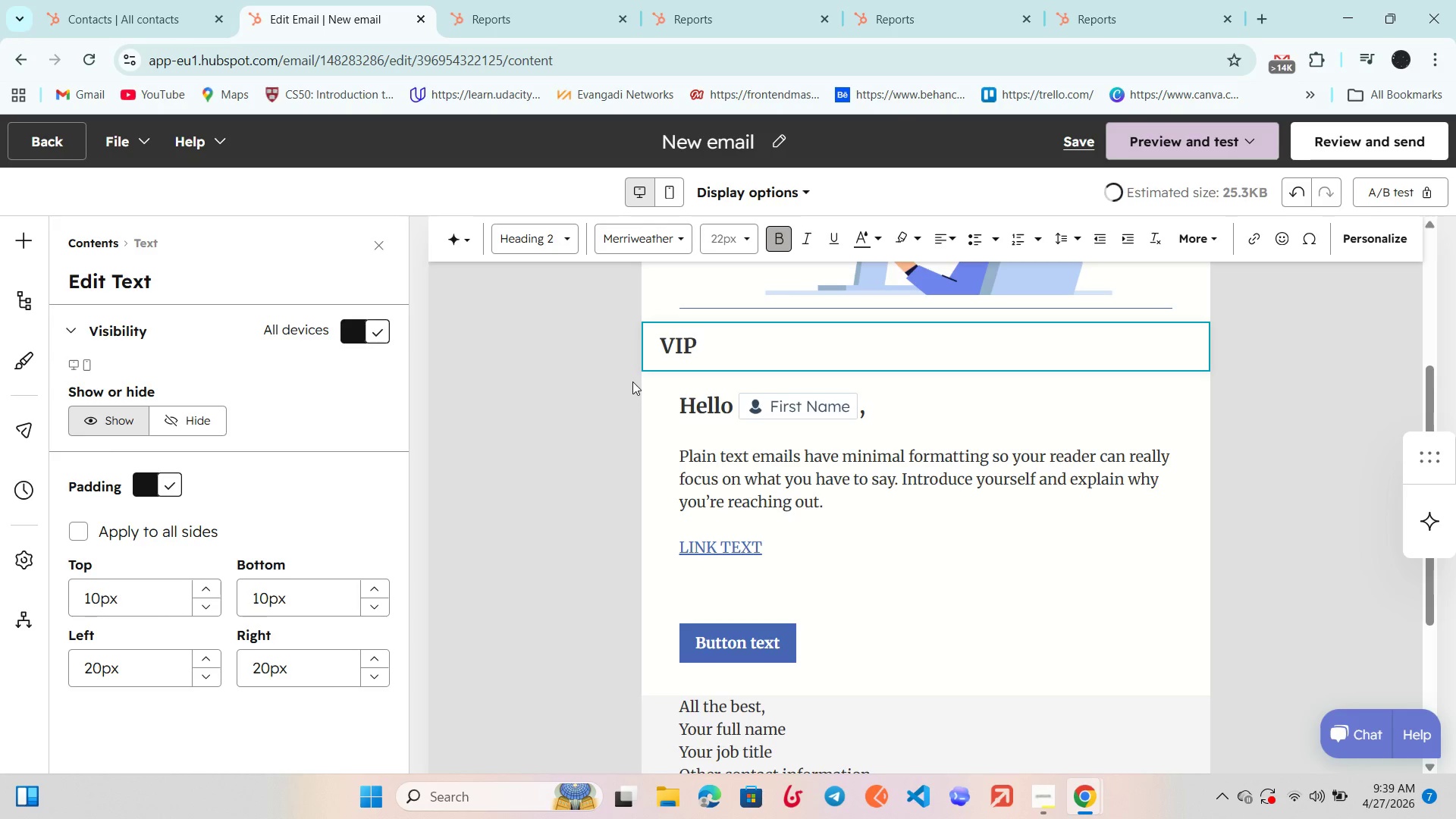 
key(ArrowRight)
 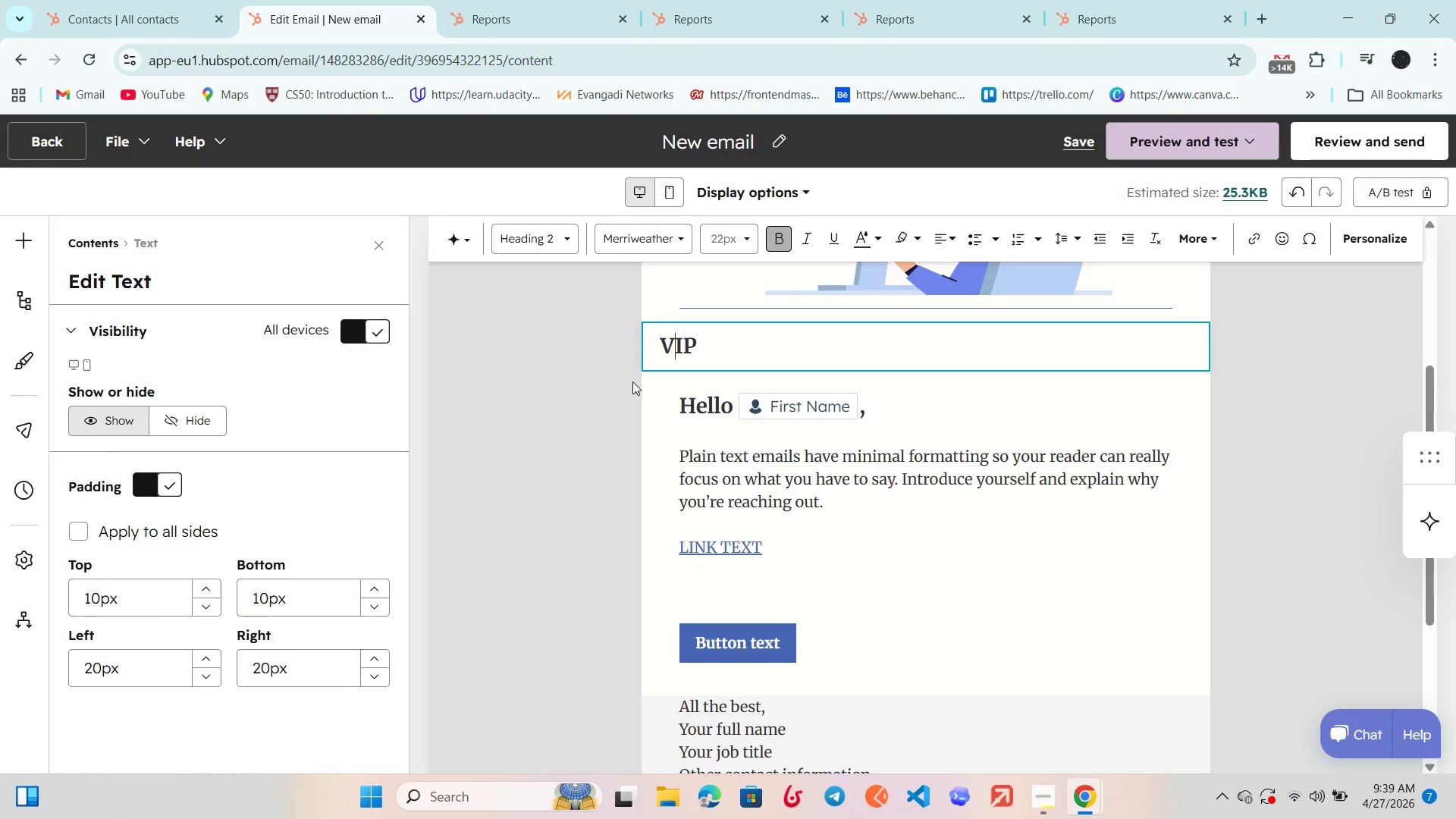 
key(ArrowRight)
 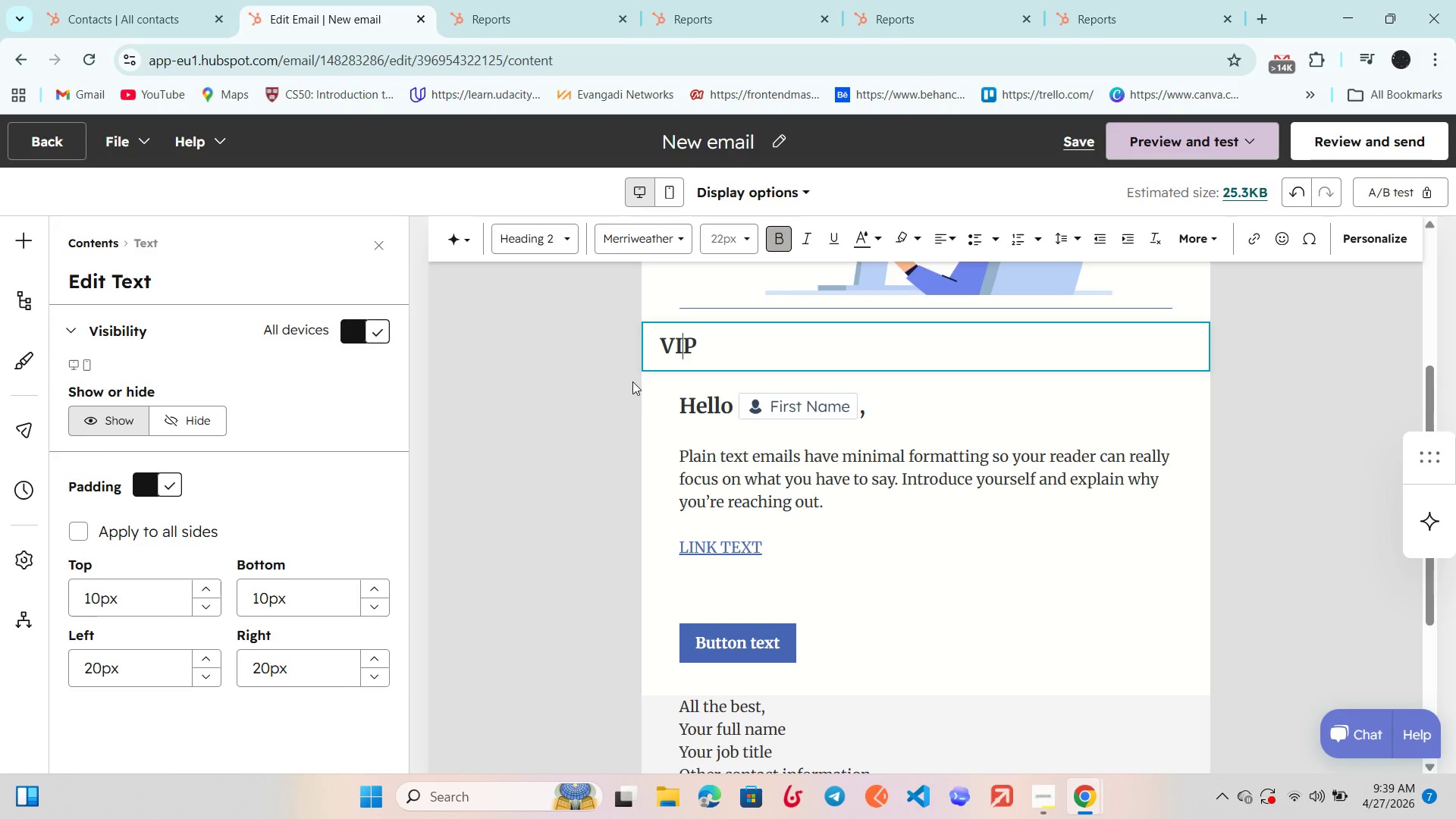 
key(ArrowRight)
 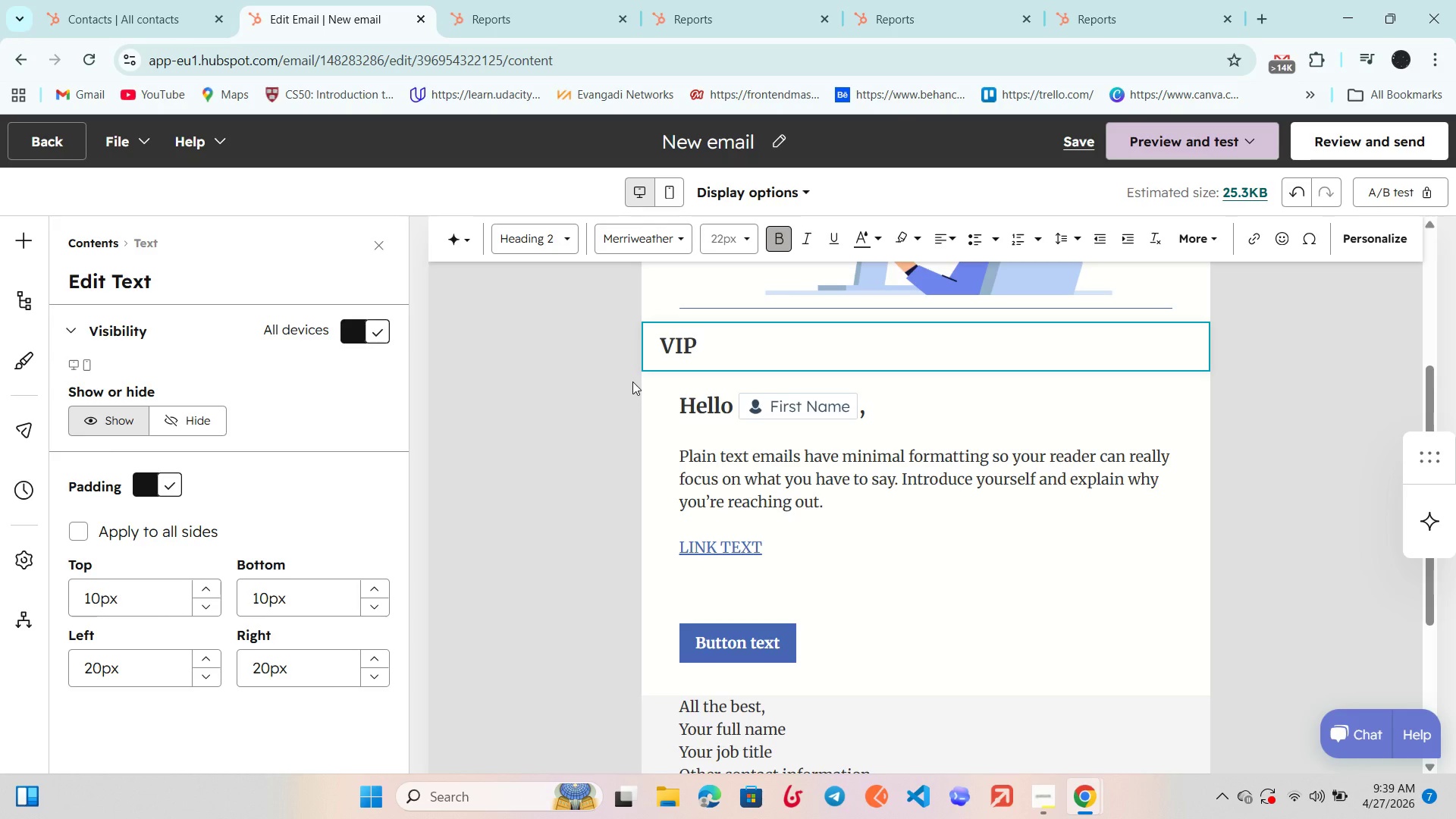 
type( lOYA)
key(Backspace)
key(Backspace)
key(Backspace)
key(Backspace)
type(Loyalty Invitation)
 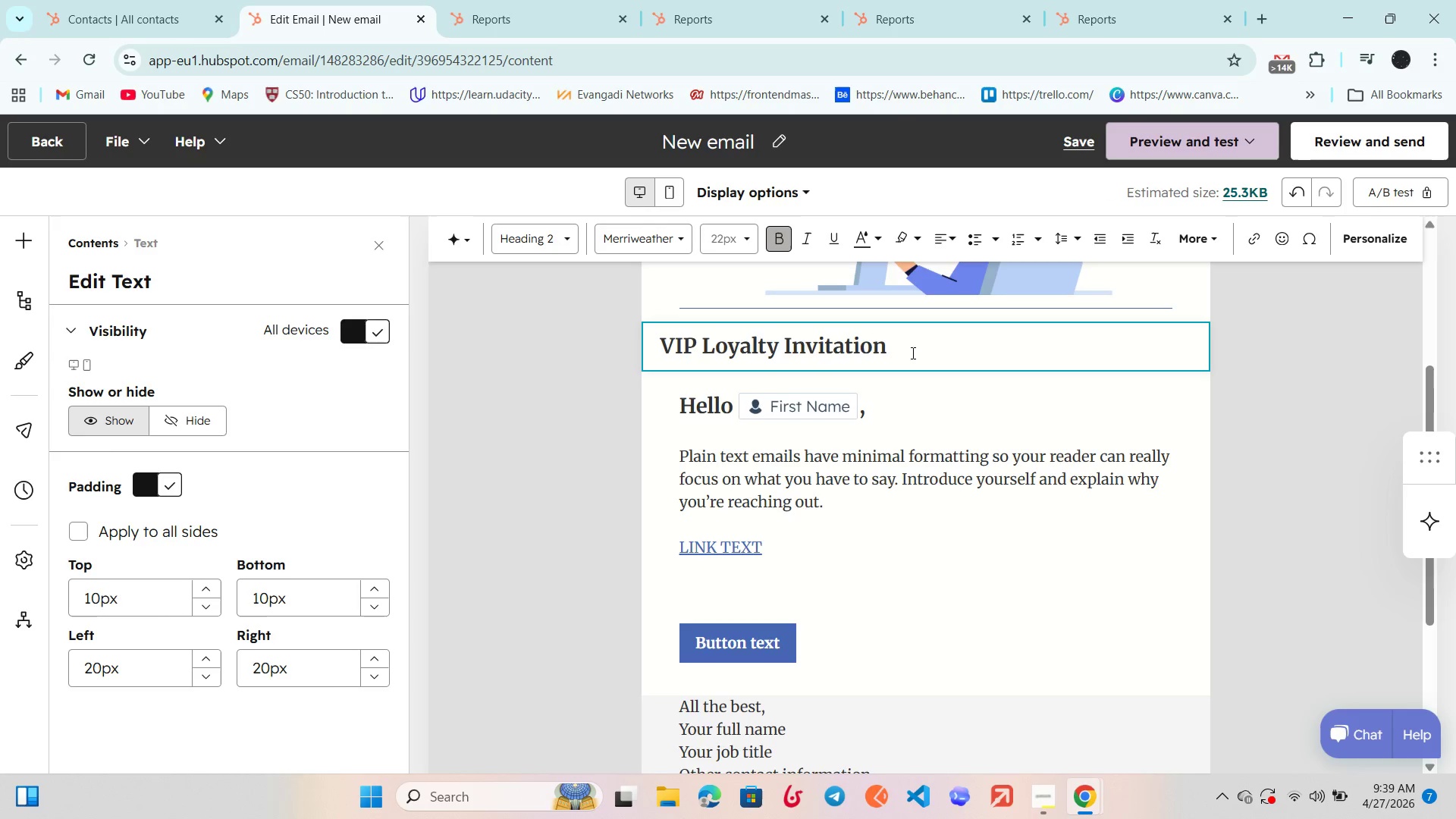 
left_click_drag(start_coordinate=[902, 347], to_coordinate=[631, 334])
 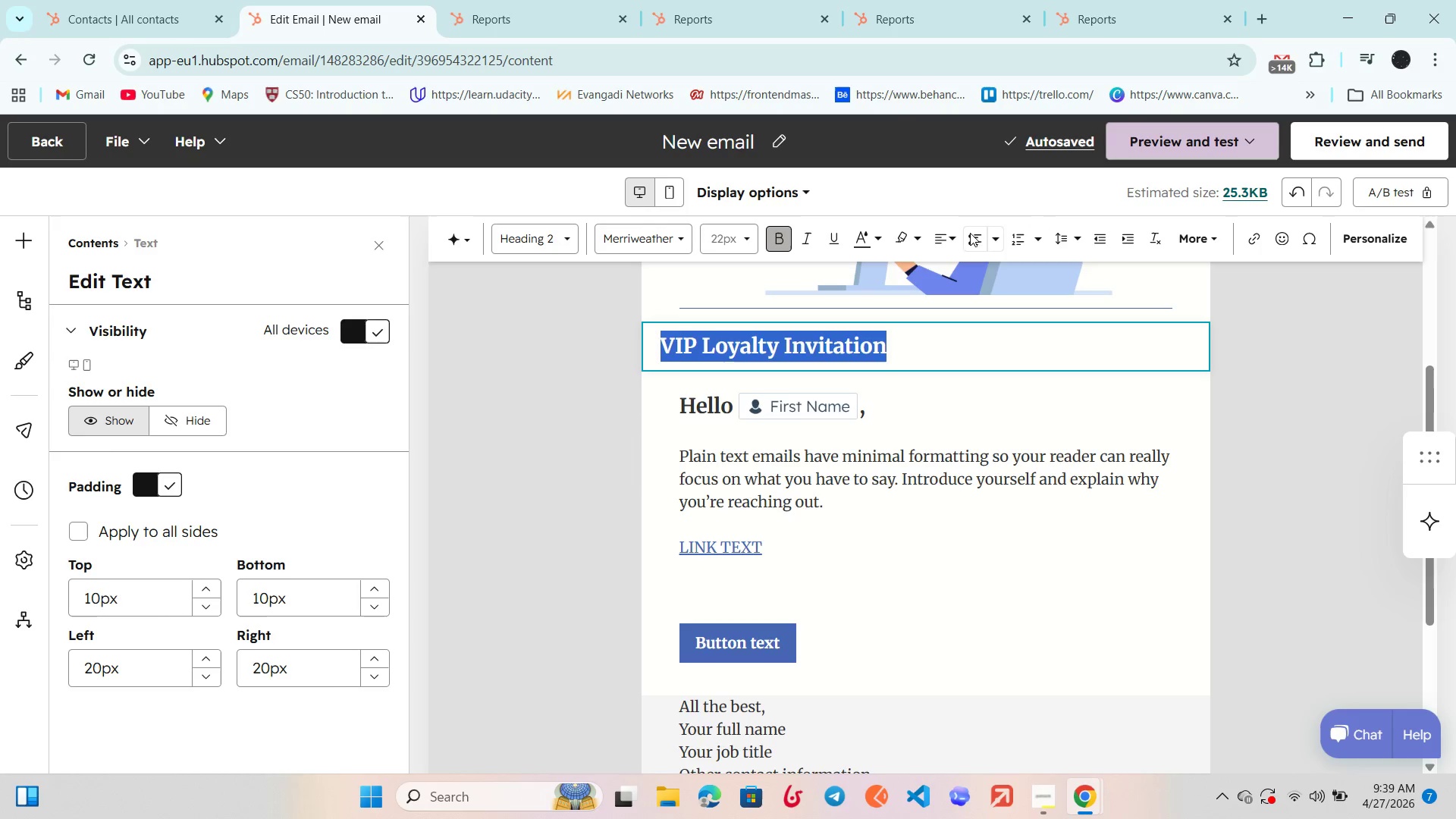 
left_click([956, 237])
 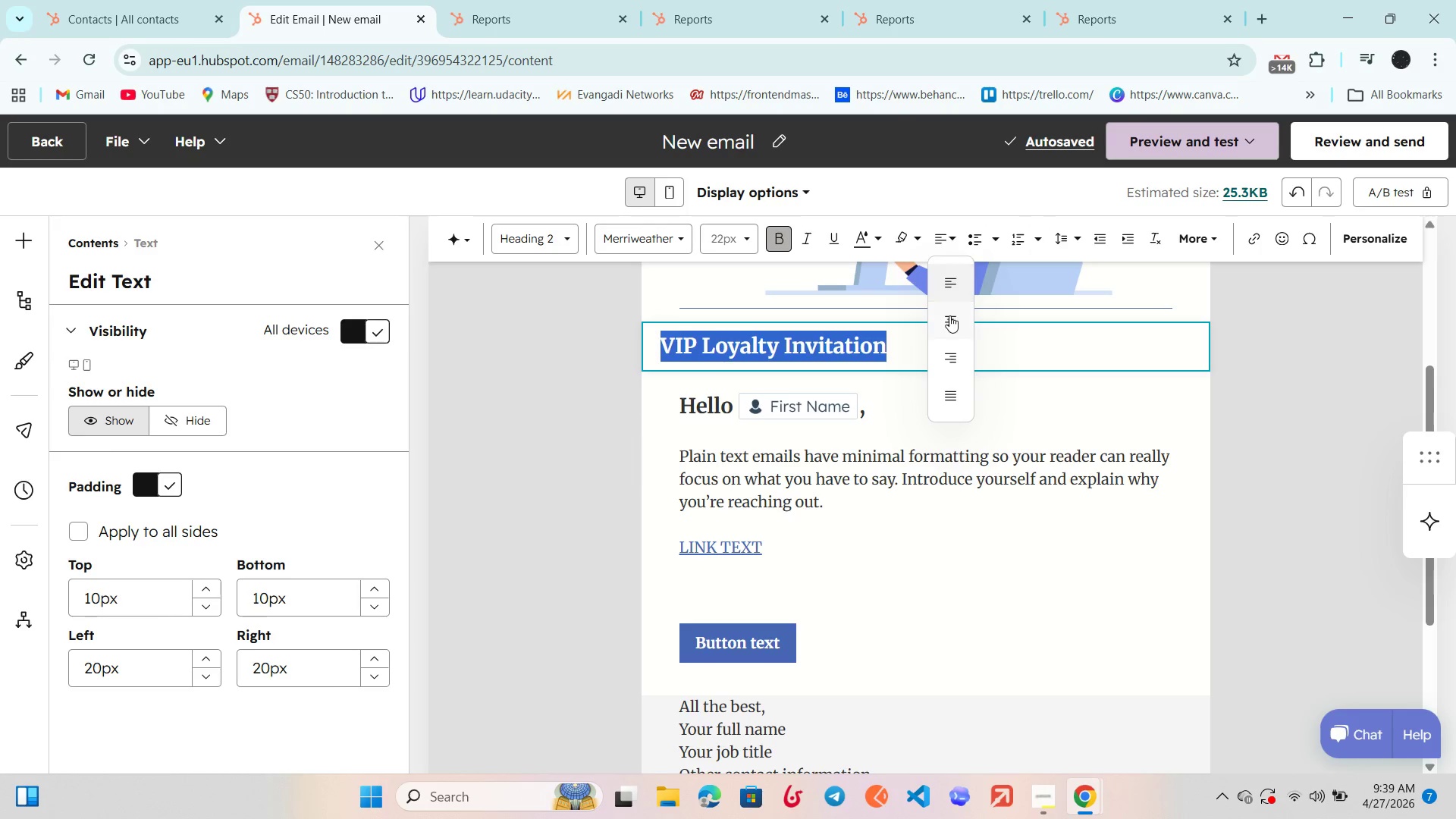 
left_click([949, 318])
 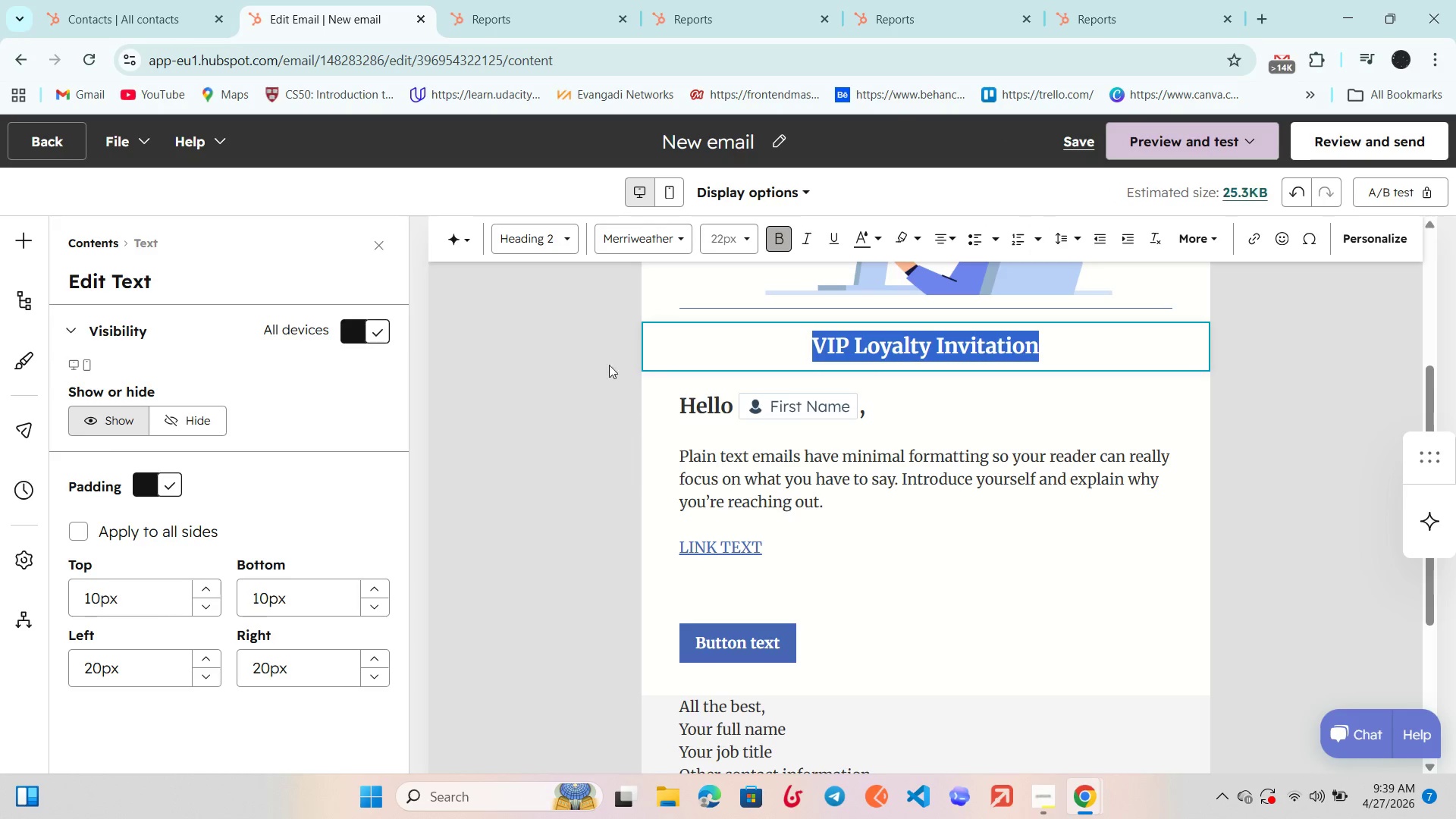 
left_click([555, 394])
 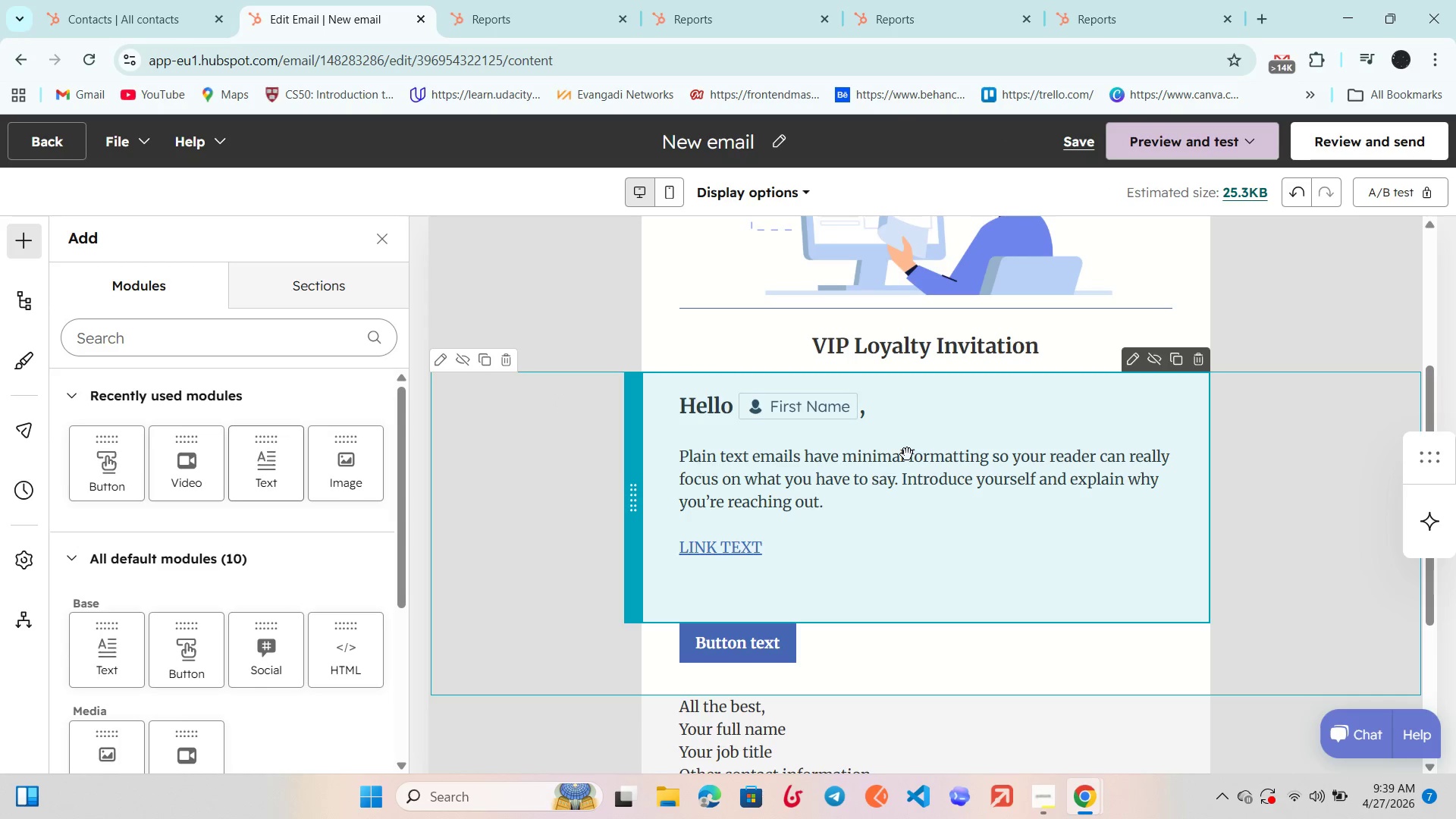 
scroll: coordinate [907, 454], scroll_direction: down, amount: 1.0
 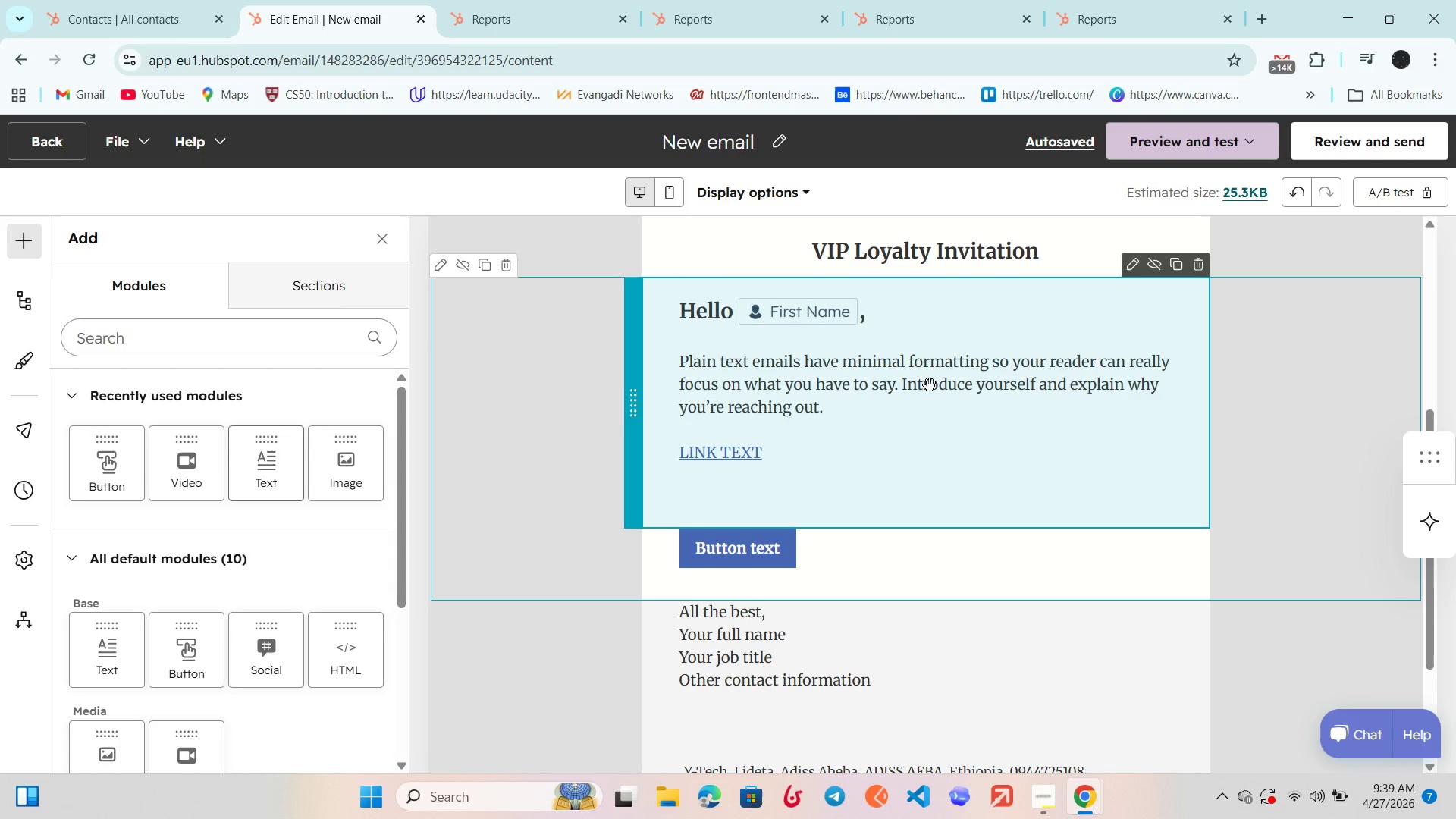 
wait(11.33)
 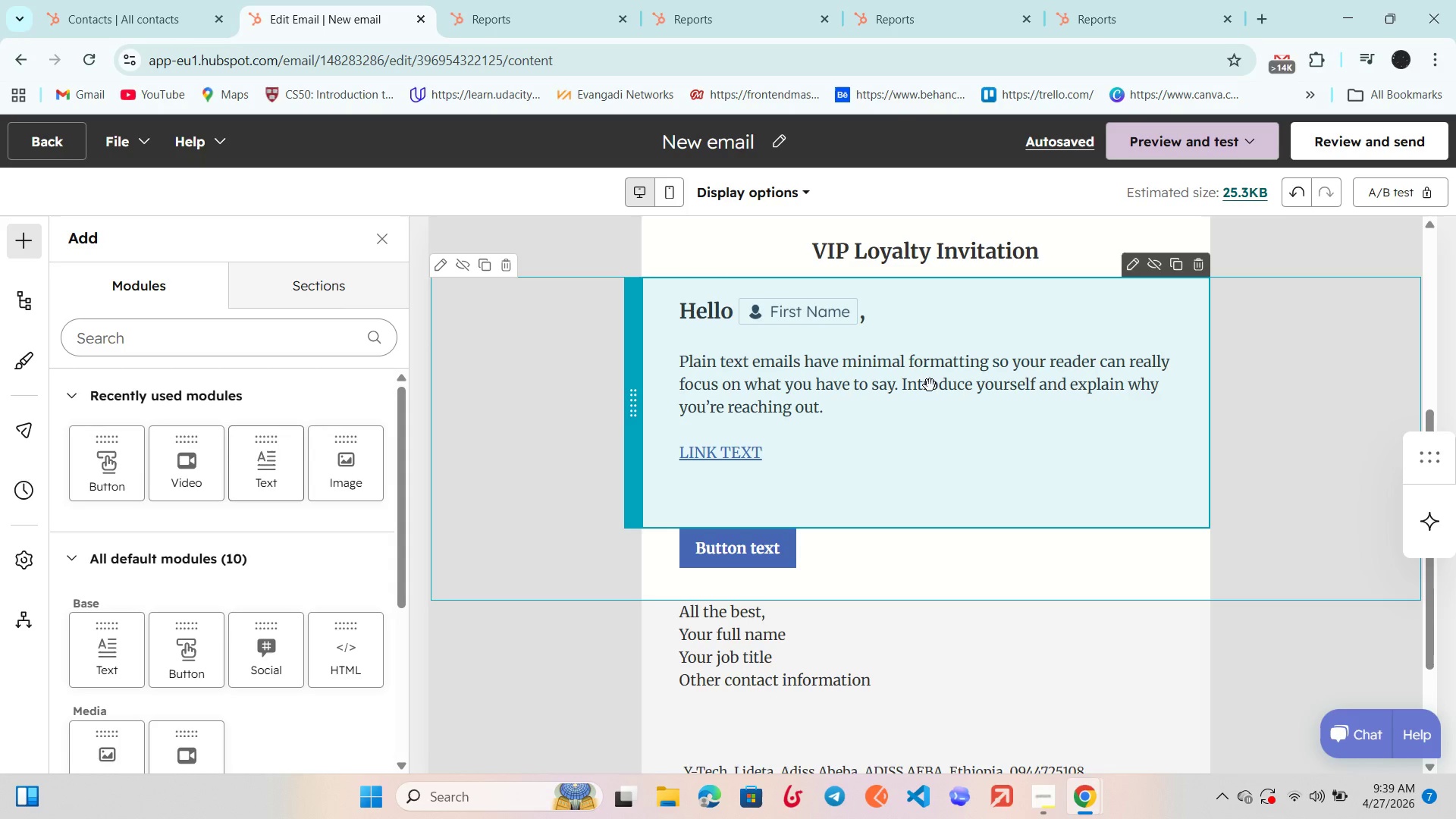 
left_click([811, 306])
 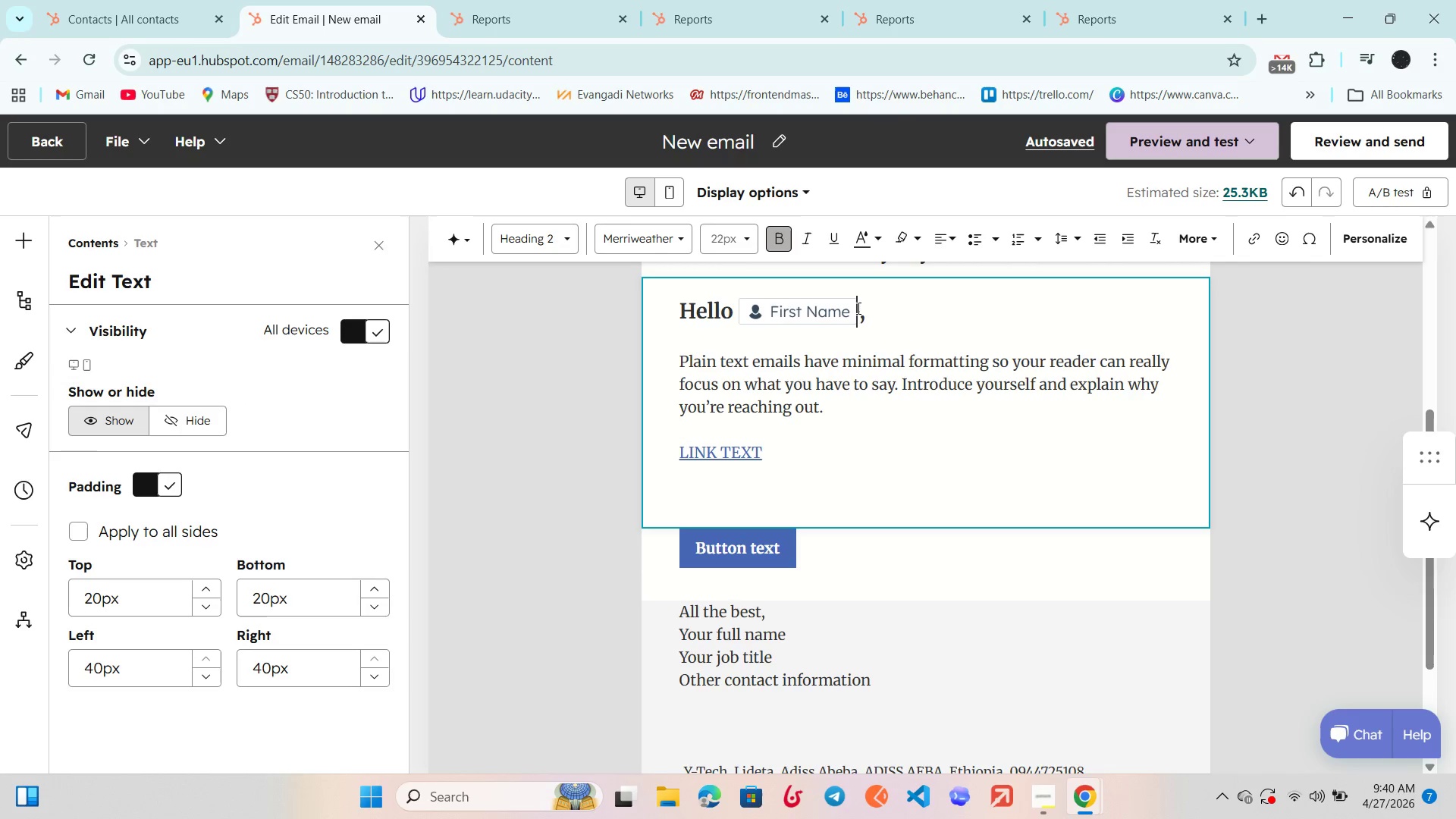 
left_click([883, 310])
 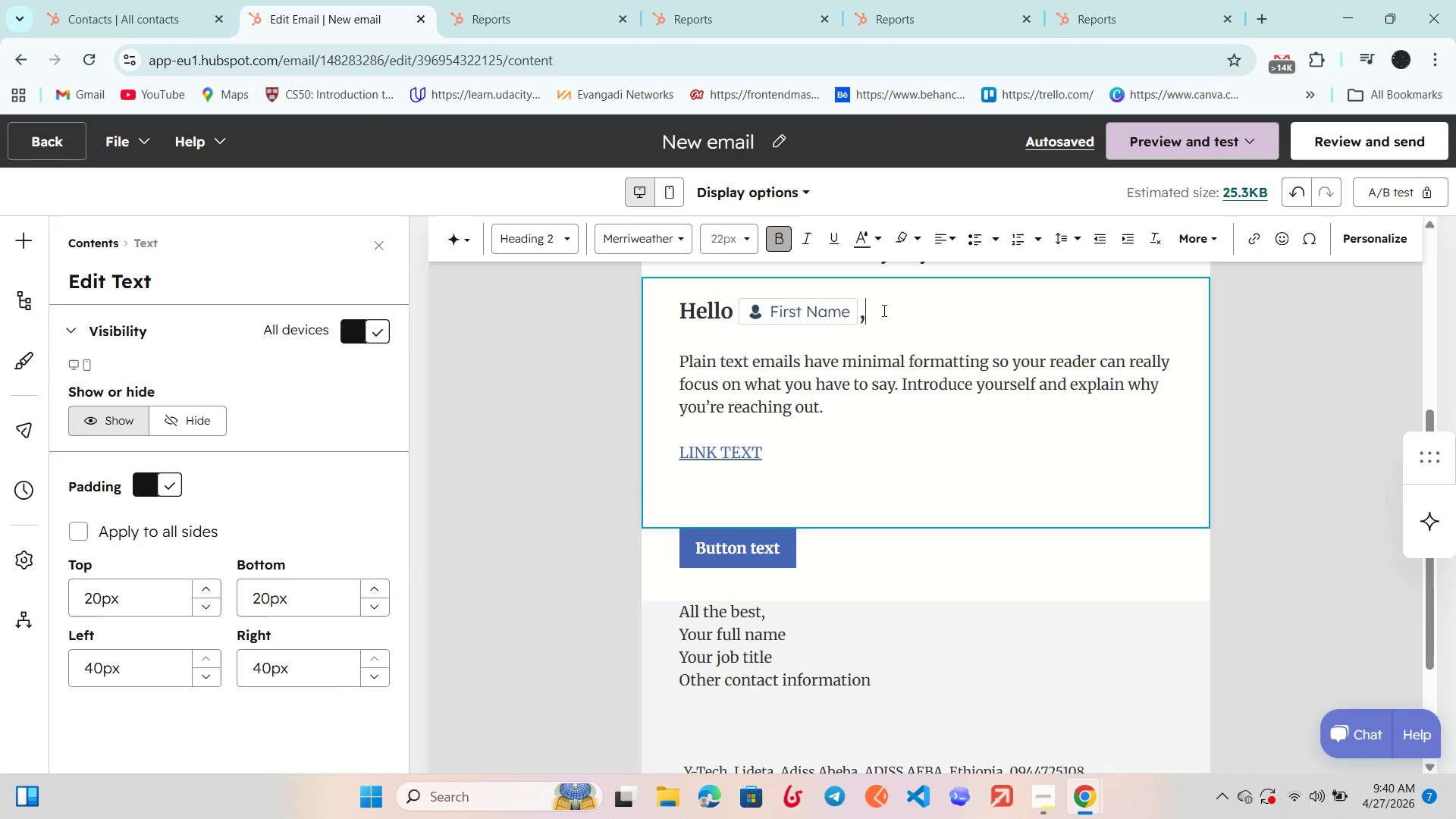 
wait(5.58)
 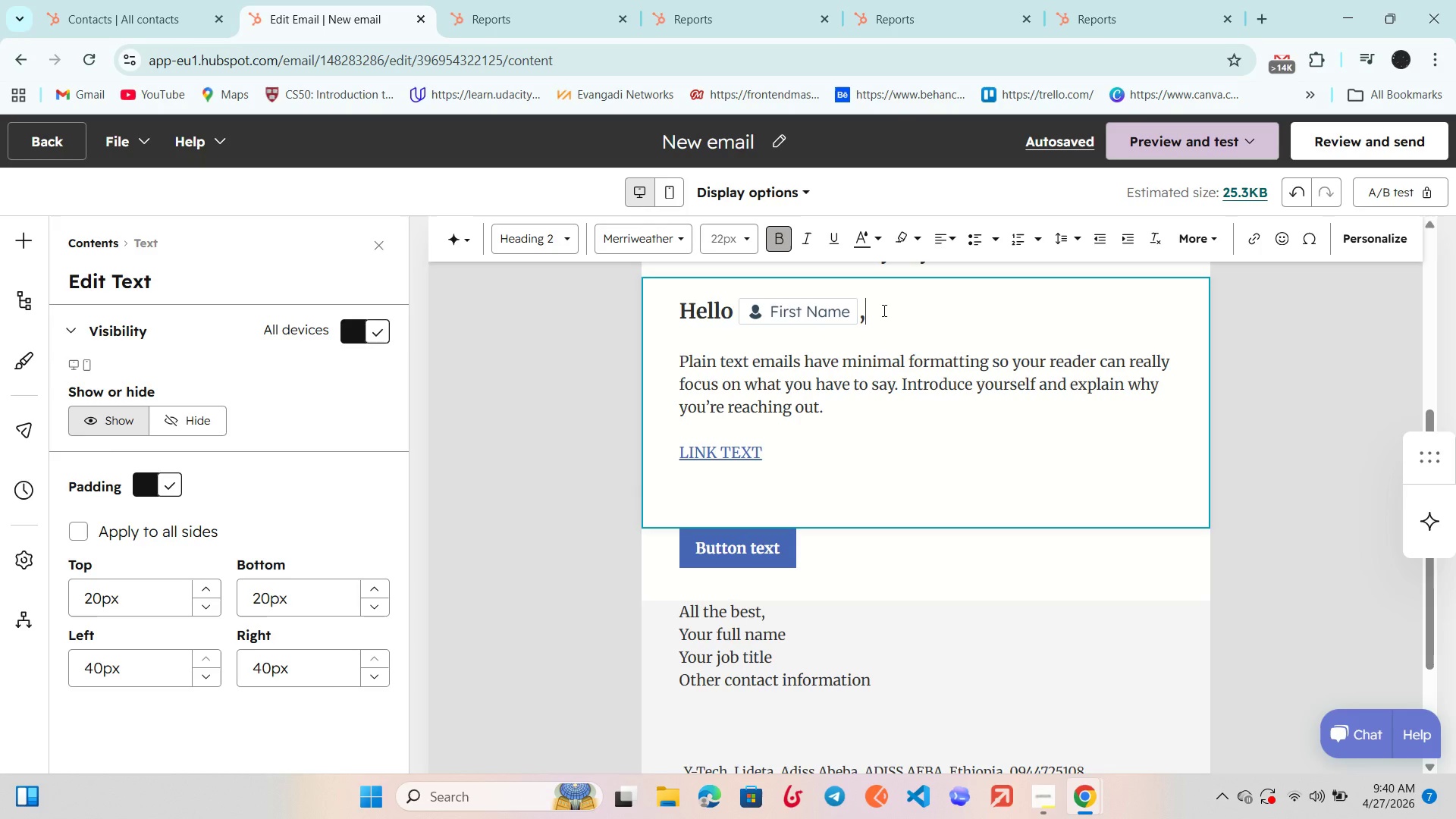 
left_click([800, 315])
 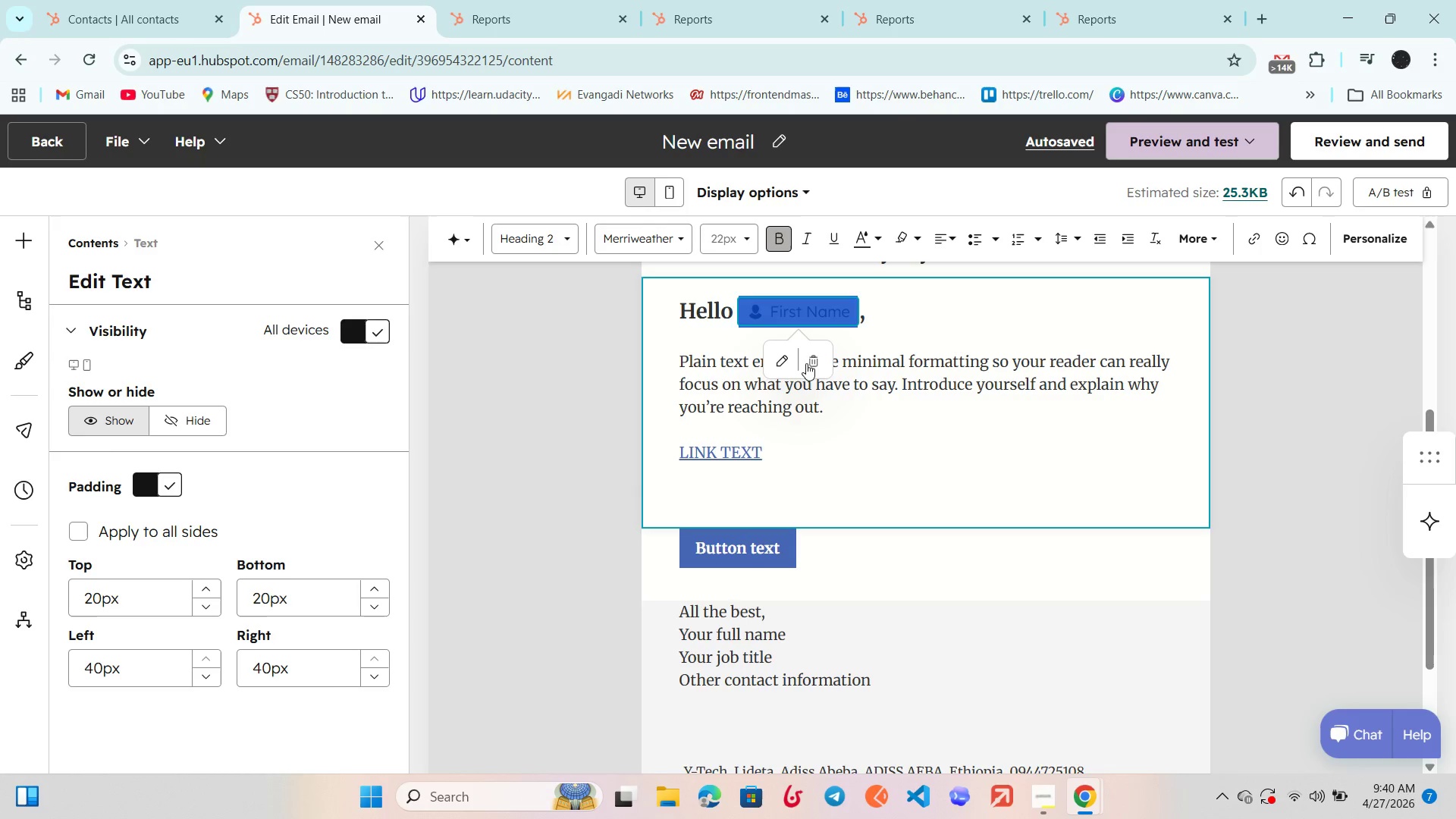 
left_click([783, 363])
 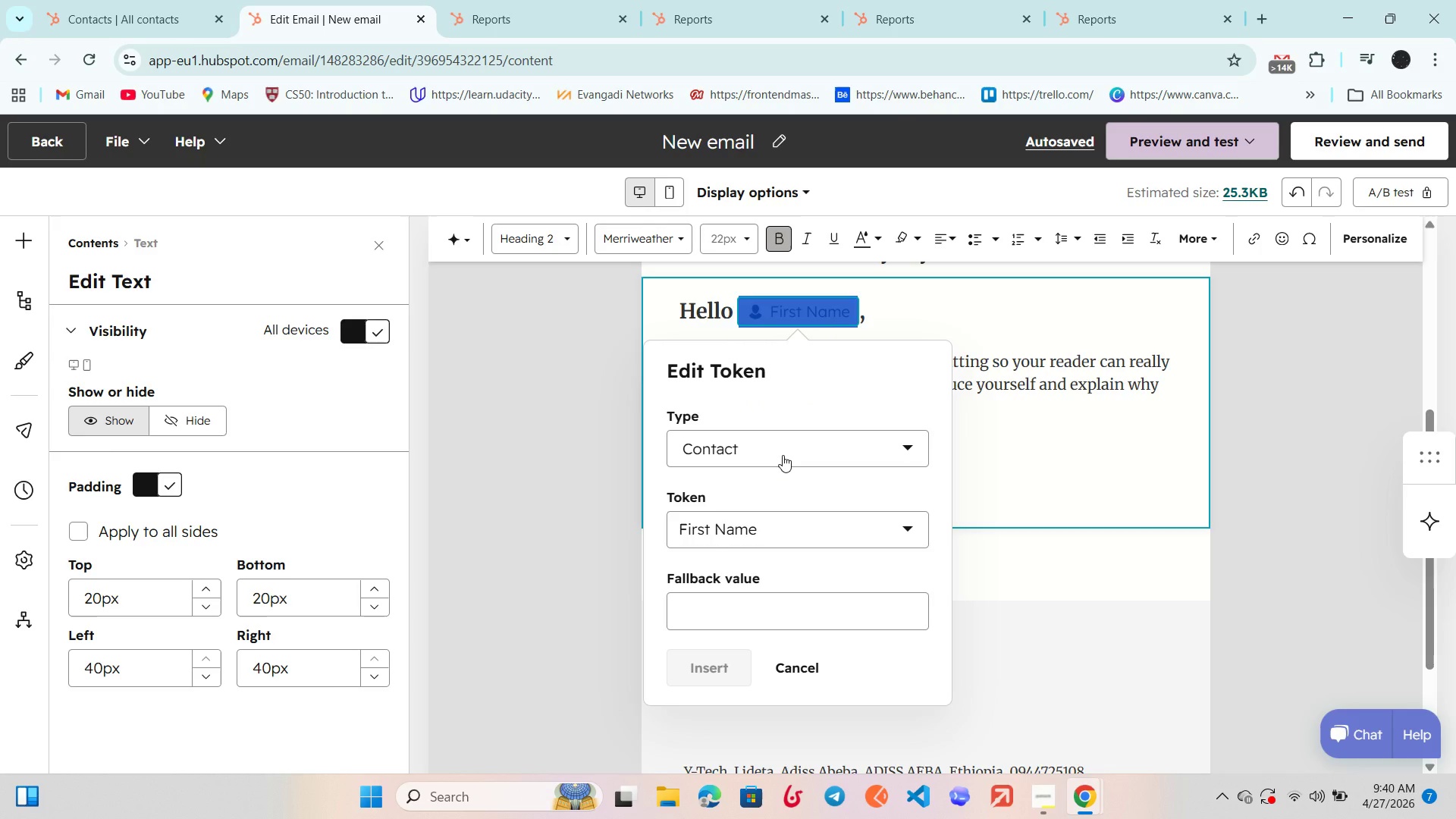 
left_click([783, 455])
 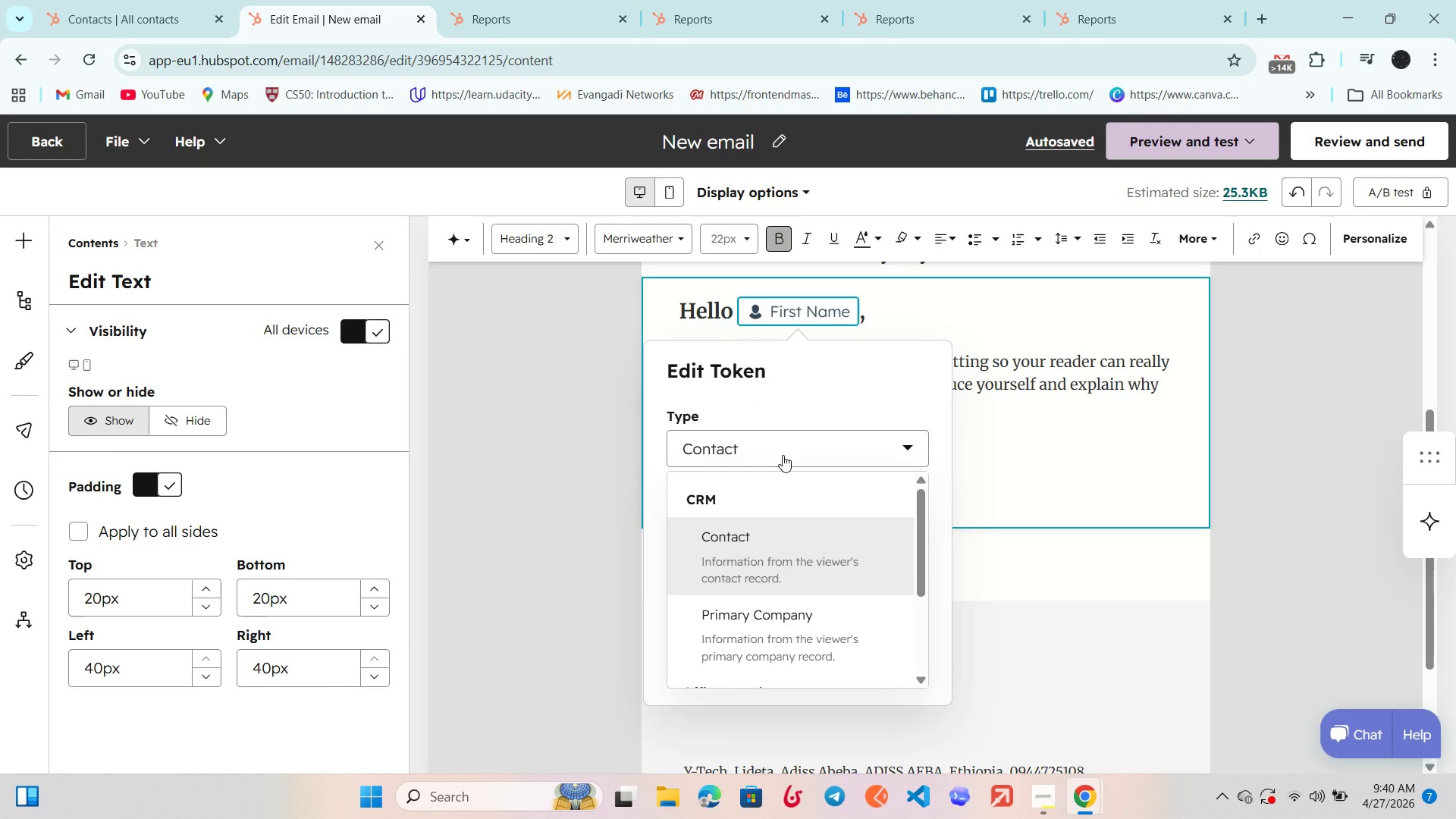 
left_click([783, 455])
 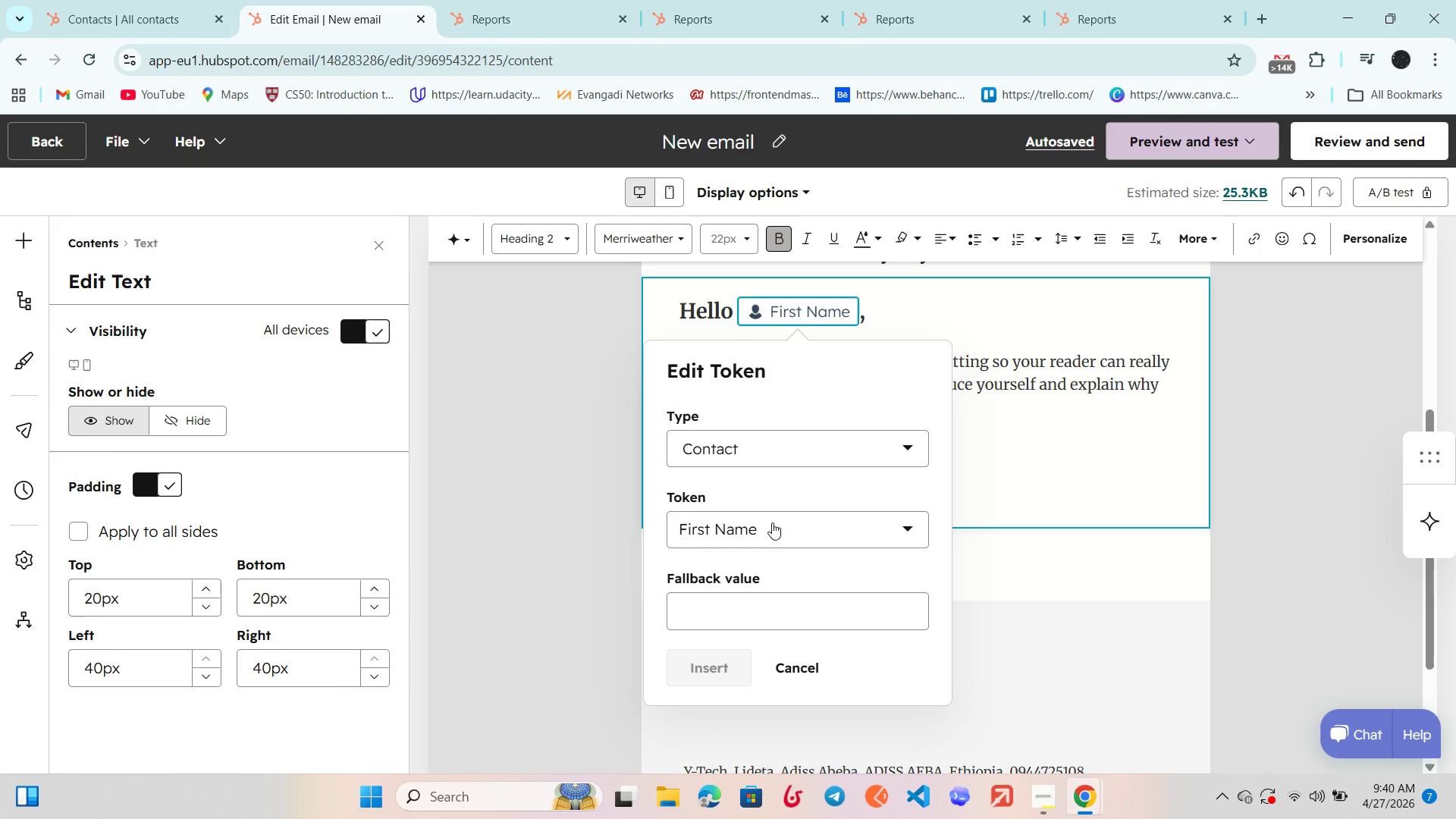 
left_click([772, 522])
 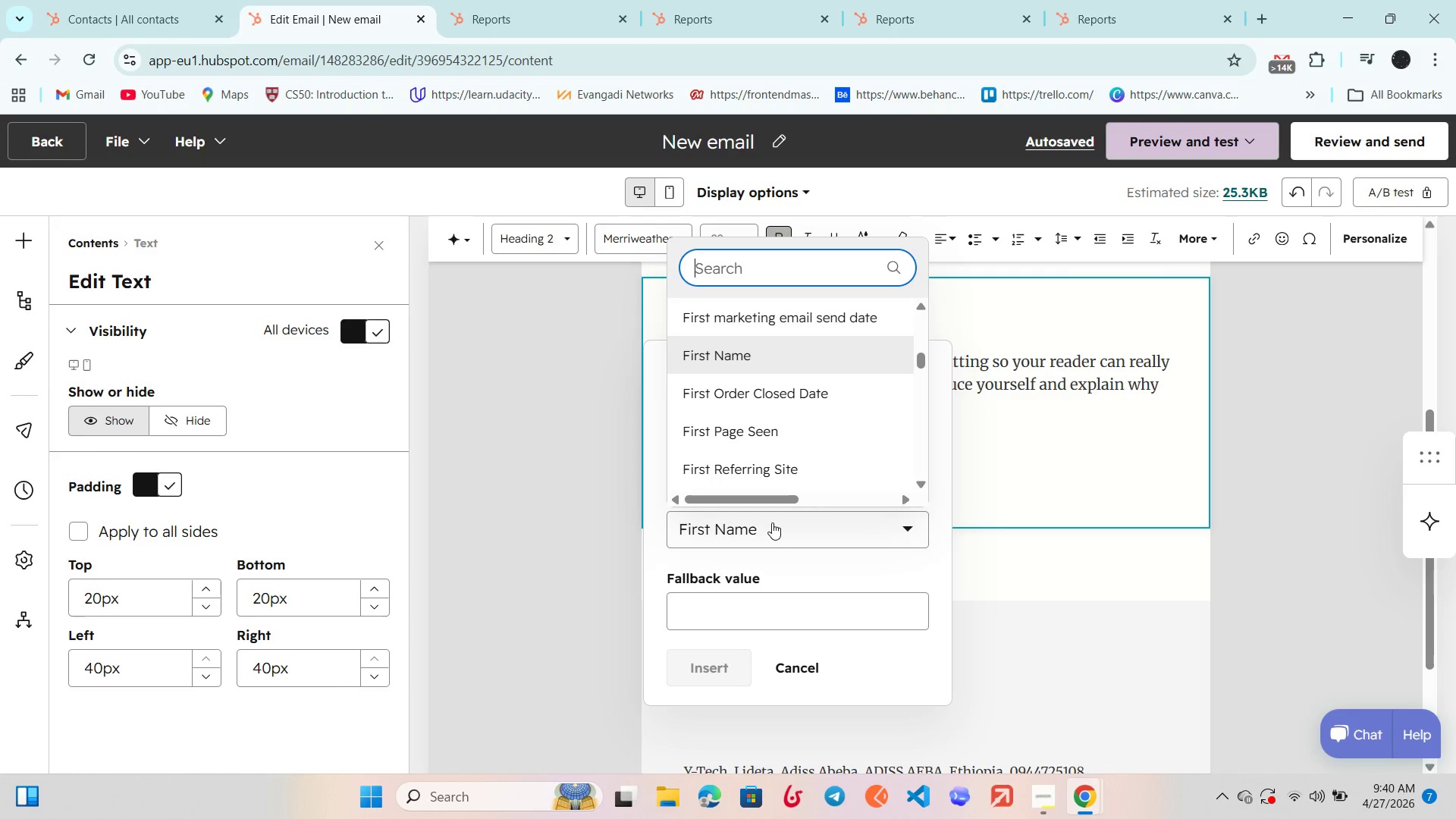 
left_click([772, 522])
 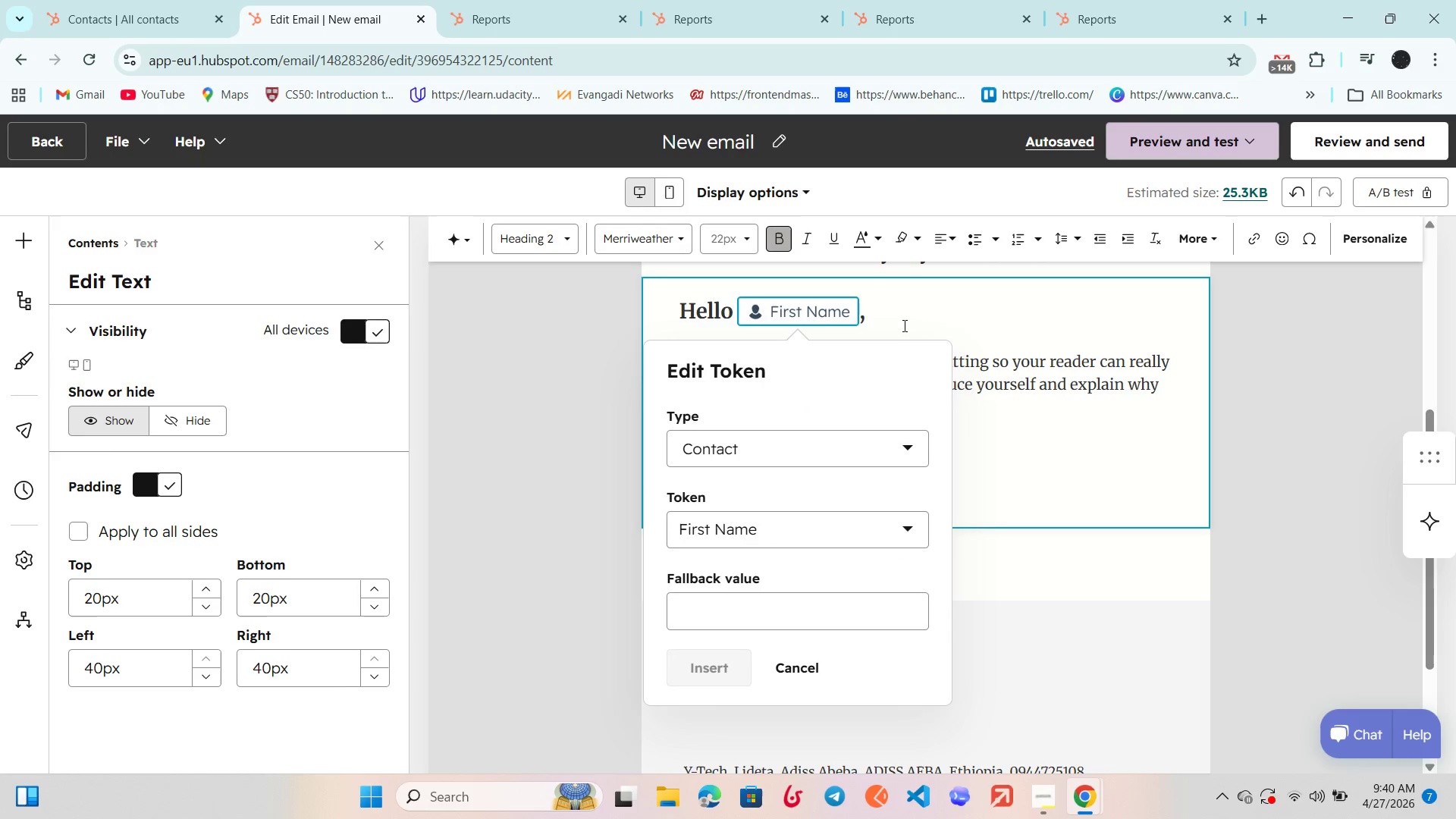 
left_click([903, 322])
 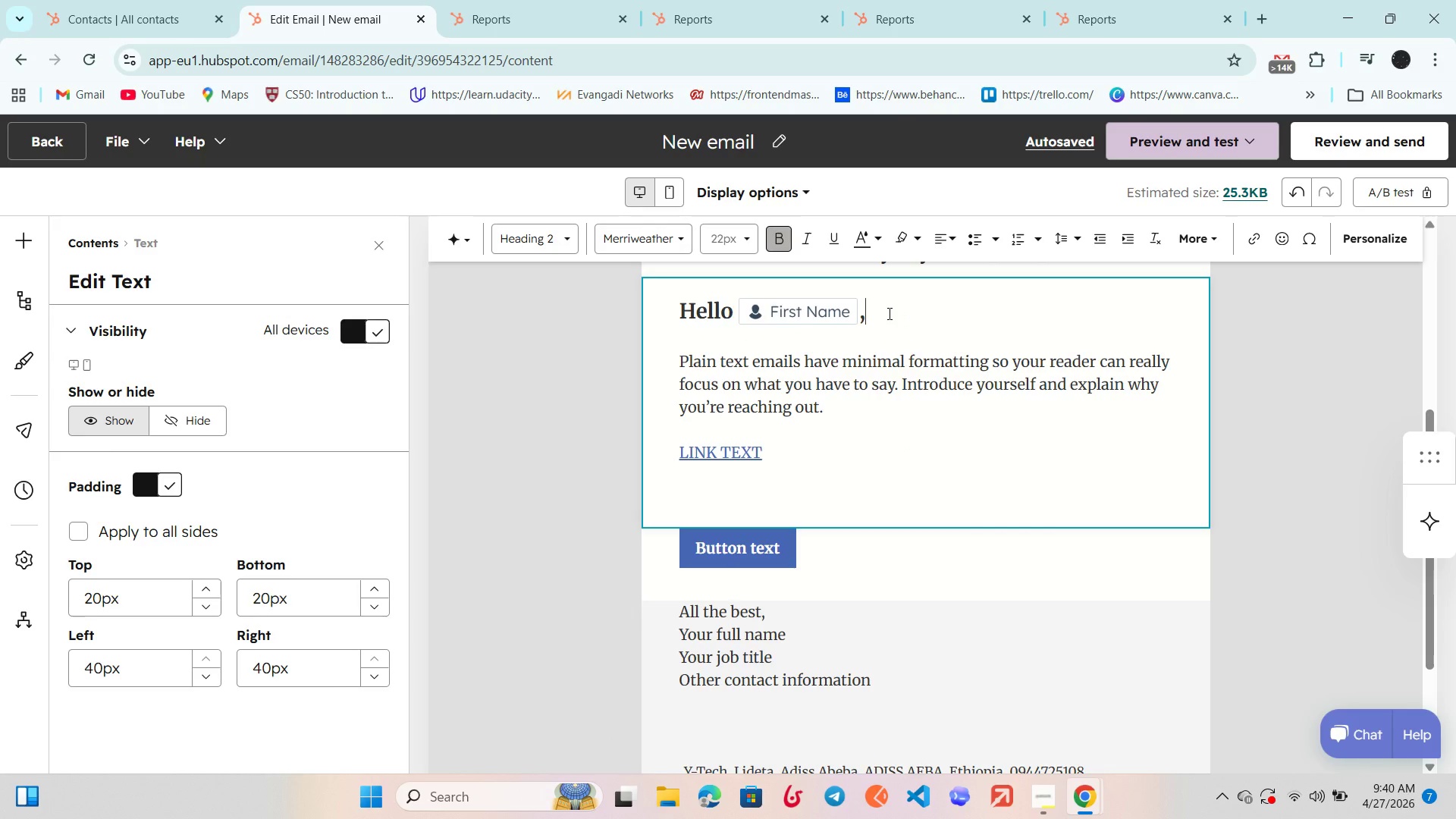 
type(Company)
key(Backspace)
key(Backspace)
key(Backspace)
key(Backspace)
key(Backspace)
key(Backspace)
key(Backspace)
 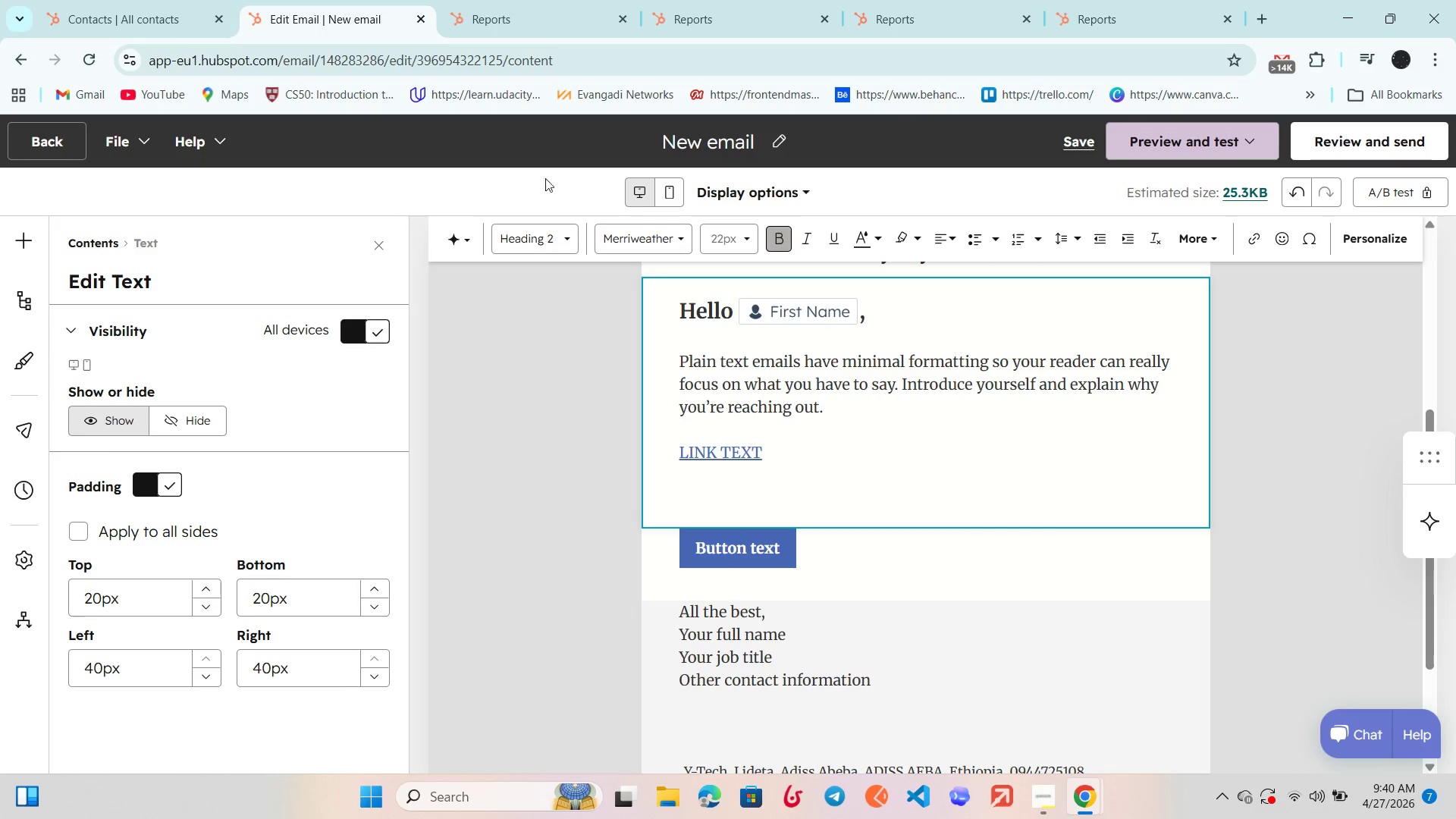 
left_click([143, 0])
 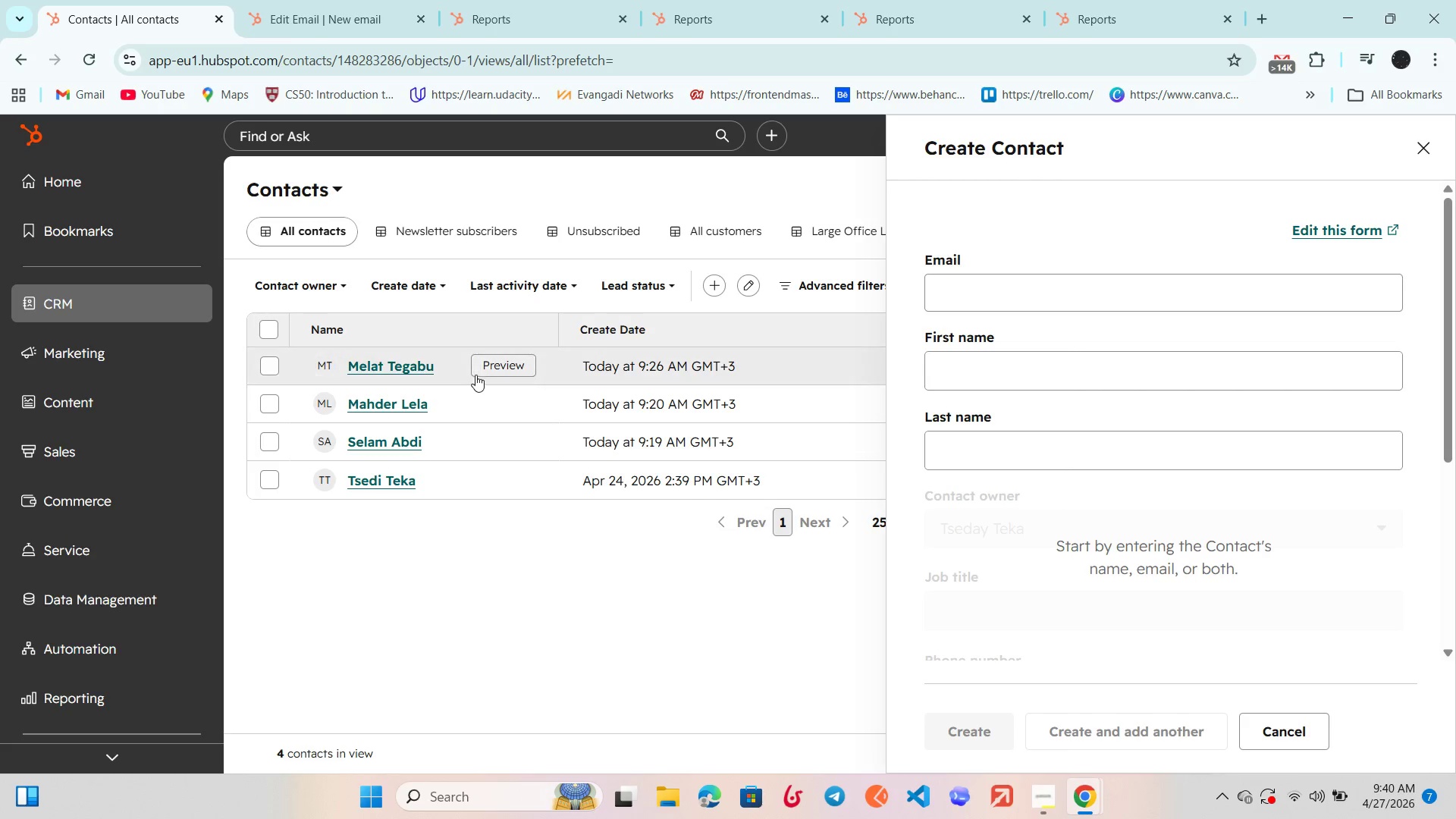 
left_click([555, 626])
 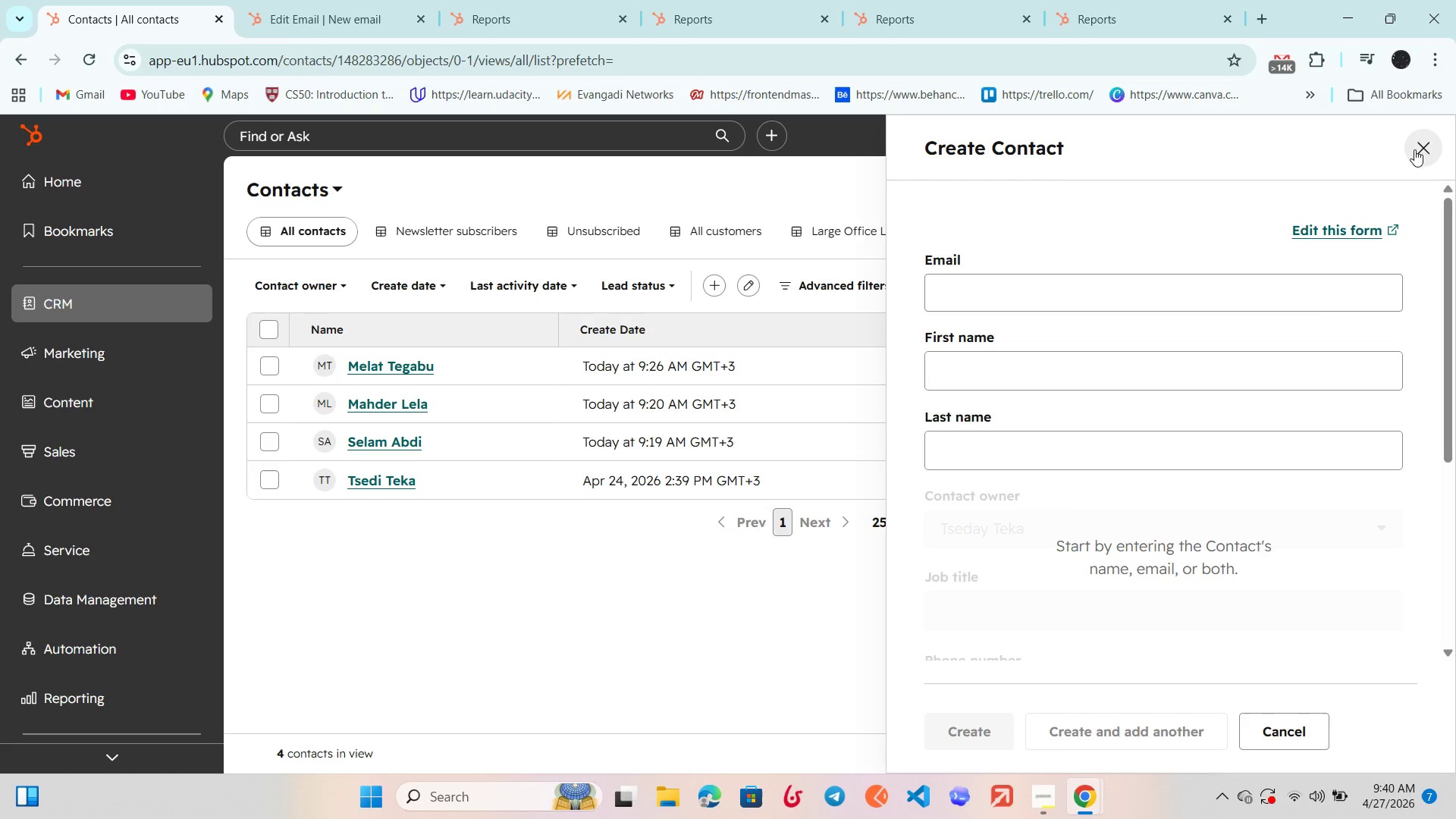 
scroll: coordinate [1252, 387], scroll_direction: down, amount: 2.0
 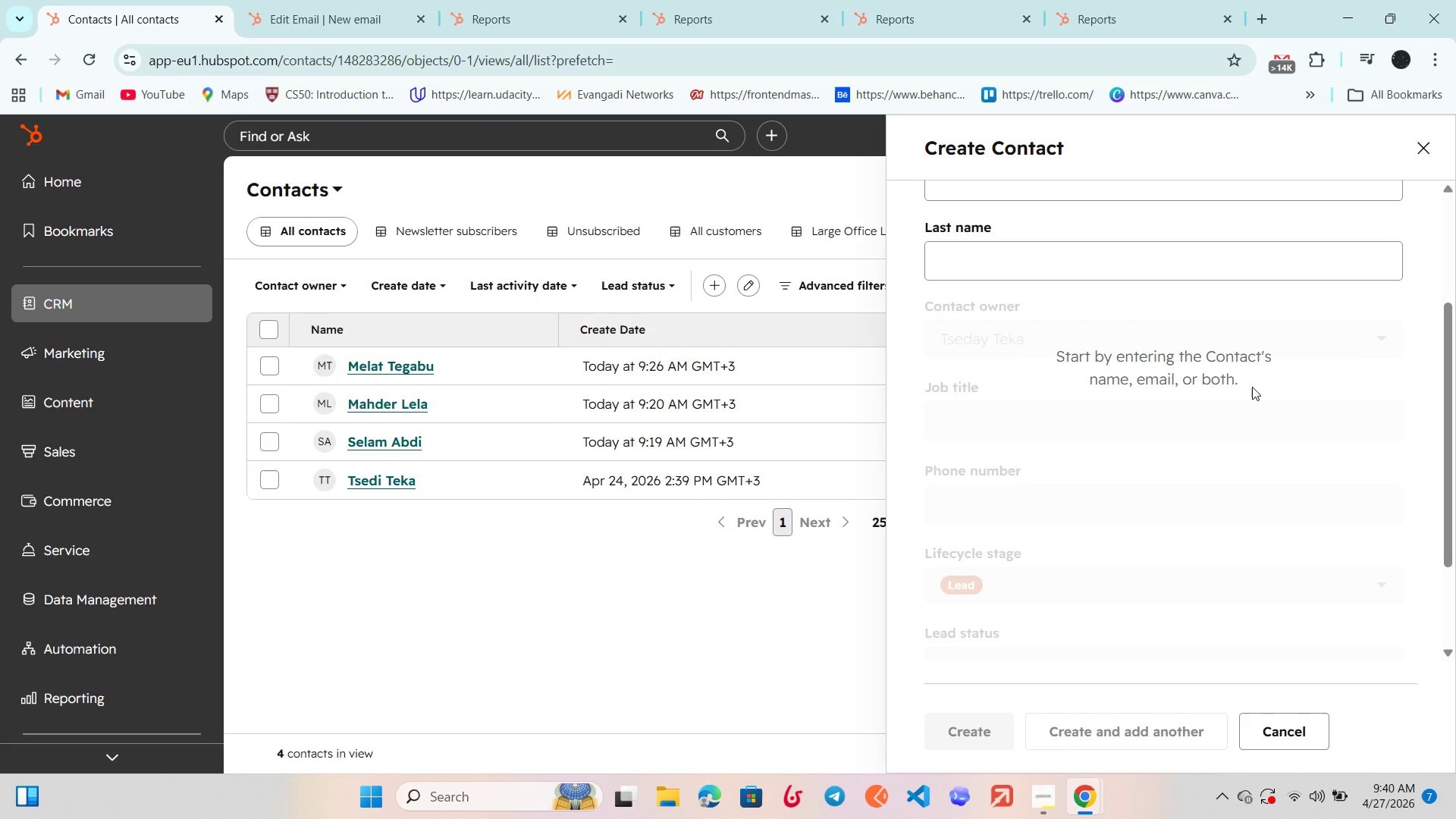 
scroll: coordinate [1252, 387], scroll_direction: up, amount: 1.0
 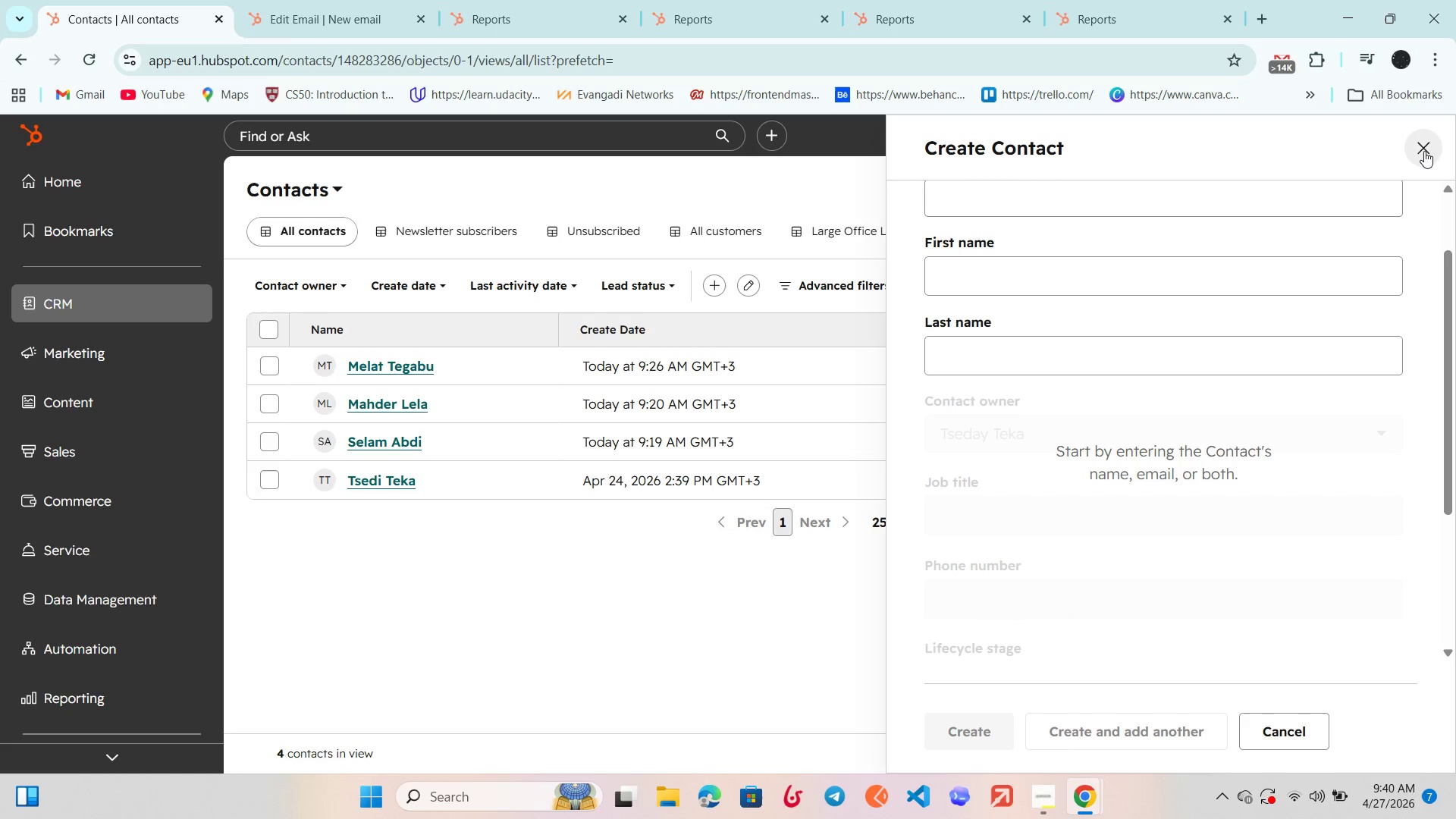 
left_click([1424, 151])
 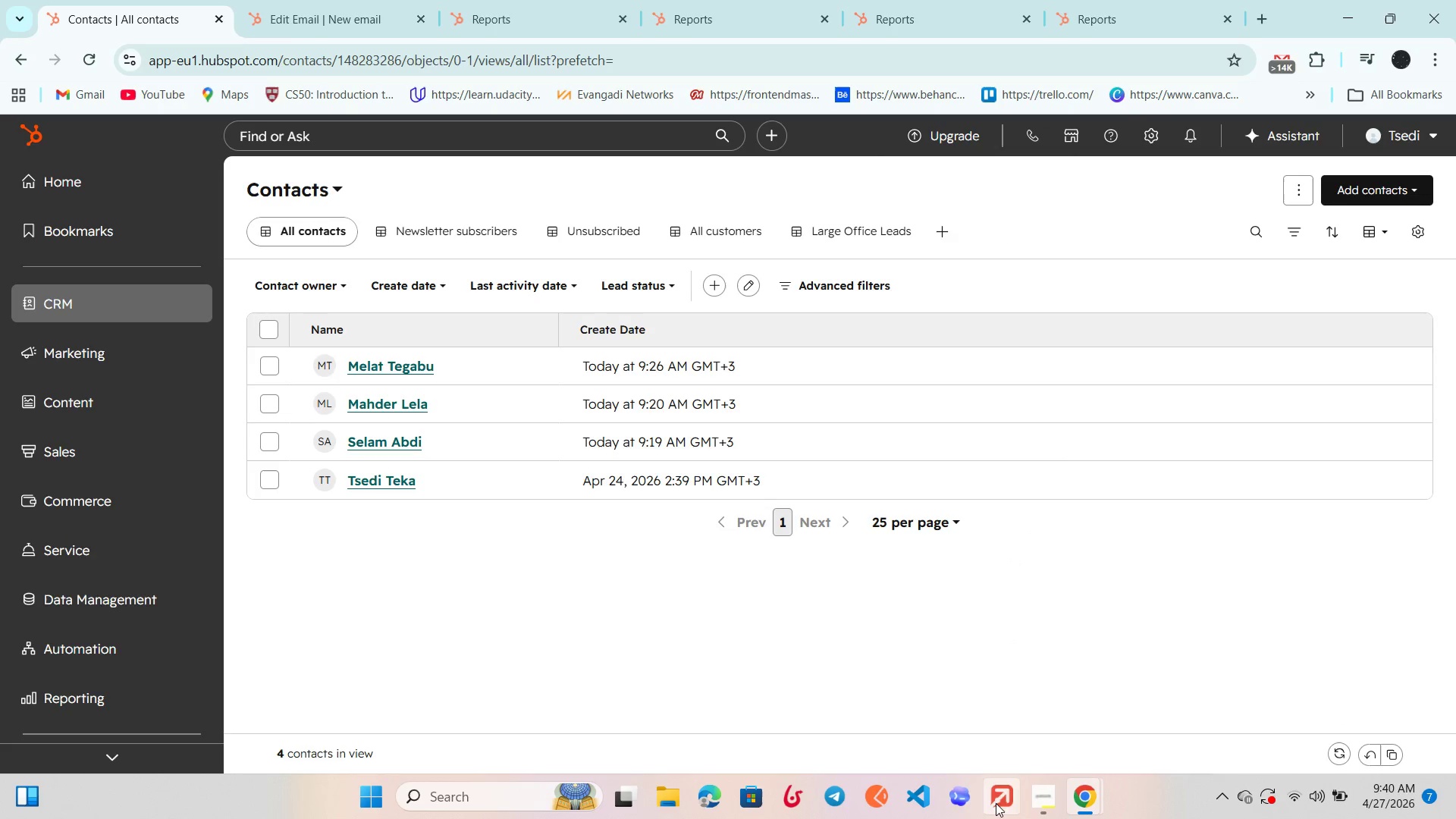 
left_click_drag(start_coordinate=[1034, 805], to_coordinate=[1038, 807])
 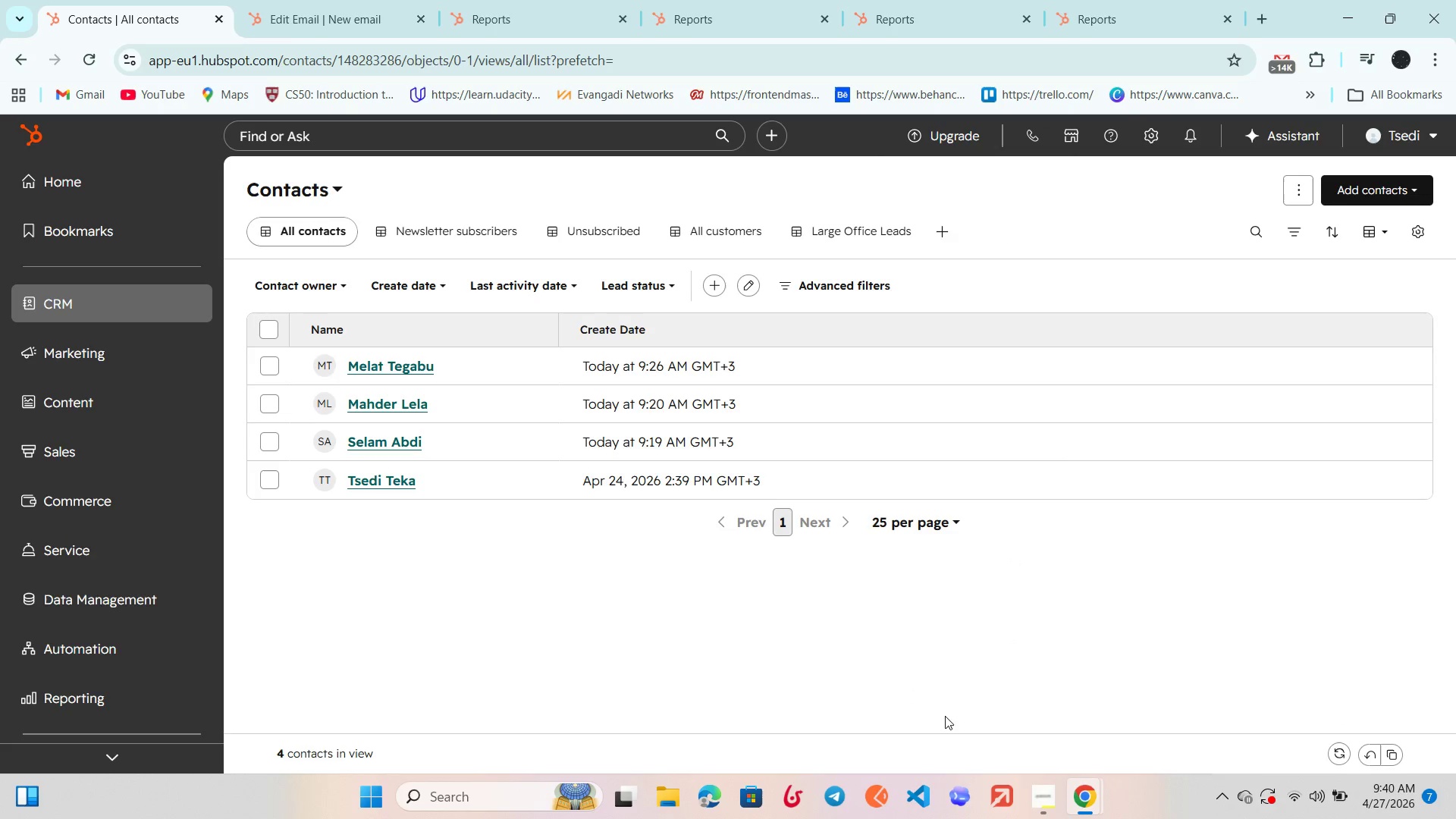 
left_click([1044, 802])